 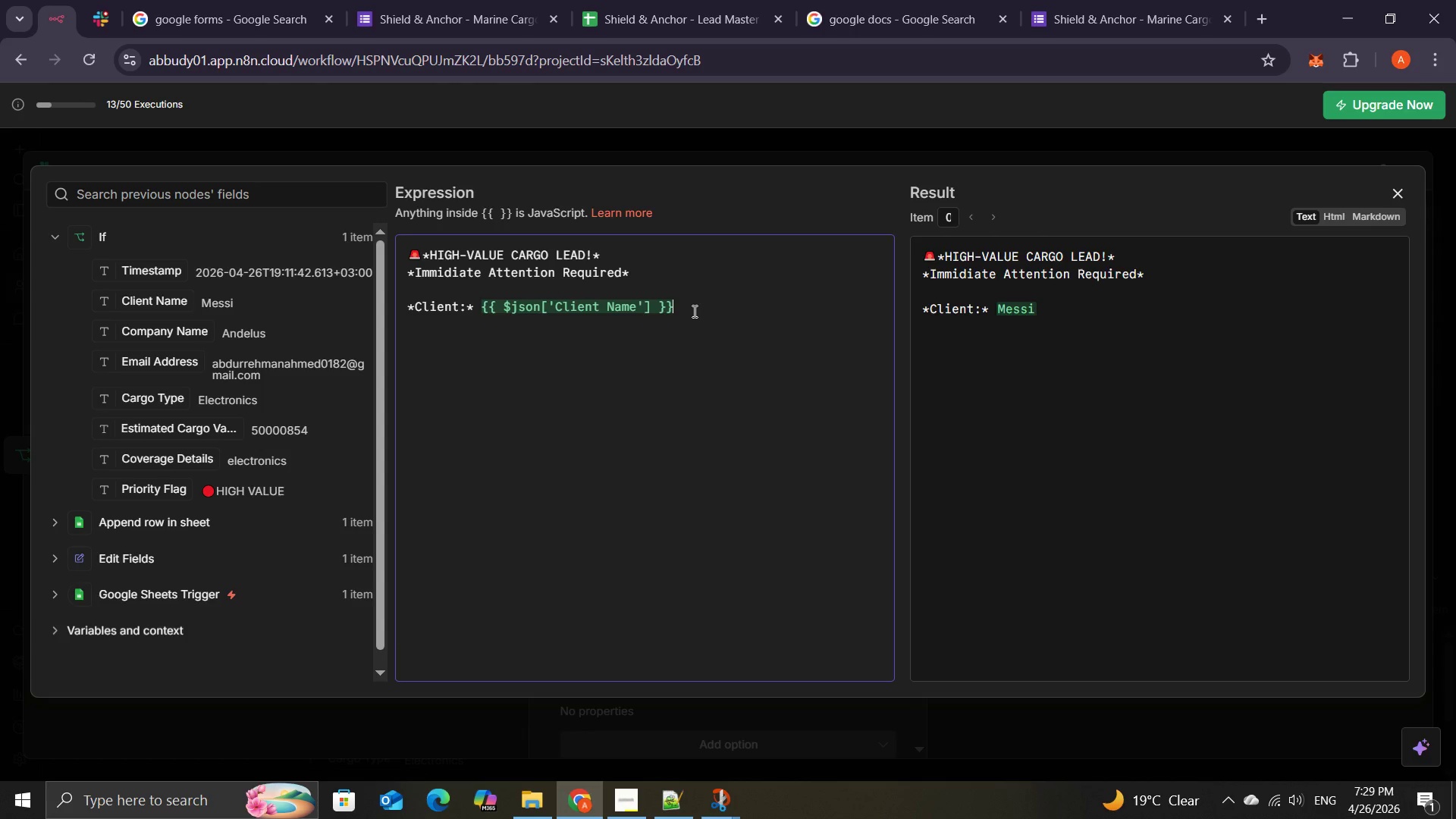 
key(Enter)
 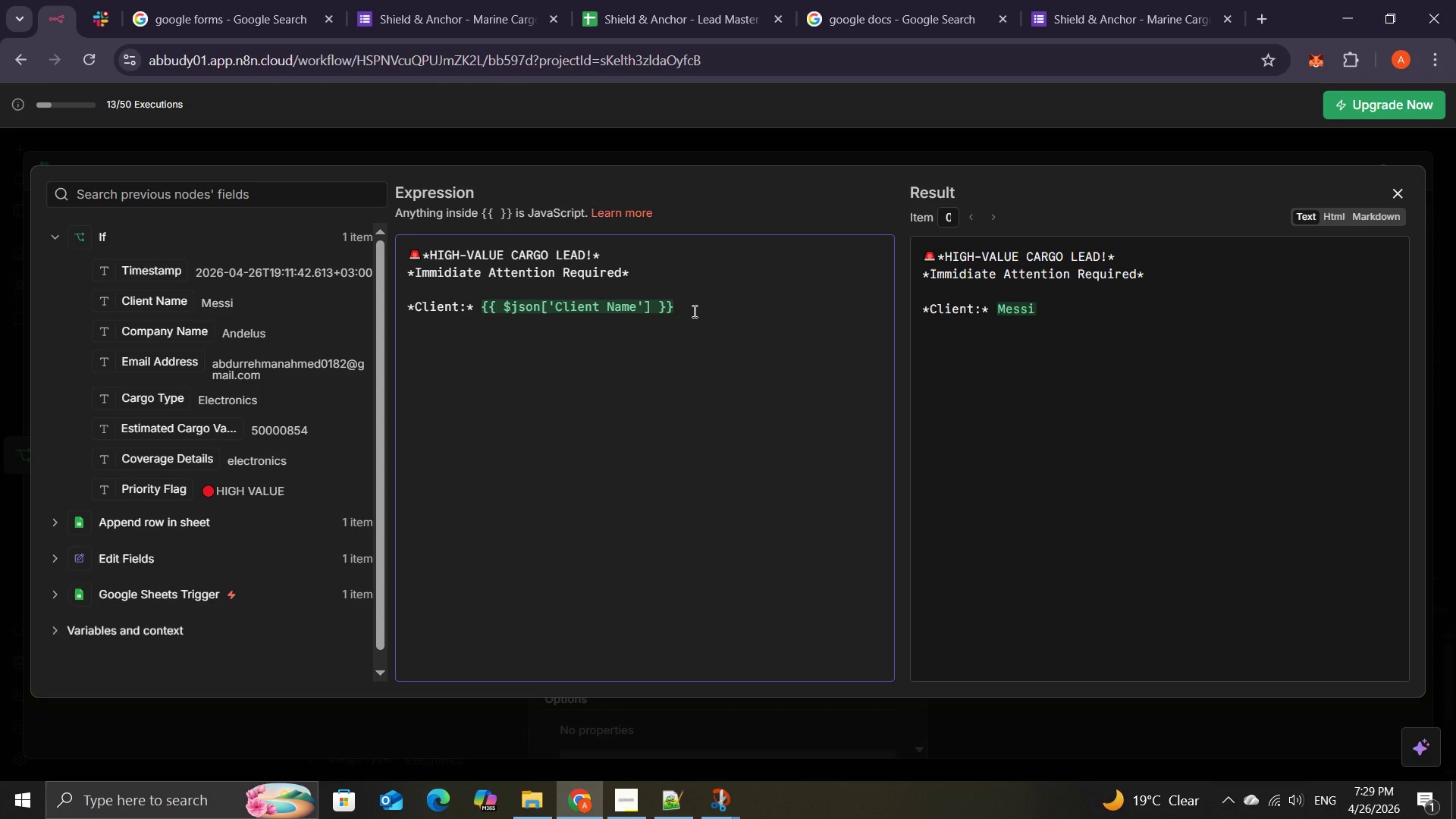 
key(NumpadMultiply)
 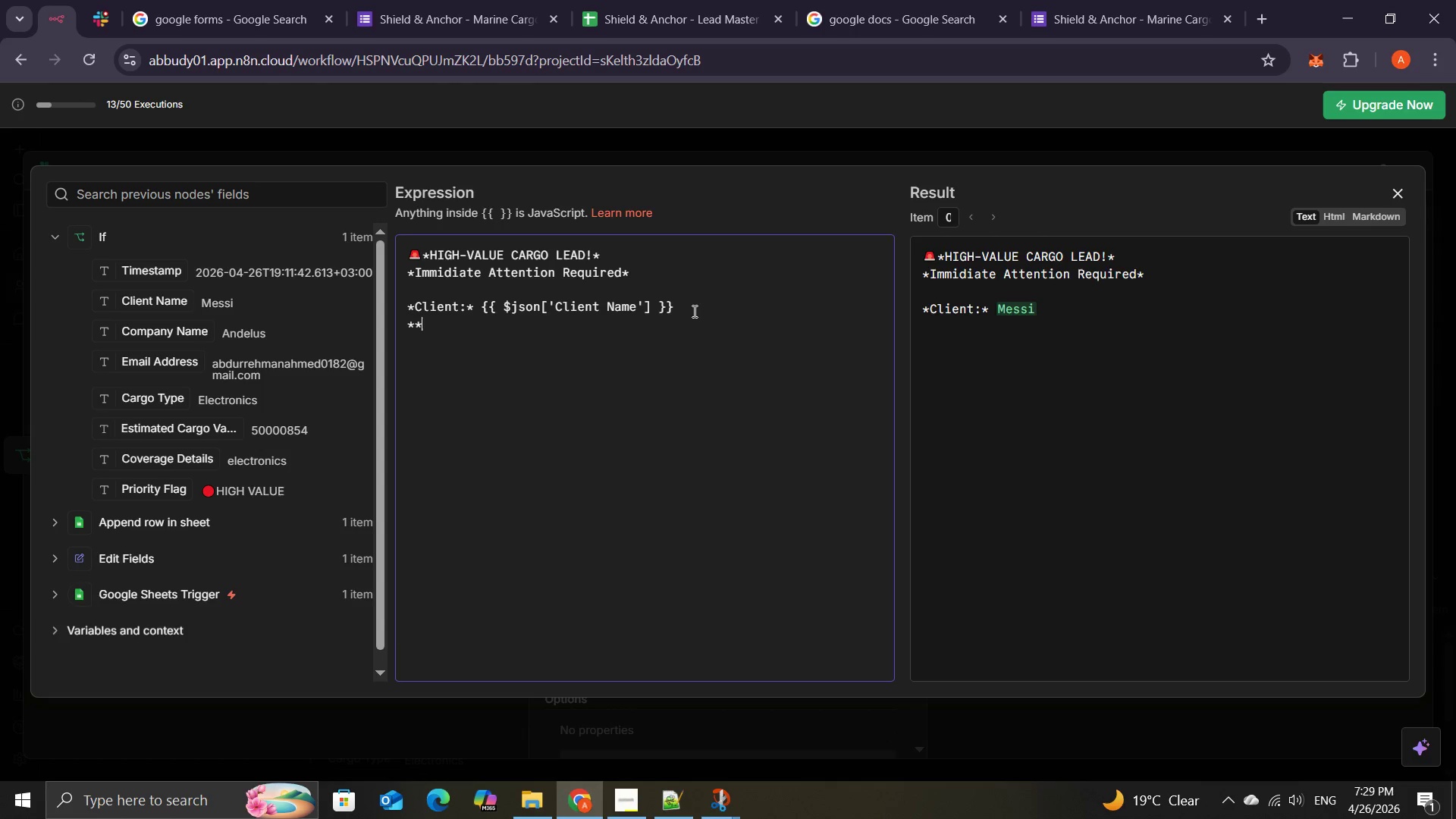 
key(NumpadMultiply)
 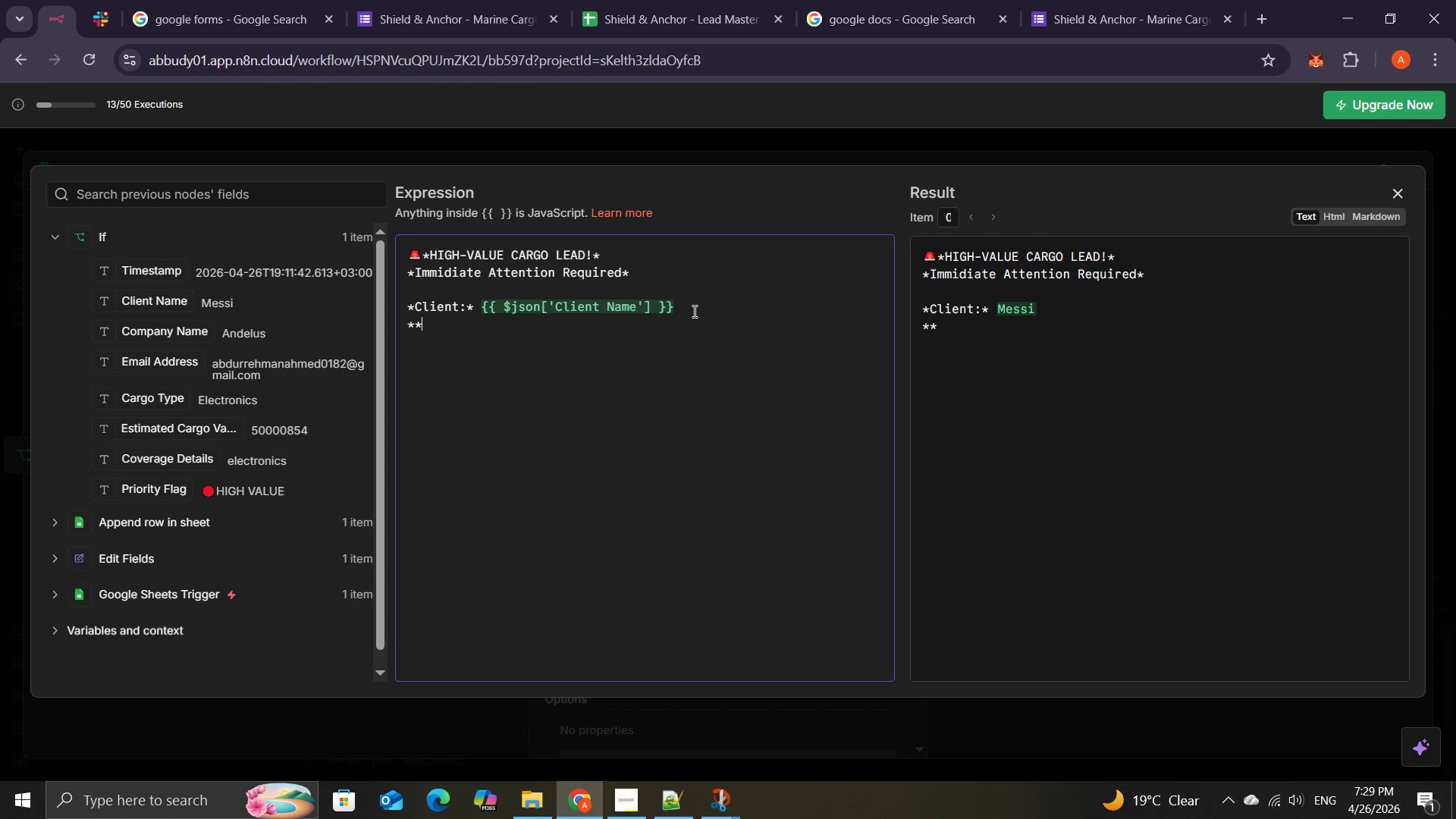 
key(ArrowLeft)
 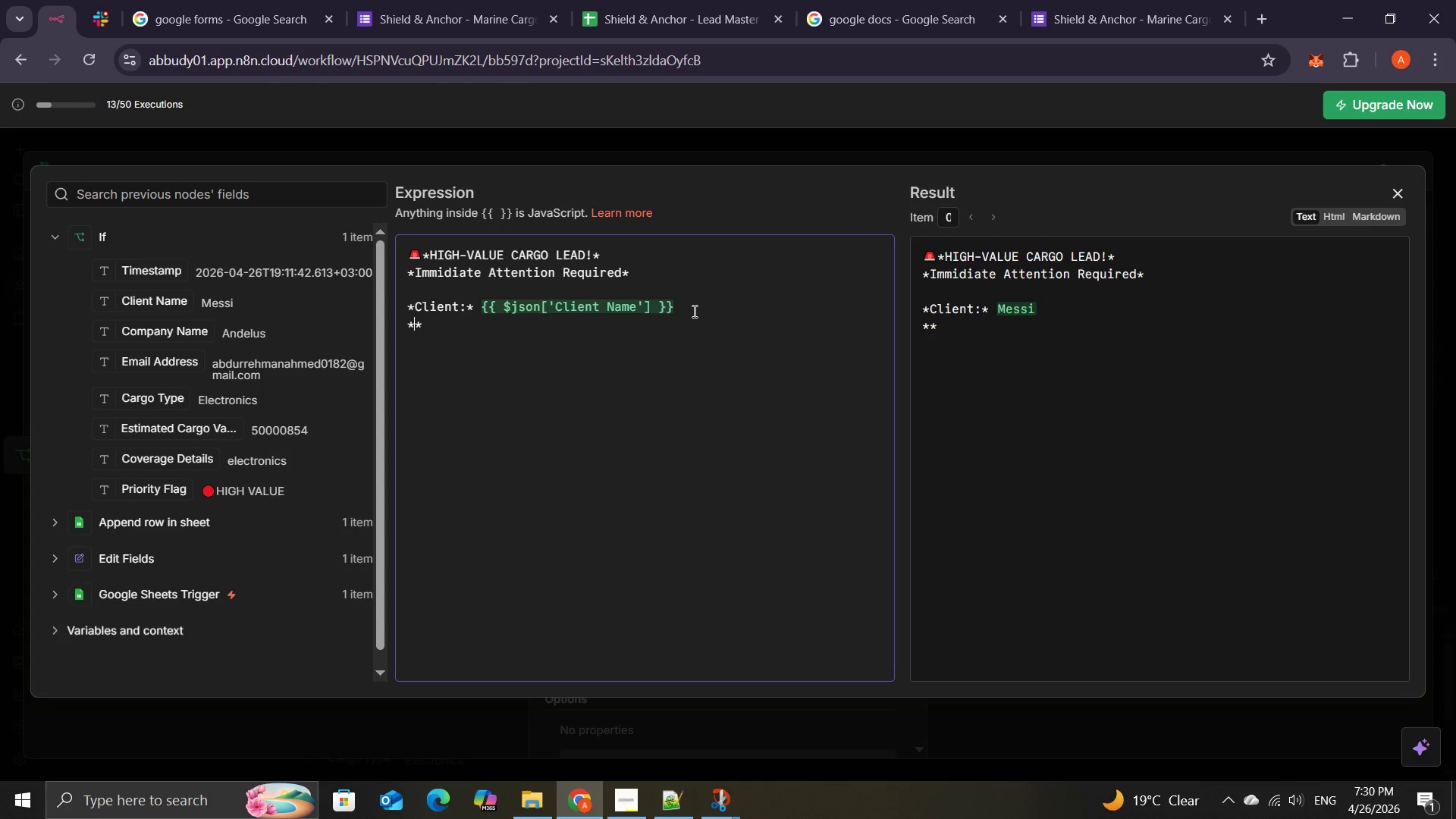 
key(ArrowLeft)
 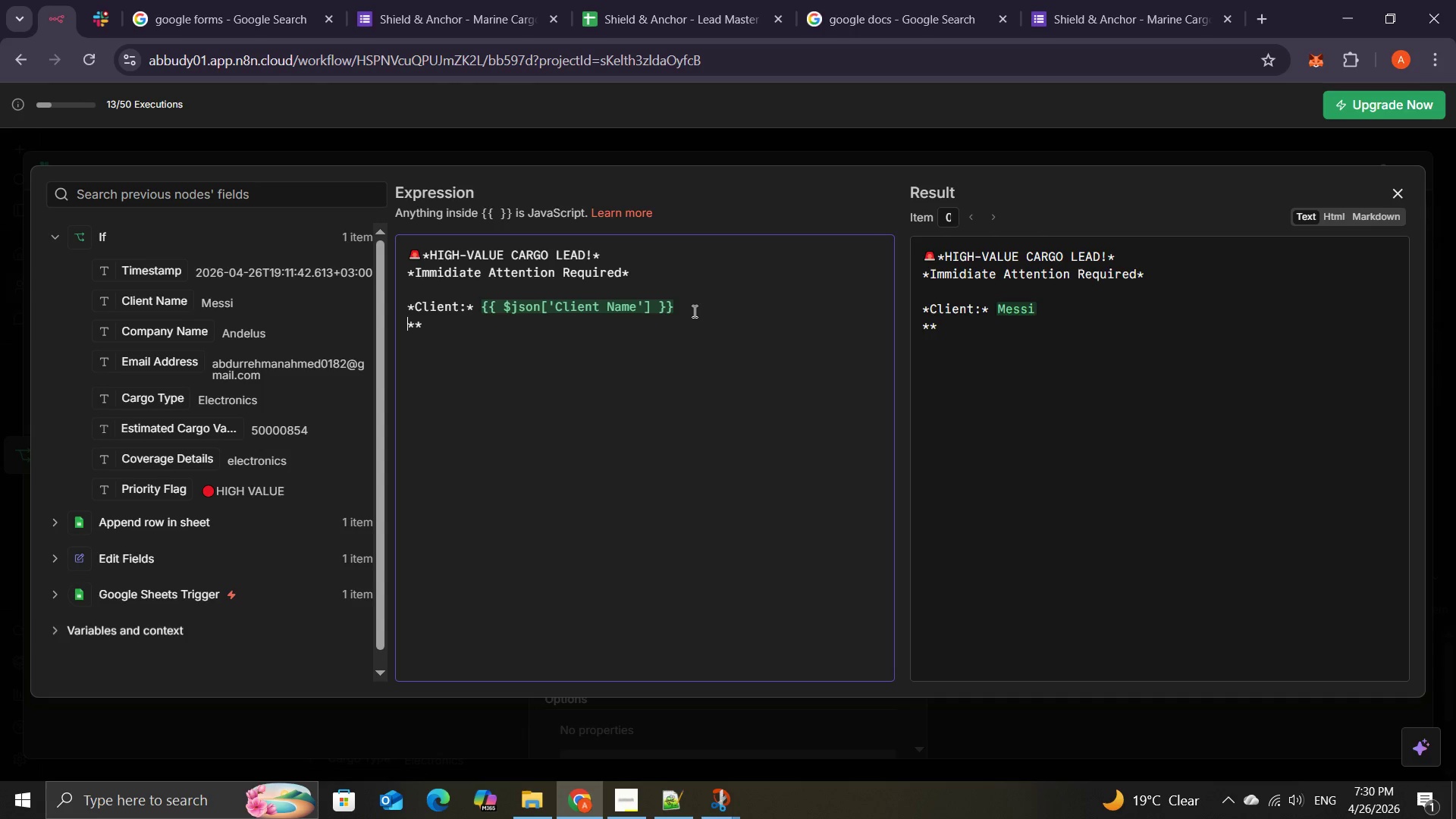 
key(Meta+Period)
 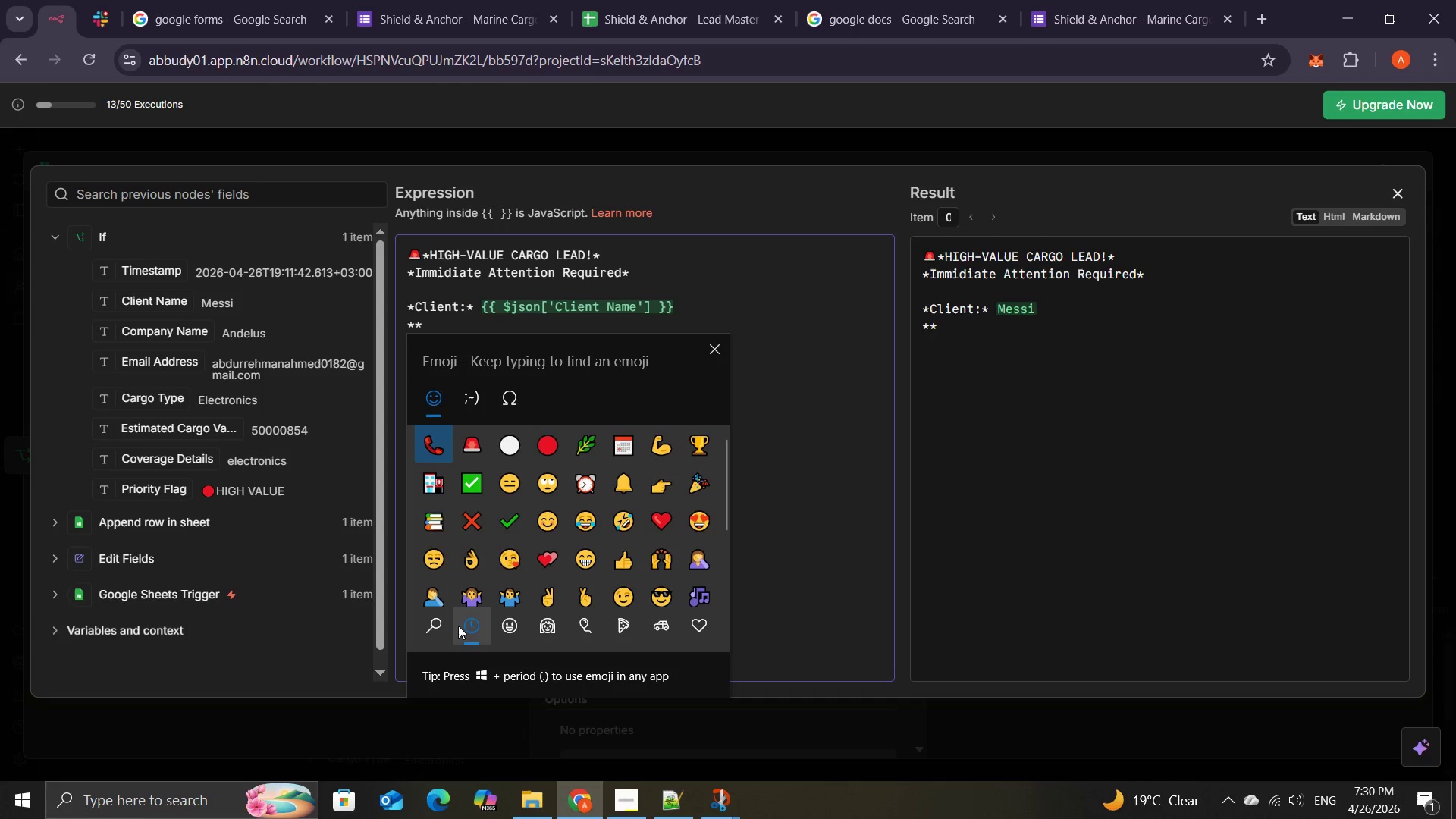 
left_click([446, 623])
 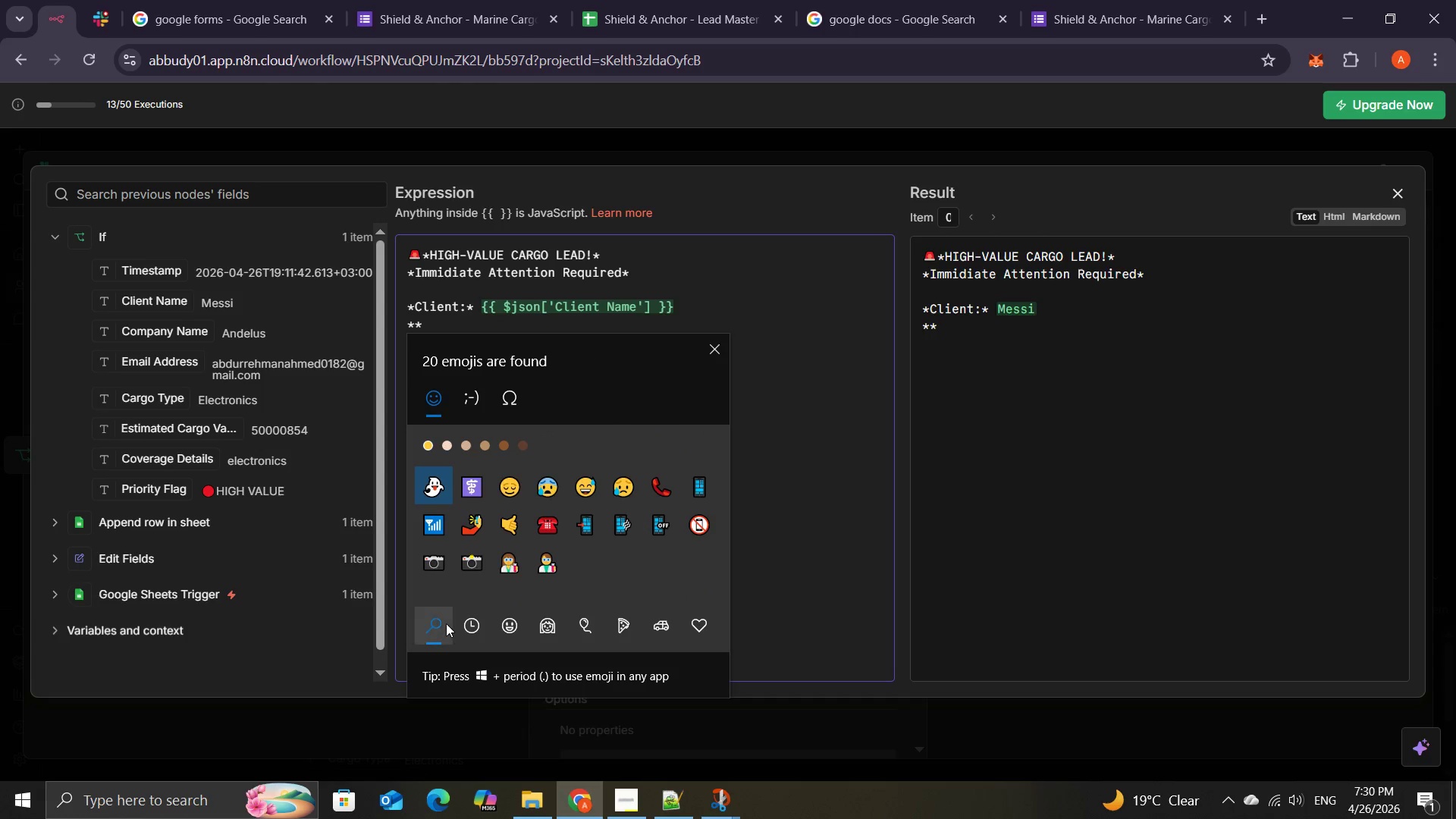 
type(comp)
 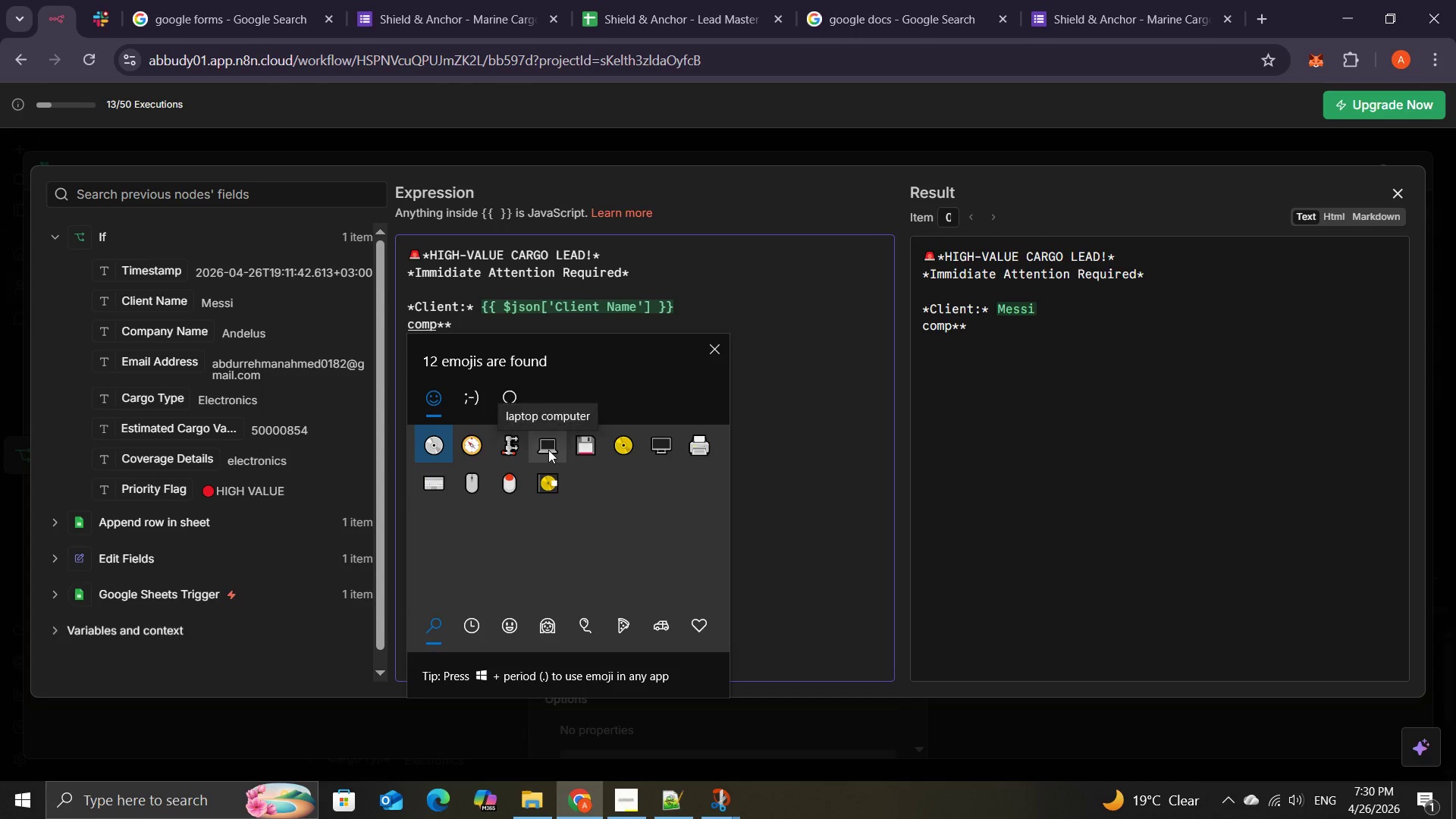 
left_click([548, 450])
 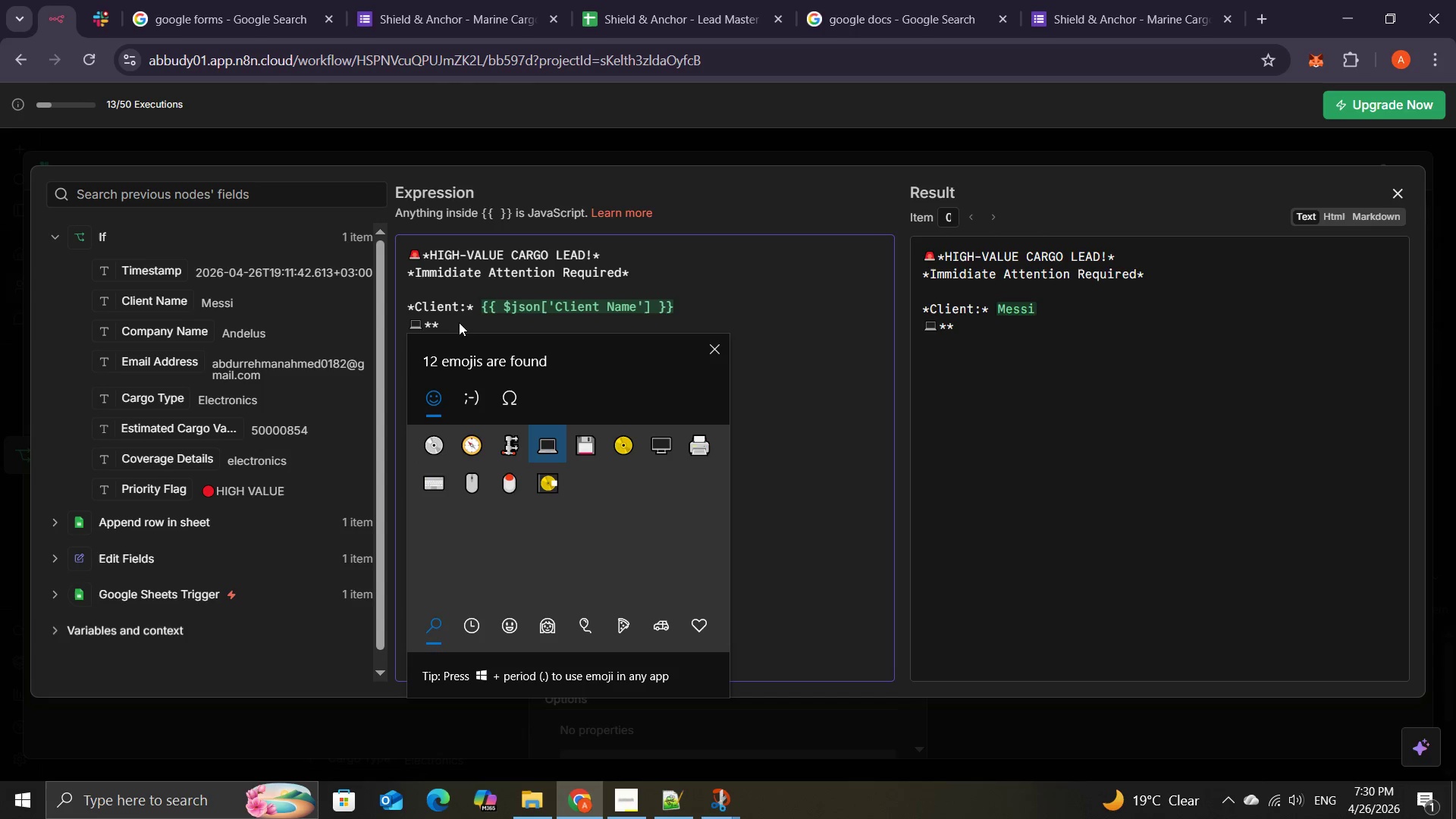 
left_click([458, 322])
 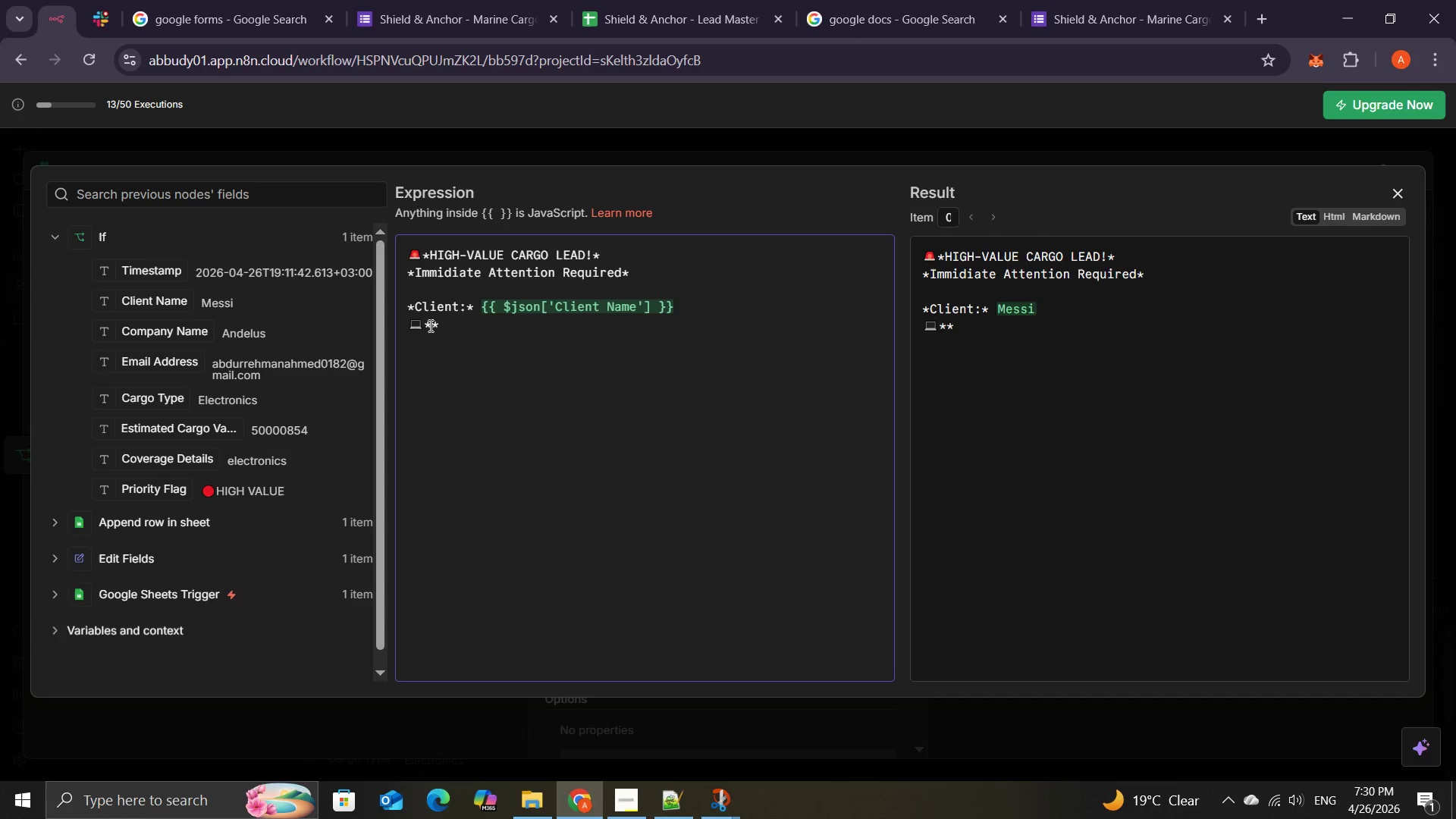 
left_click([432, 325])
 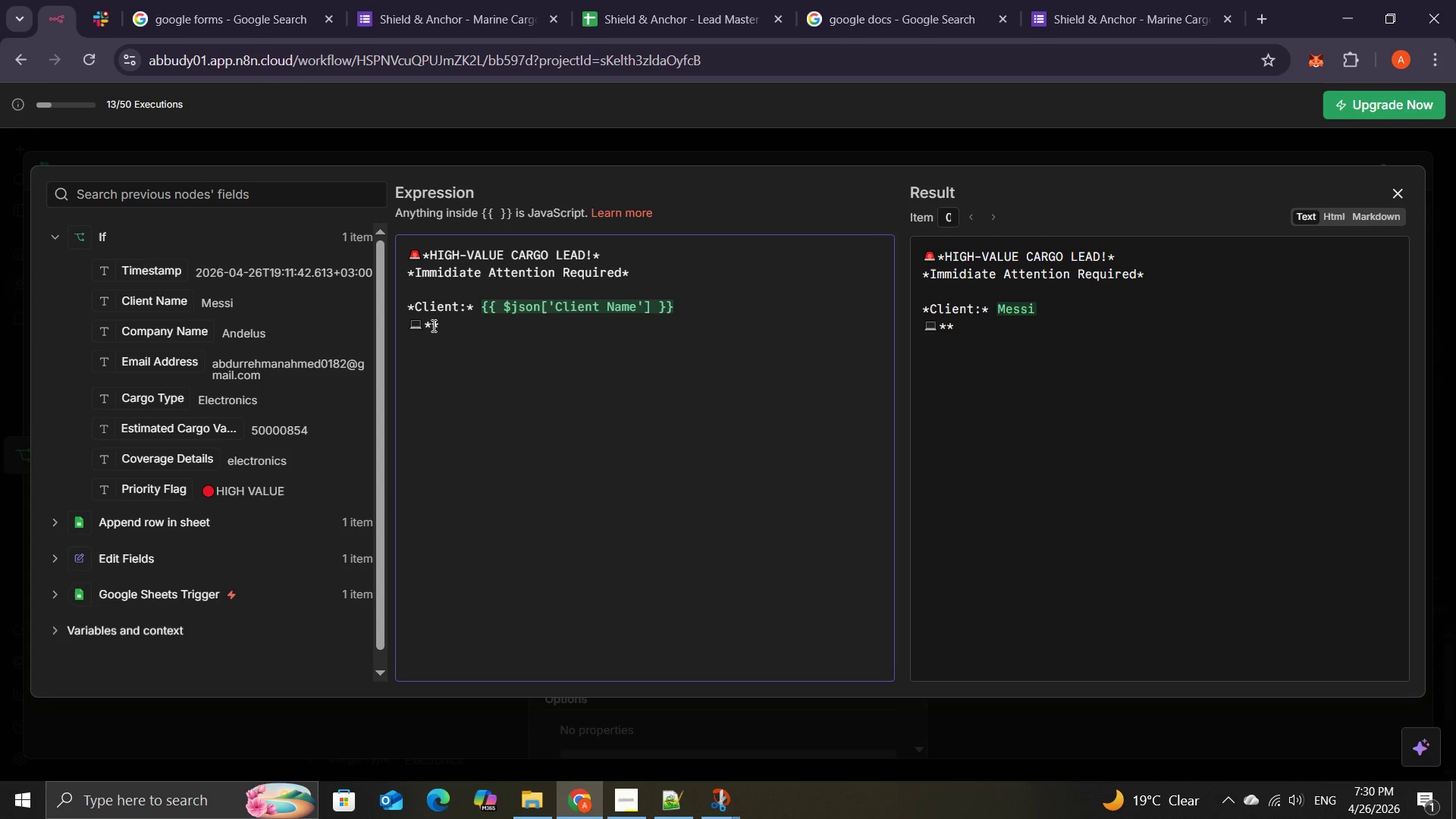 
wait(11.25)
 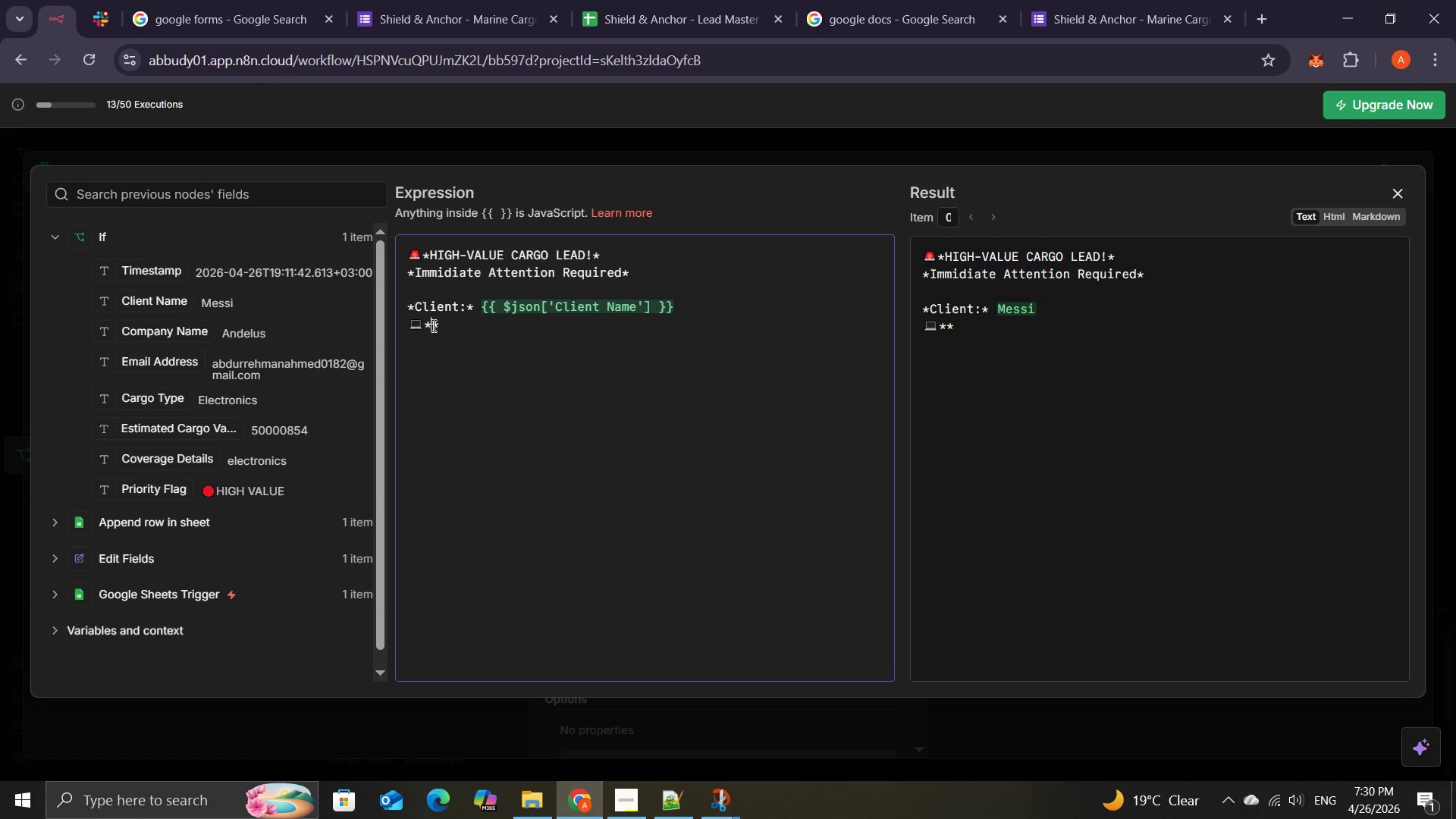 
type(Company)
 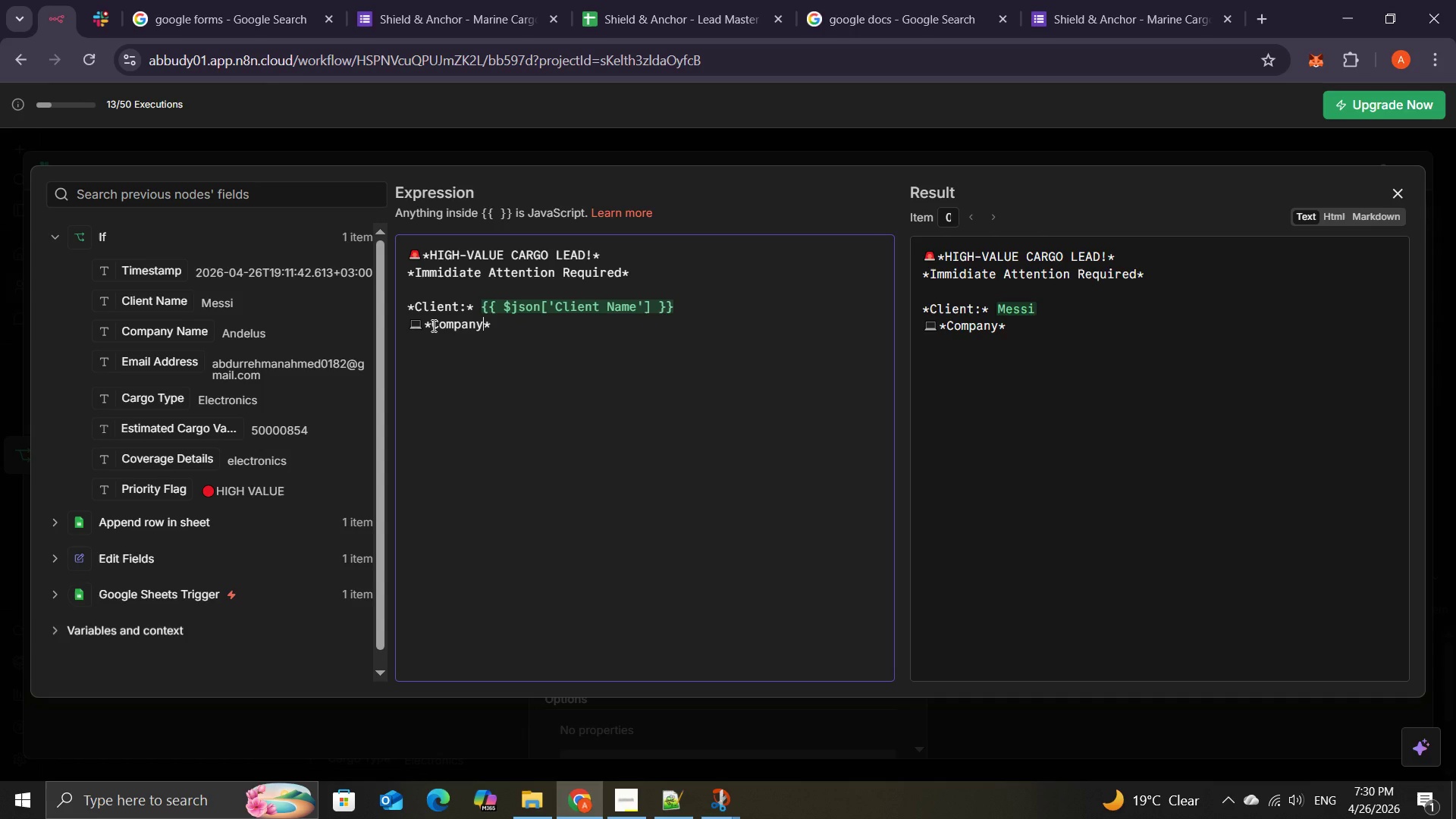 
key(ArrowRight)
 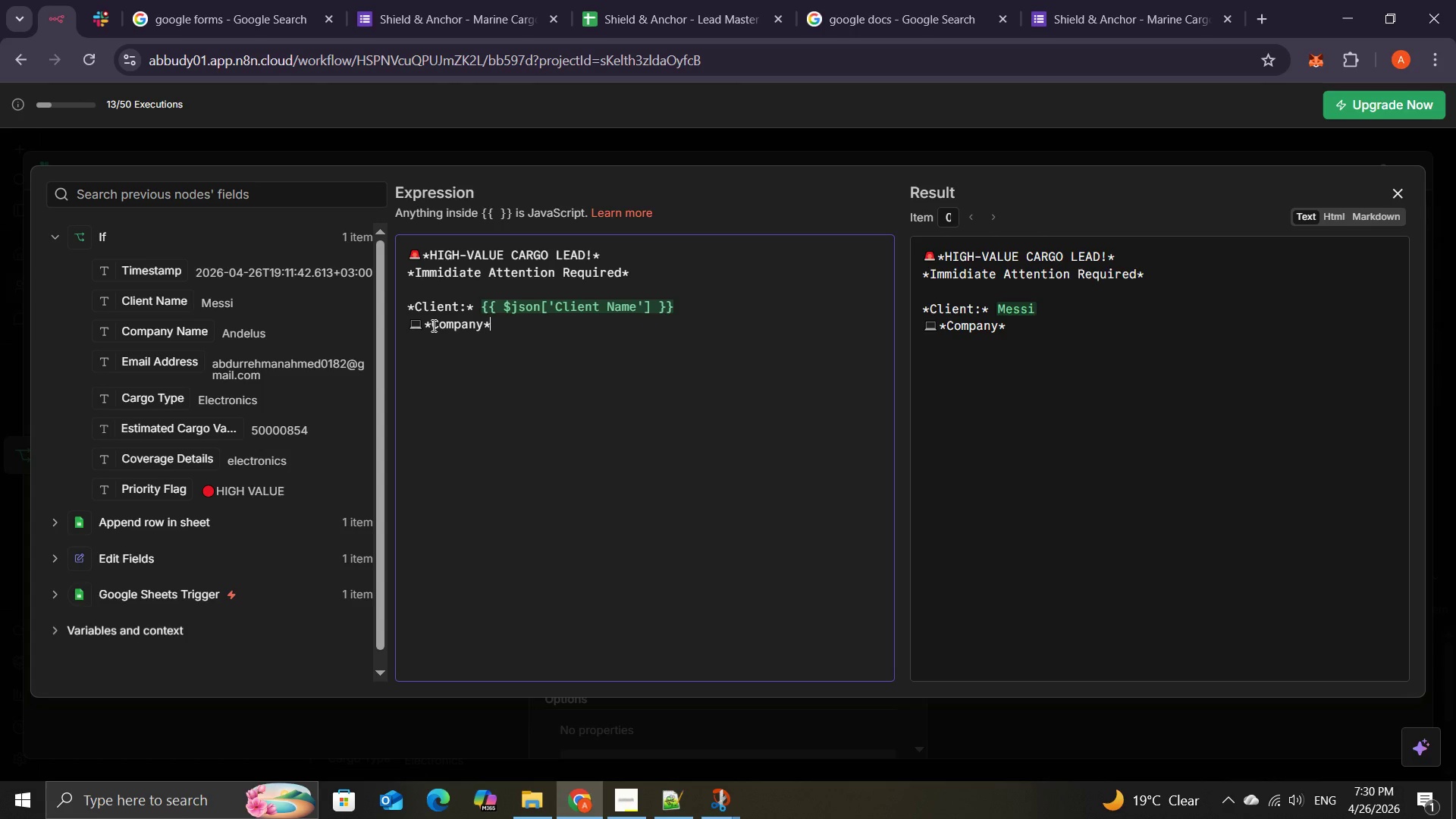 
key(ArrowRight)
 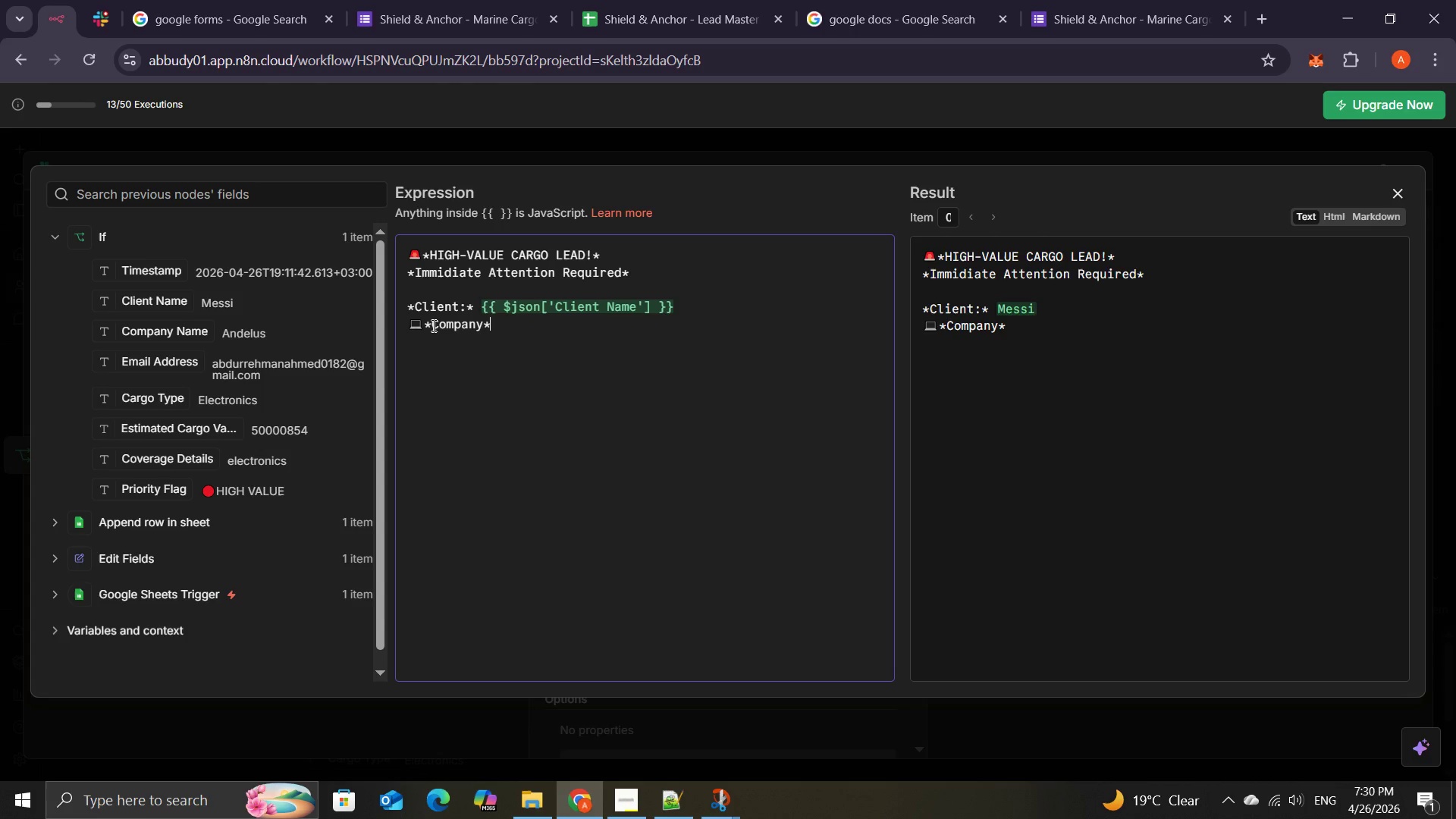 
key(ArrowLeft)
 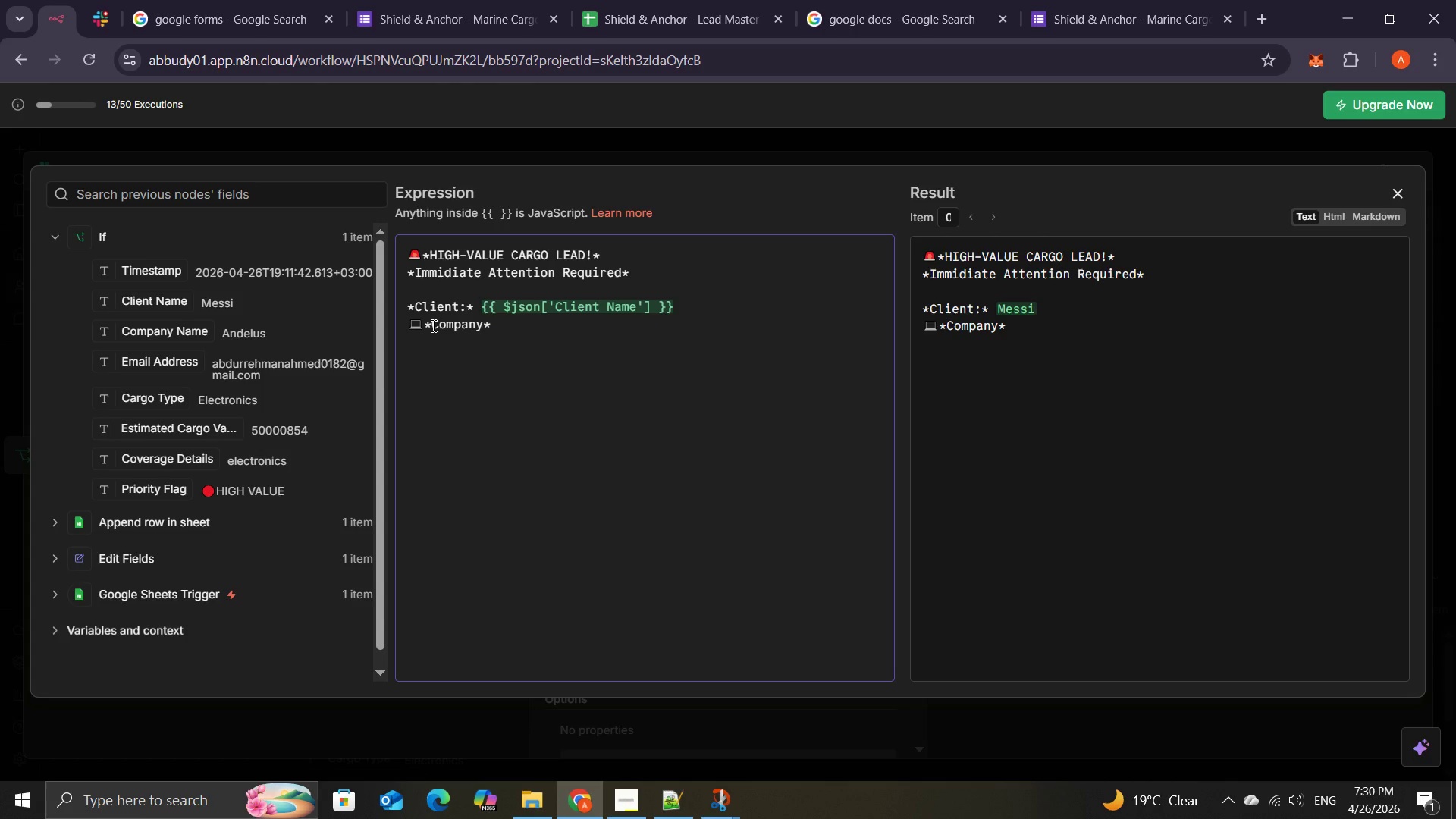 
key(Shift+Semicolon)
 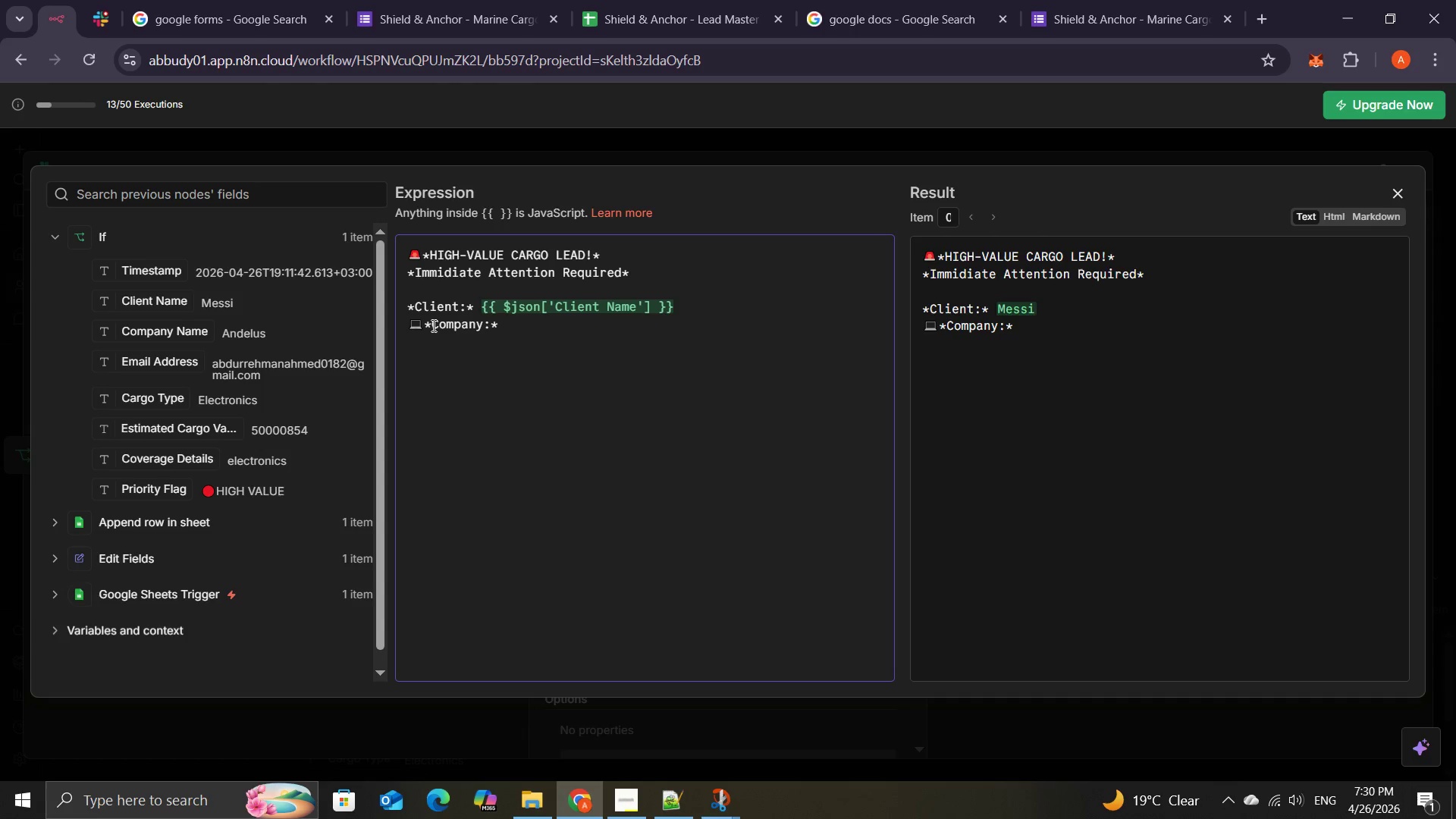 
key(ArrowRight)
 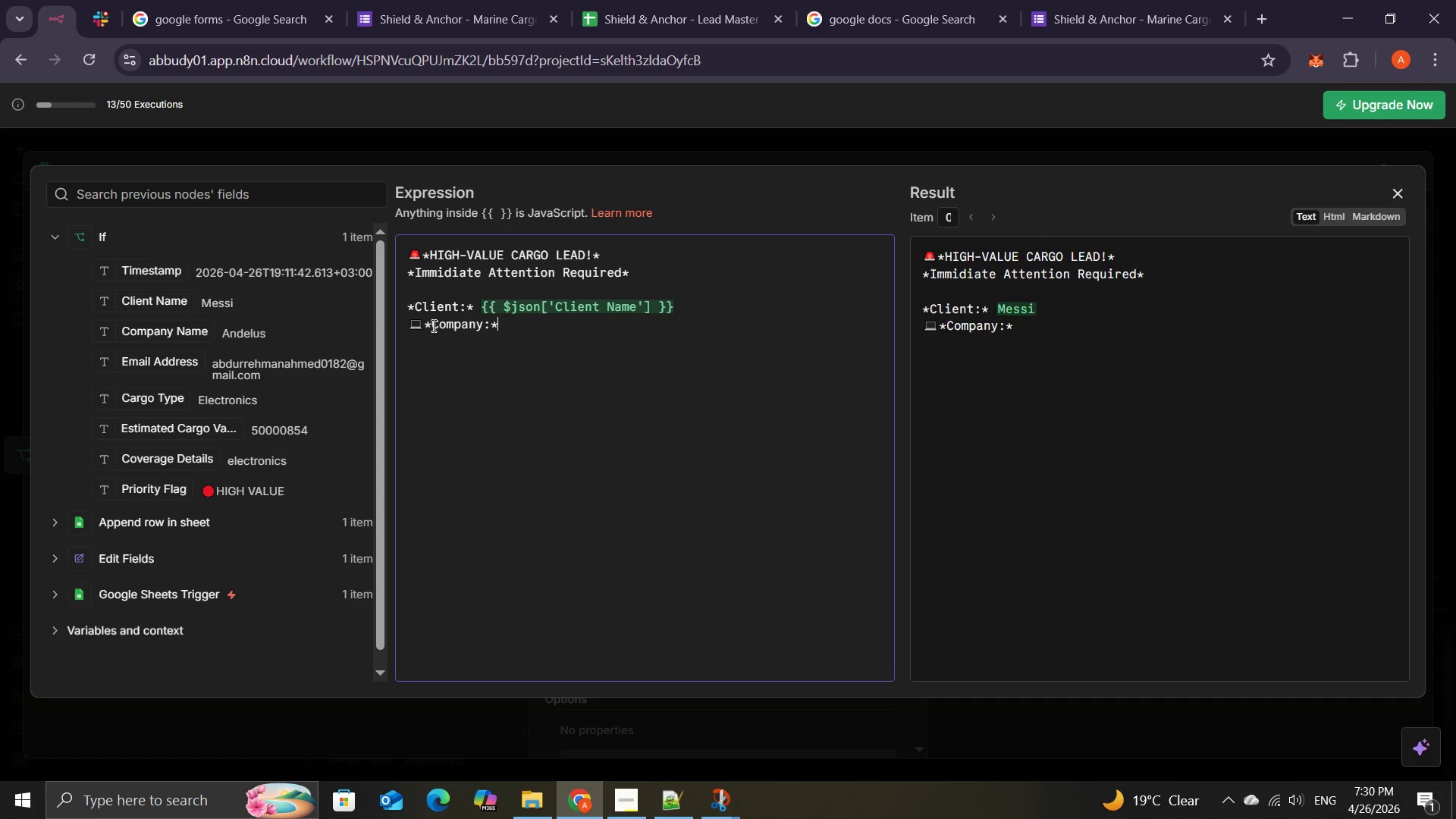 
key(Space)
 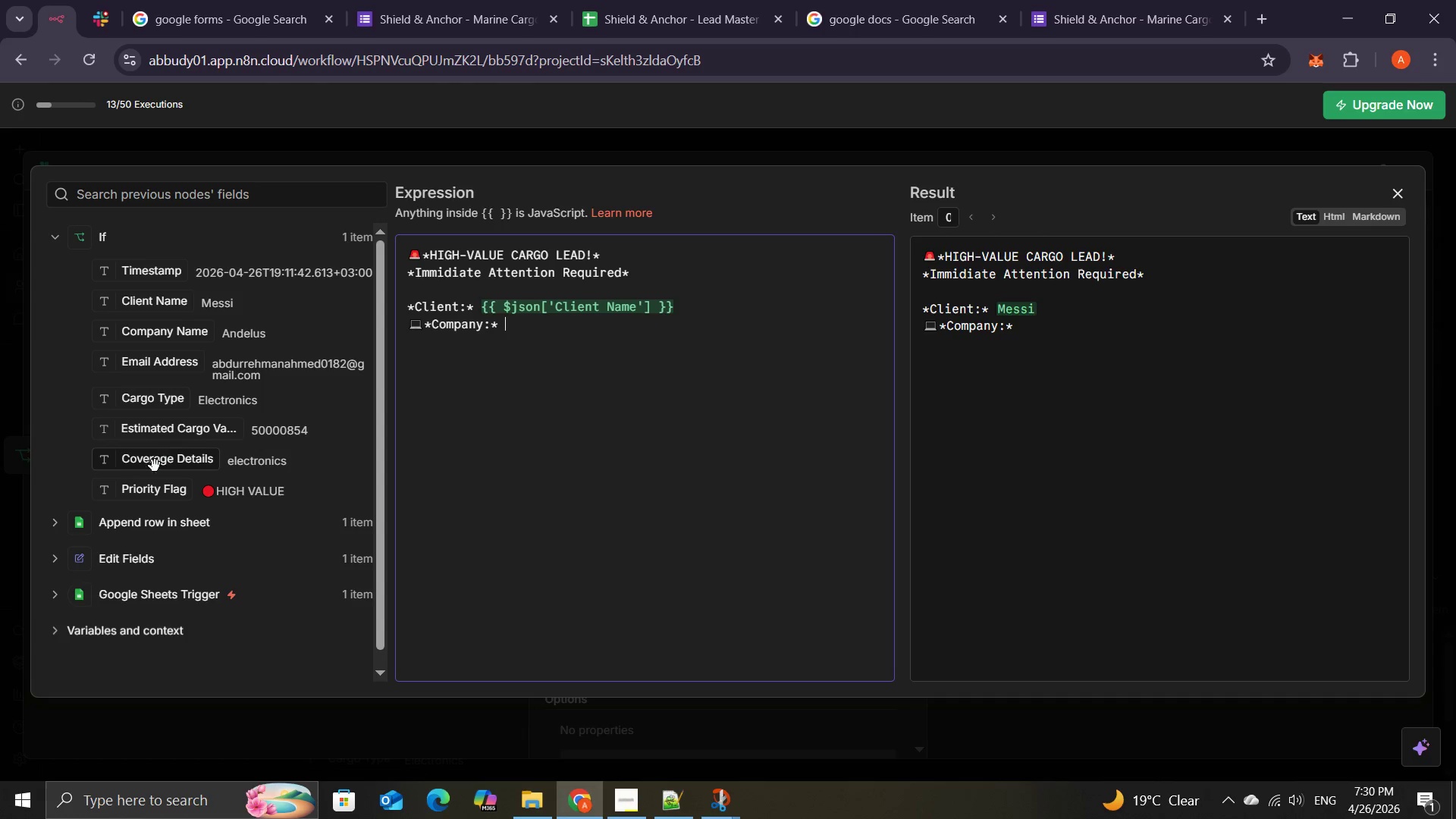 
wait(6.14)
 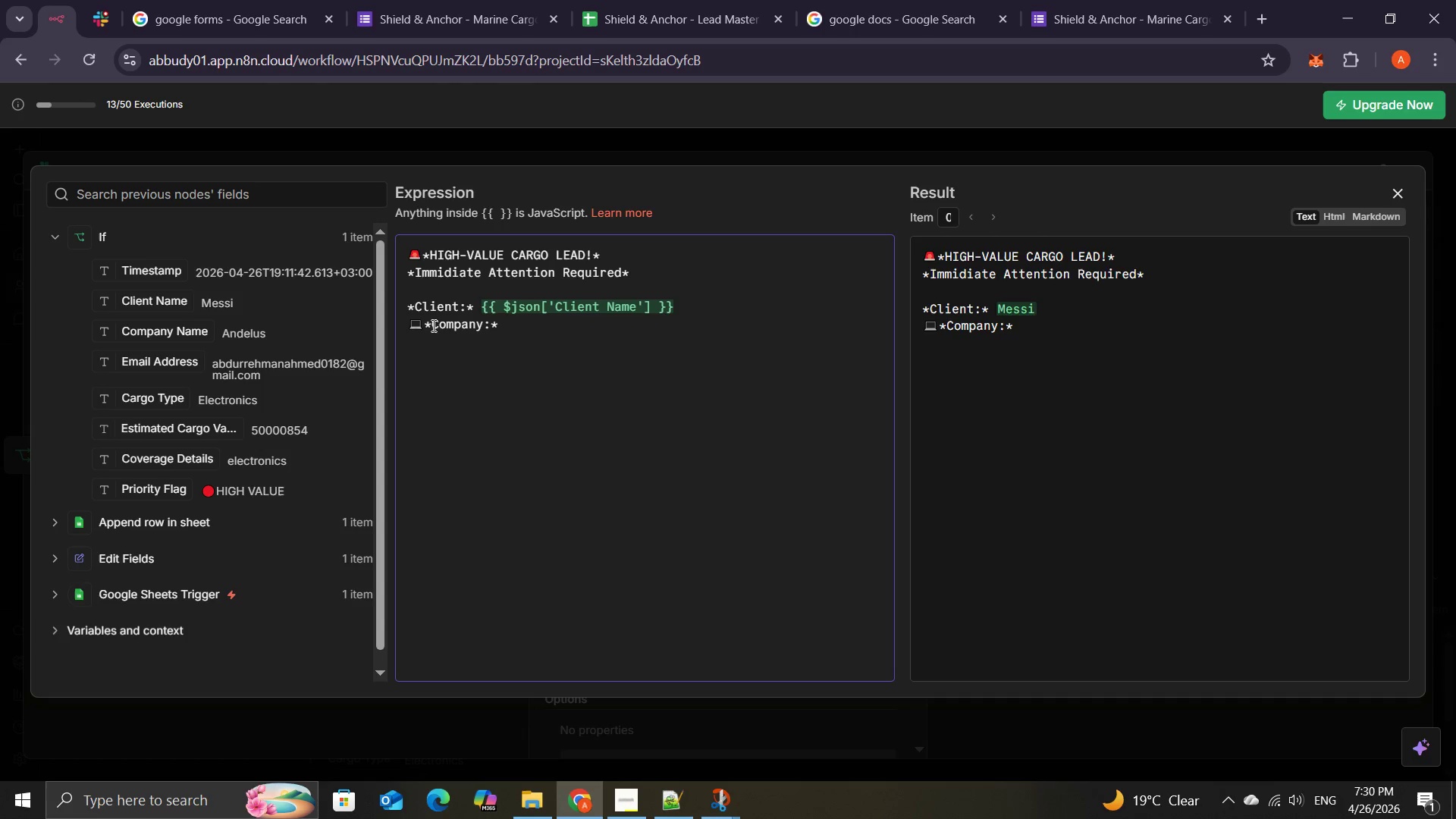 
left_click_drag(start_coordinate=[148, 340], to_coordinate=[511, 333])
 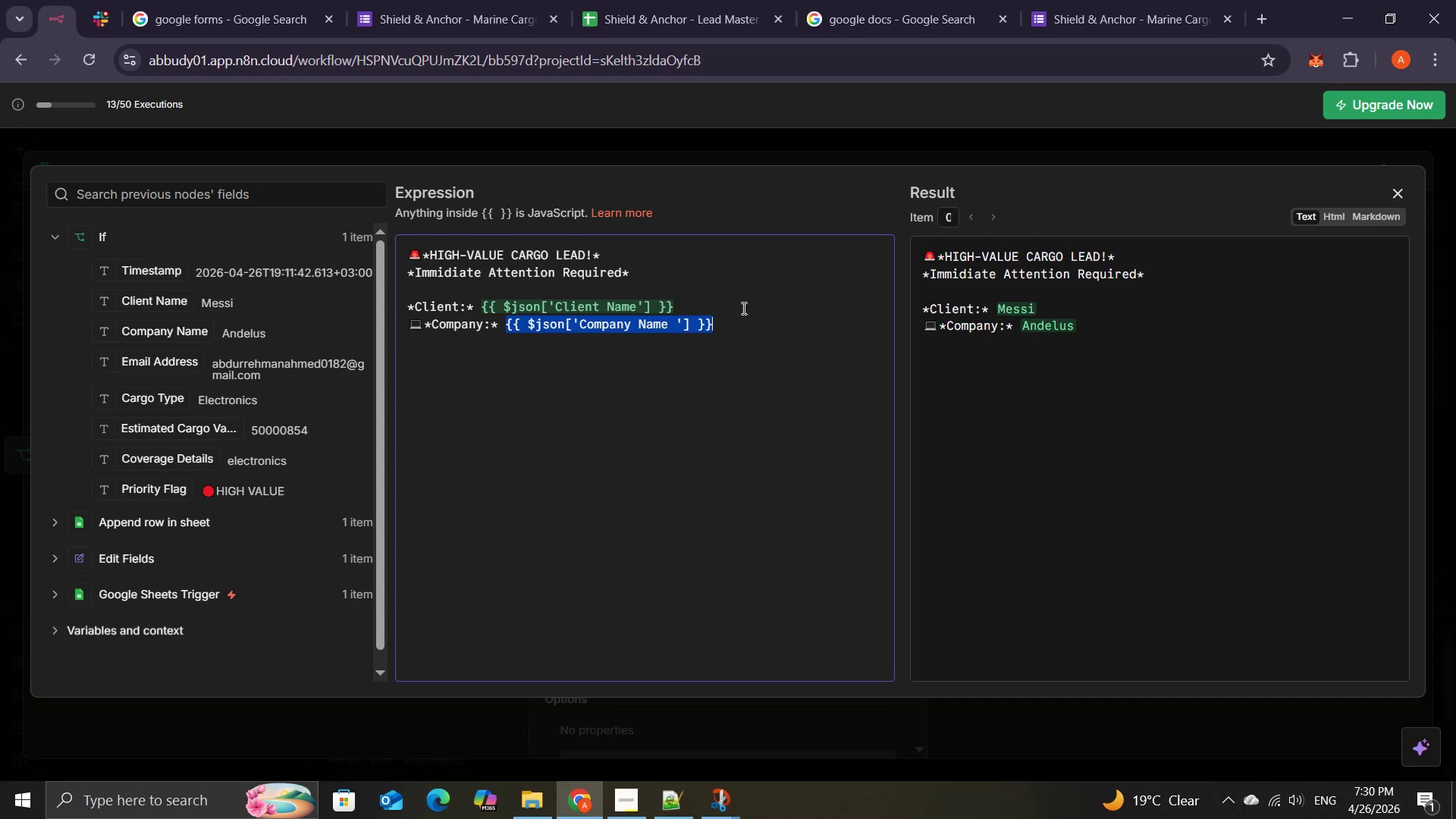 
left_click([741, 325])
 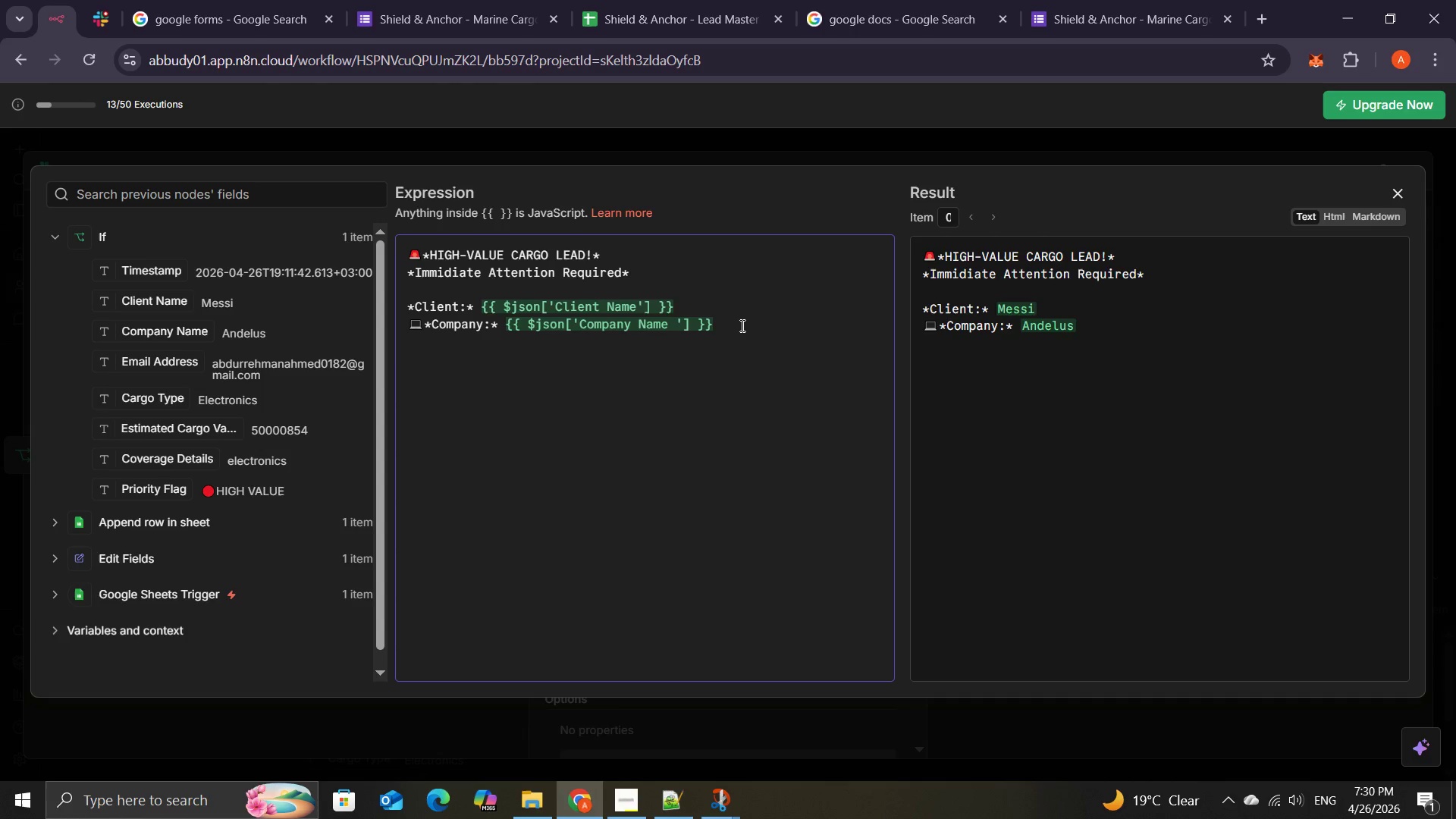 
key(Enter)
 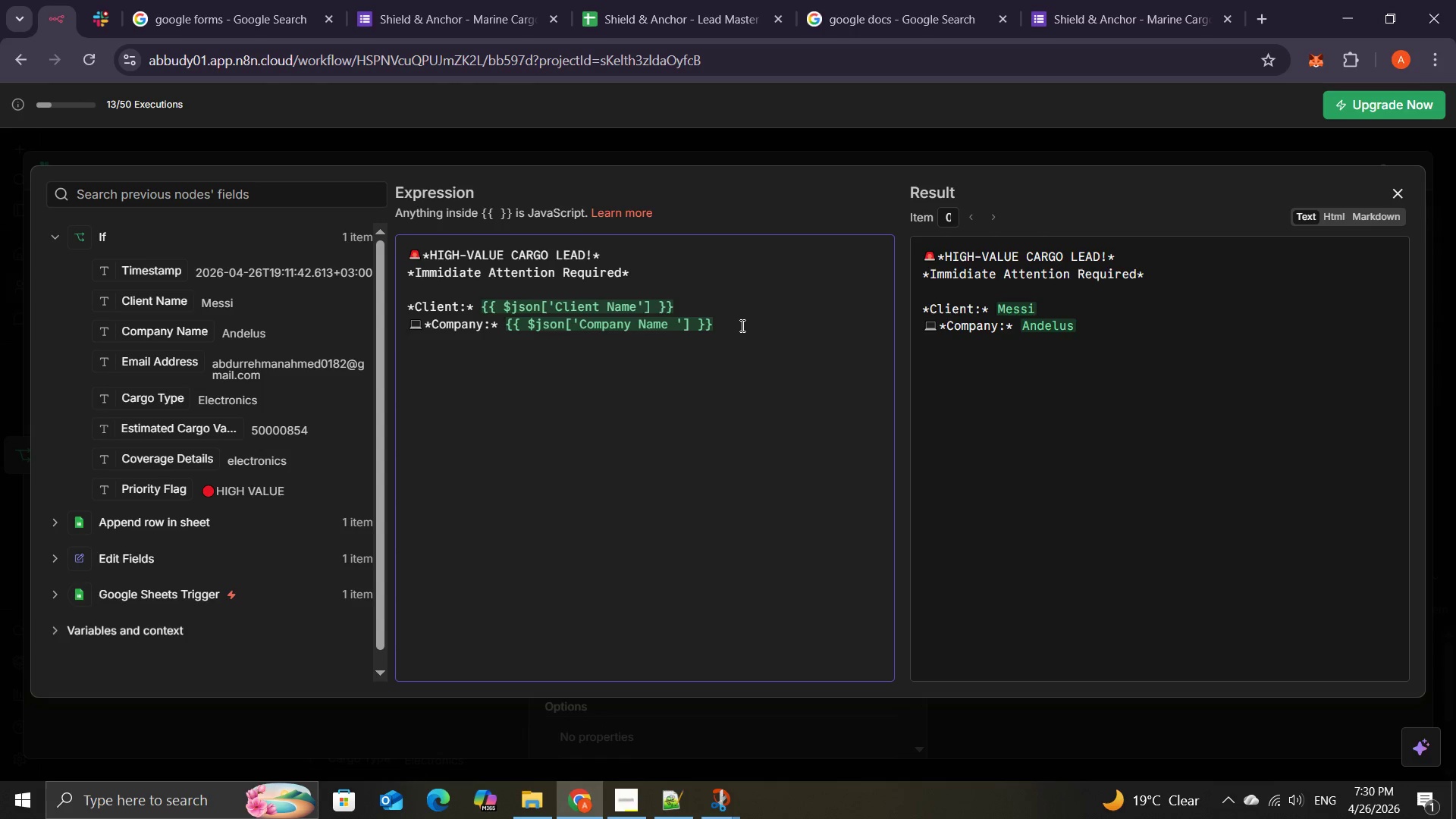 
wait(5.23)
 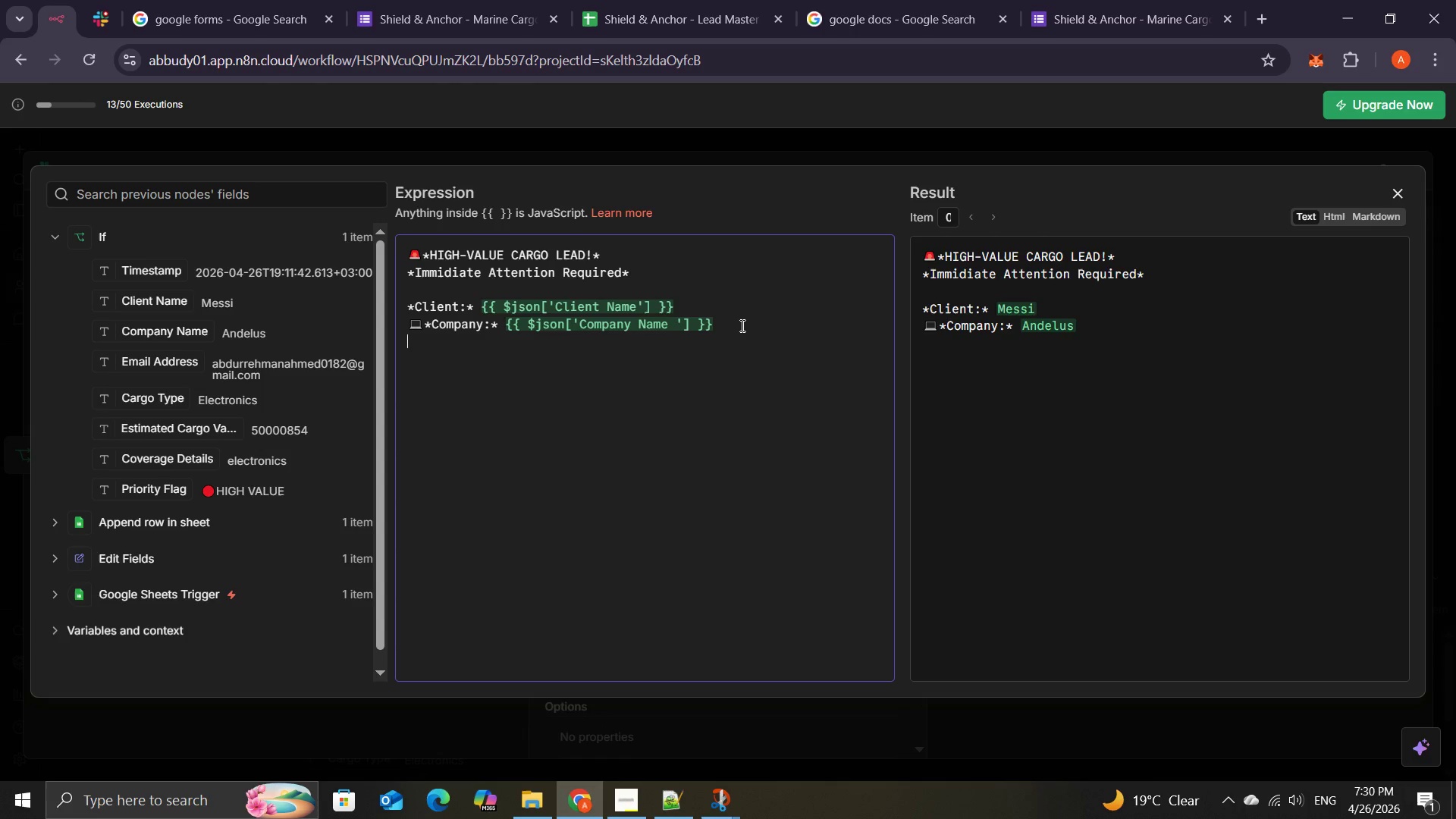 
key(Meta+Period)
 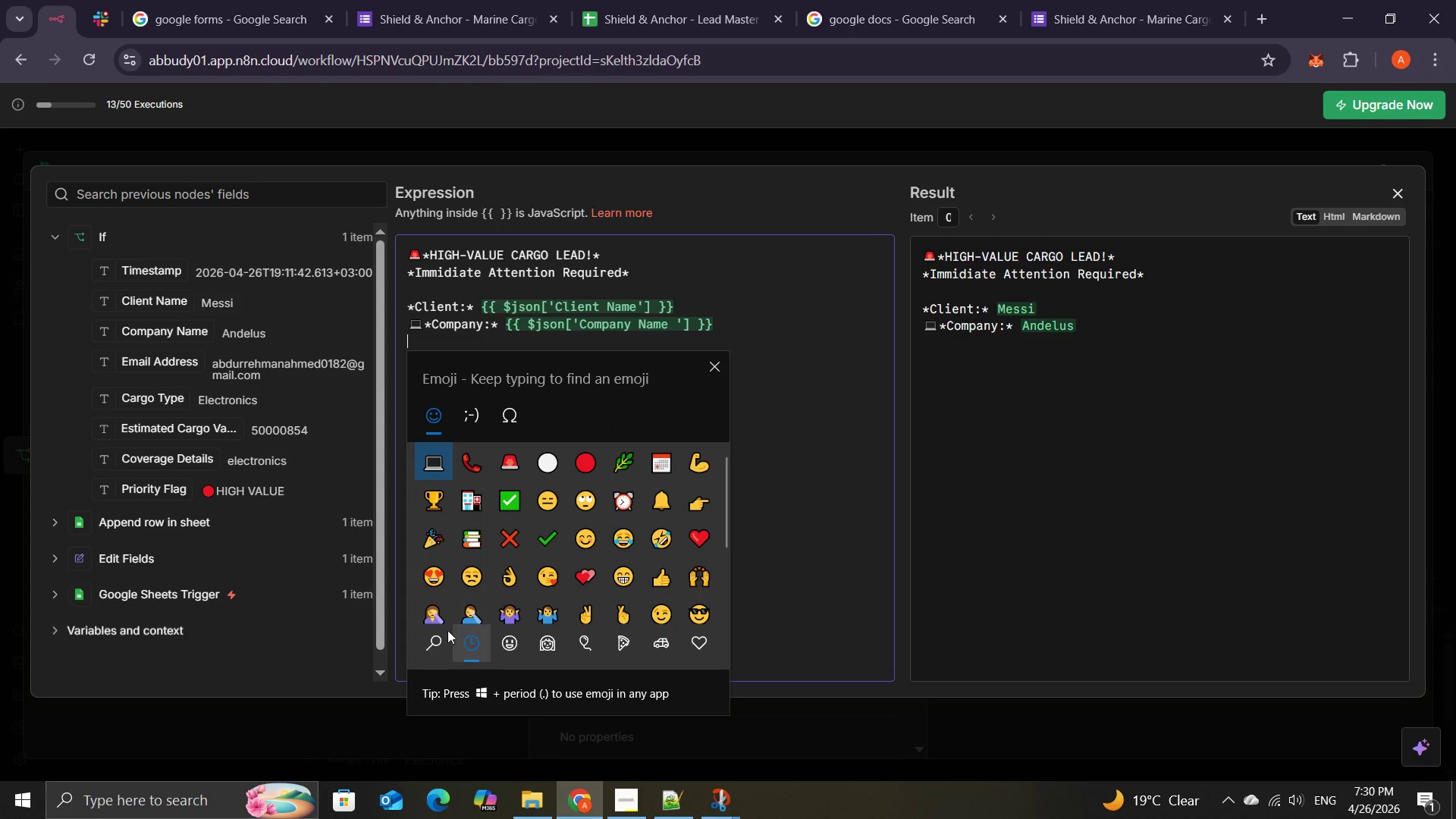 
left_click([427, 645])
 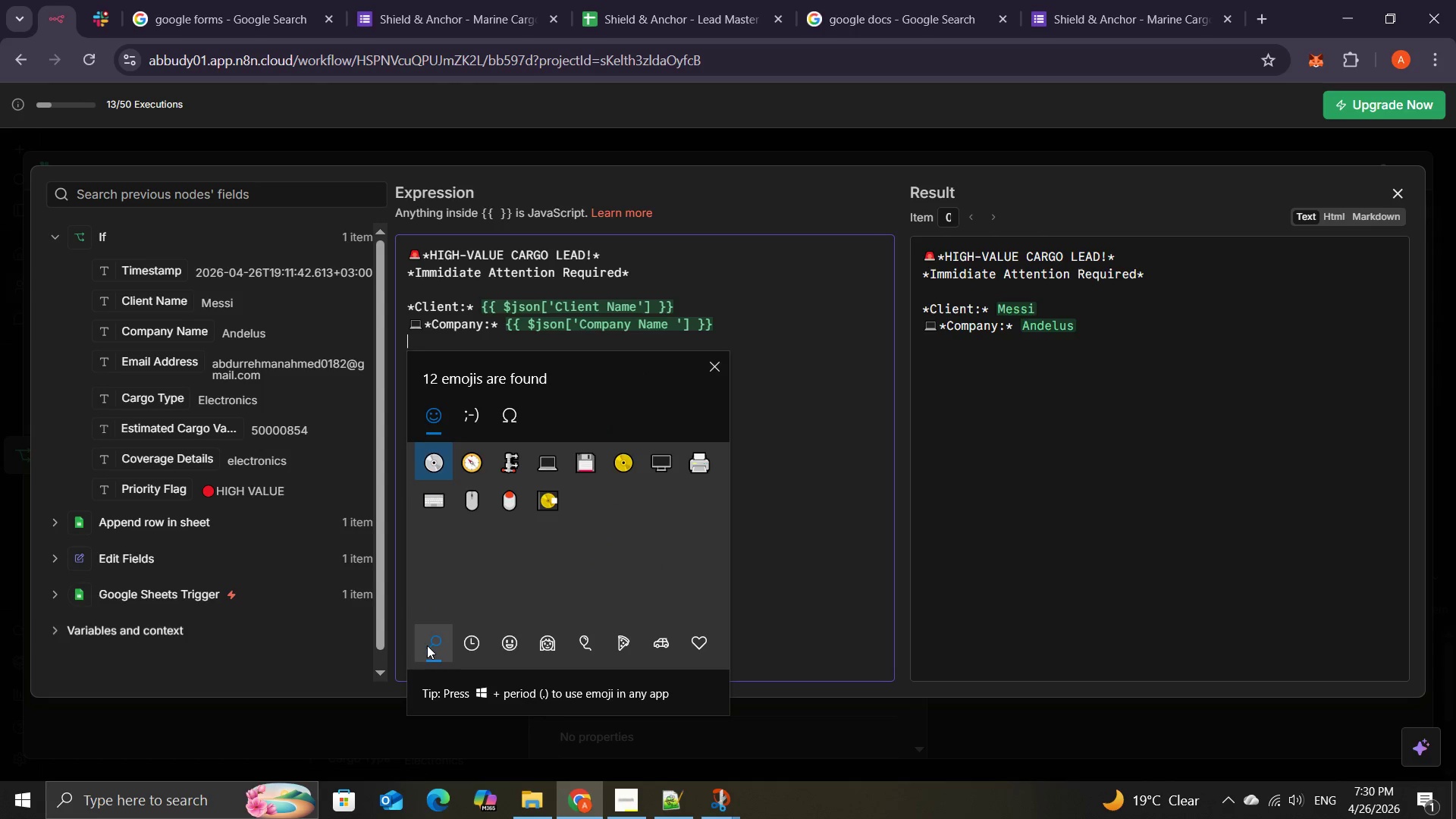 
type(em)
 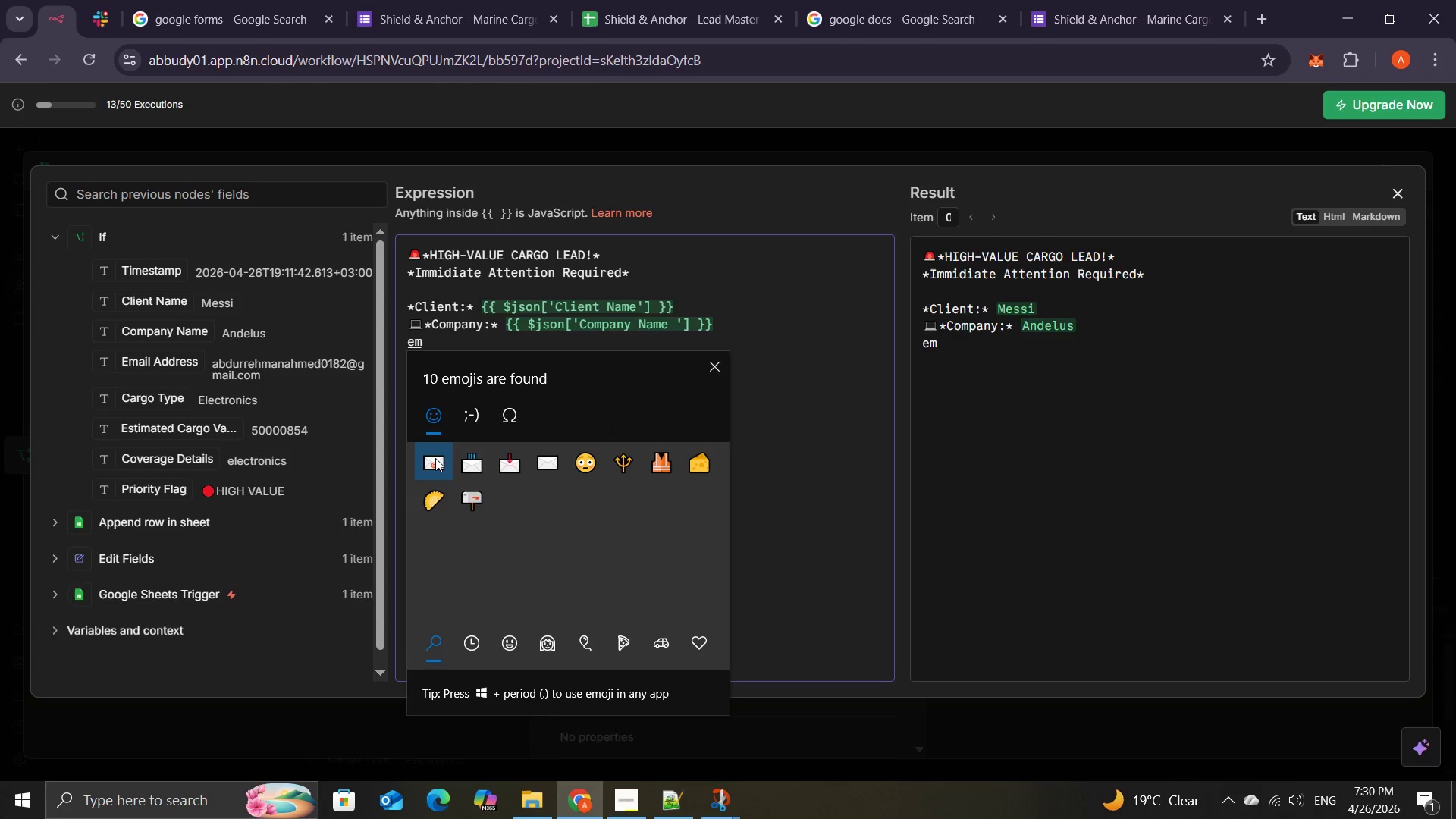 
left_click([435, 458])
 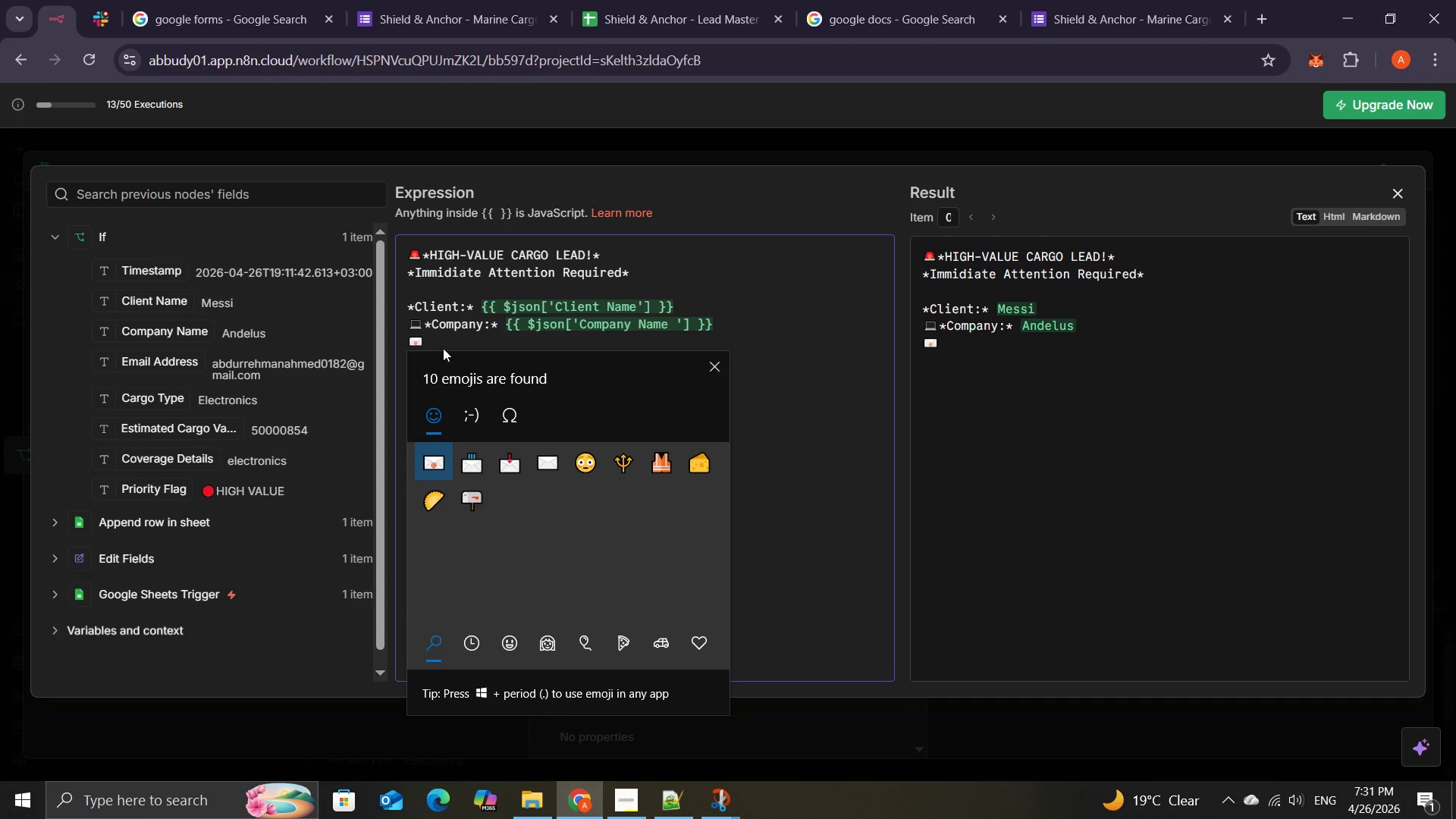 
left_click([431, 341])
 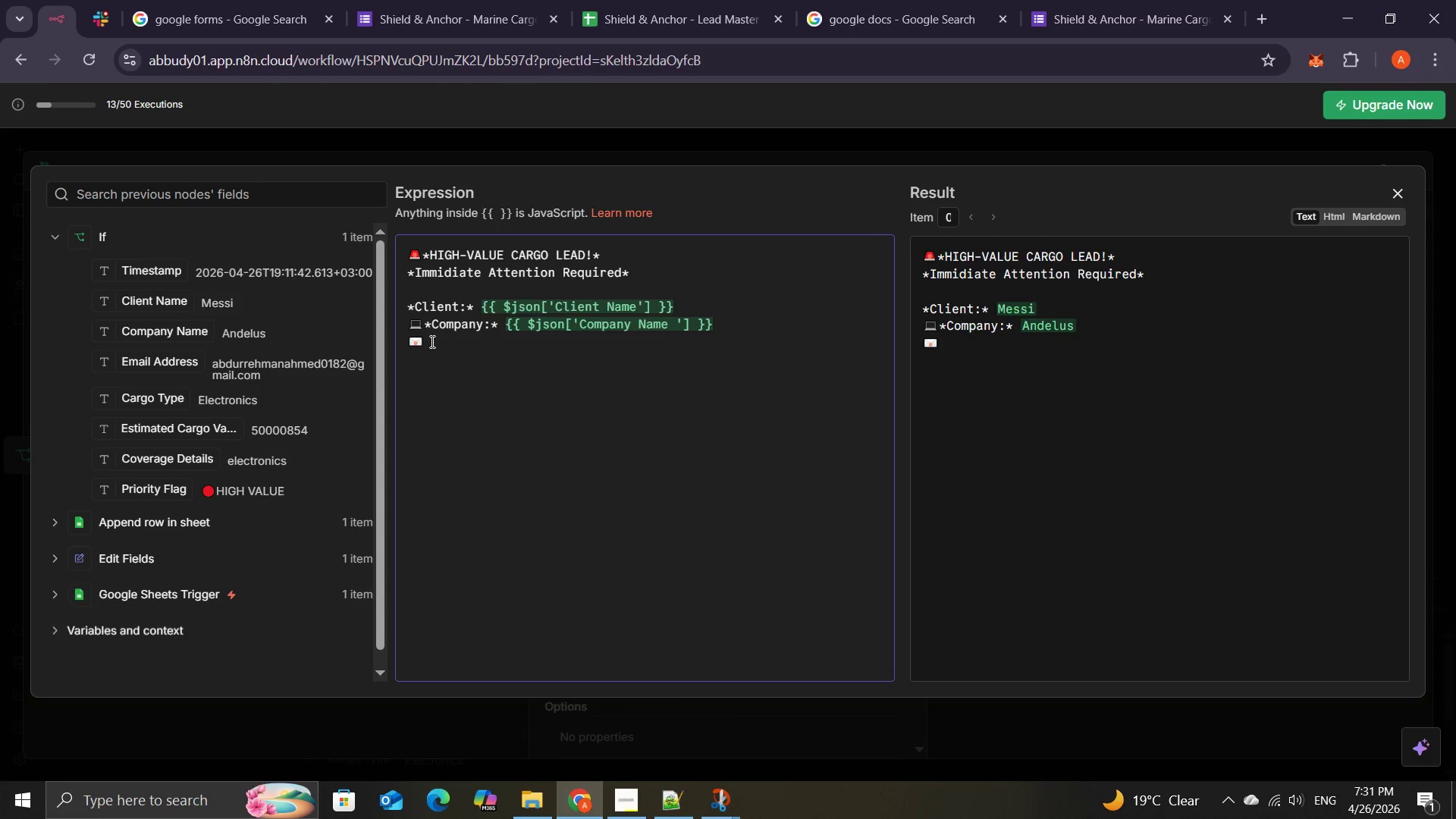 
left_click([431, 341])
 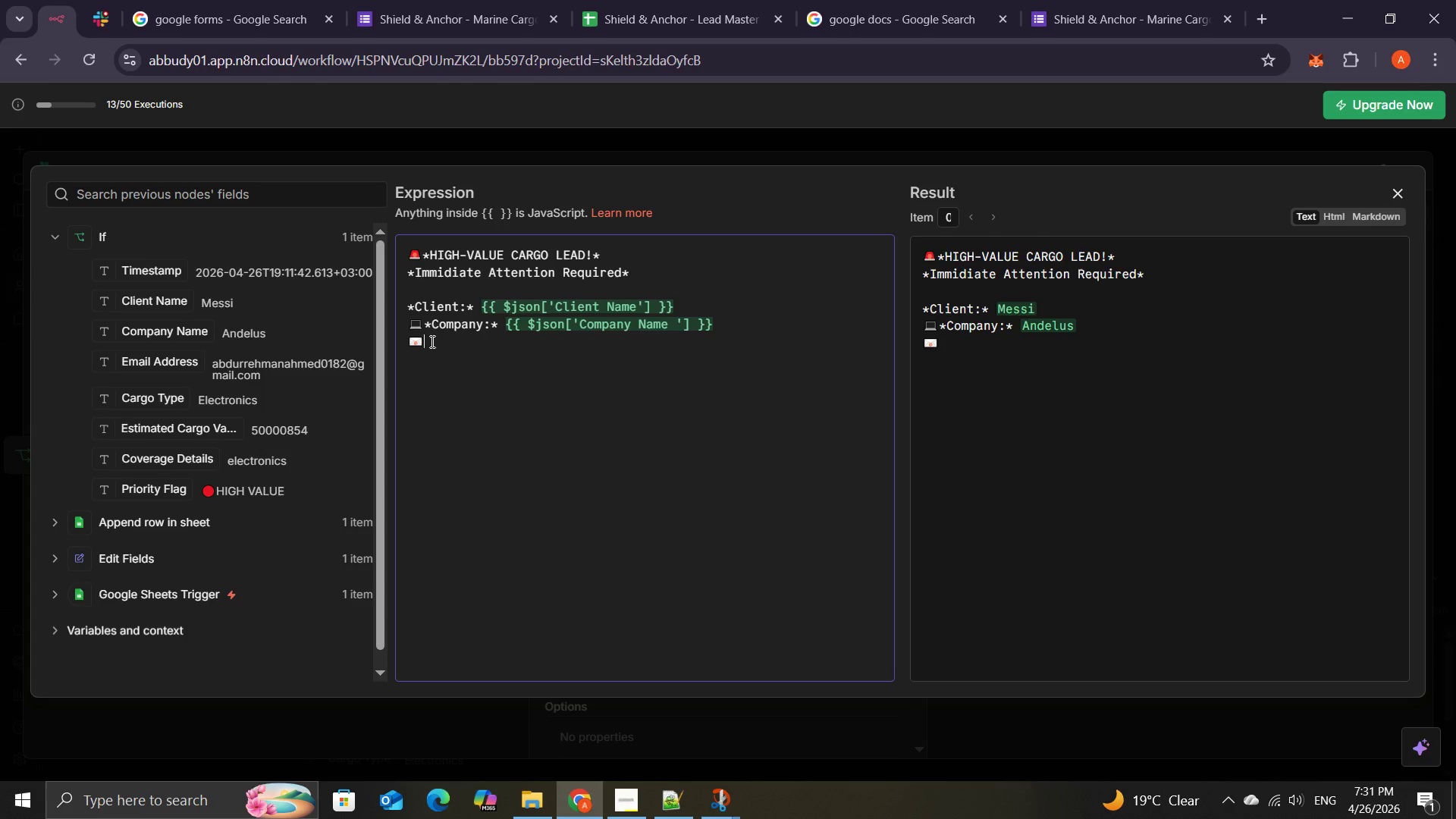 
key(NumpadMultiply)
 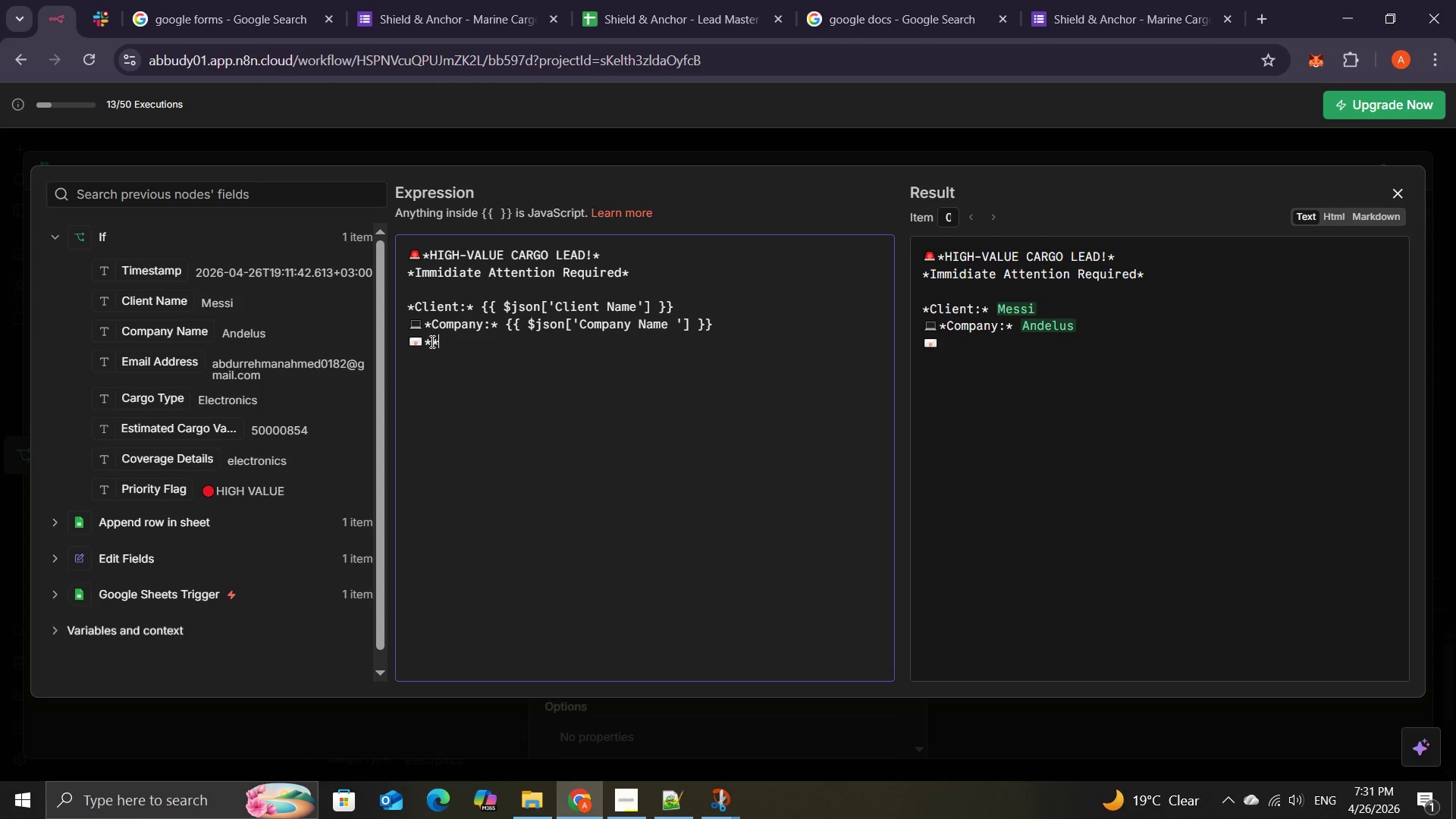 
key(NumpadMultiply)
 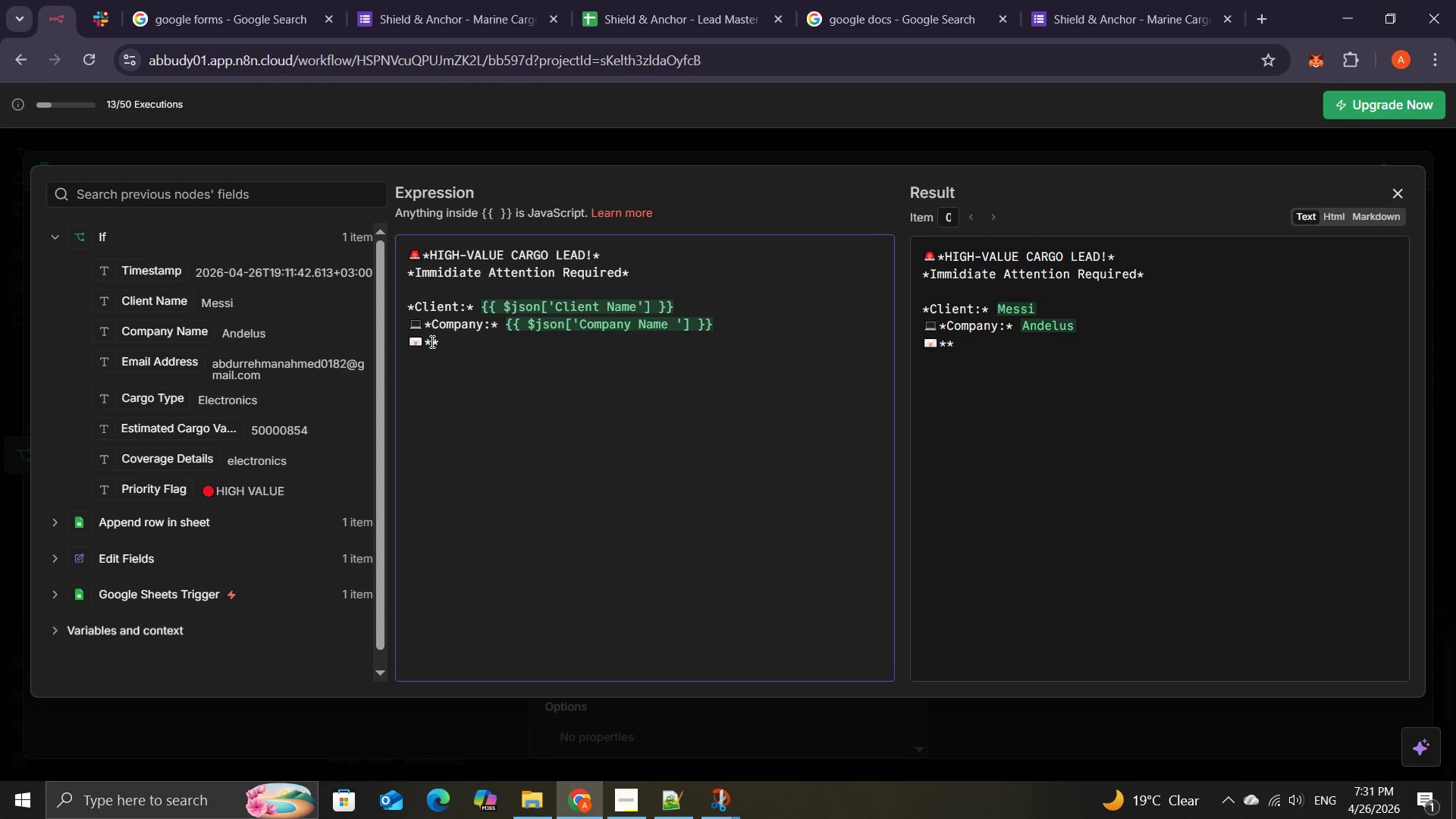 
key(ArrowLeft)
 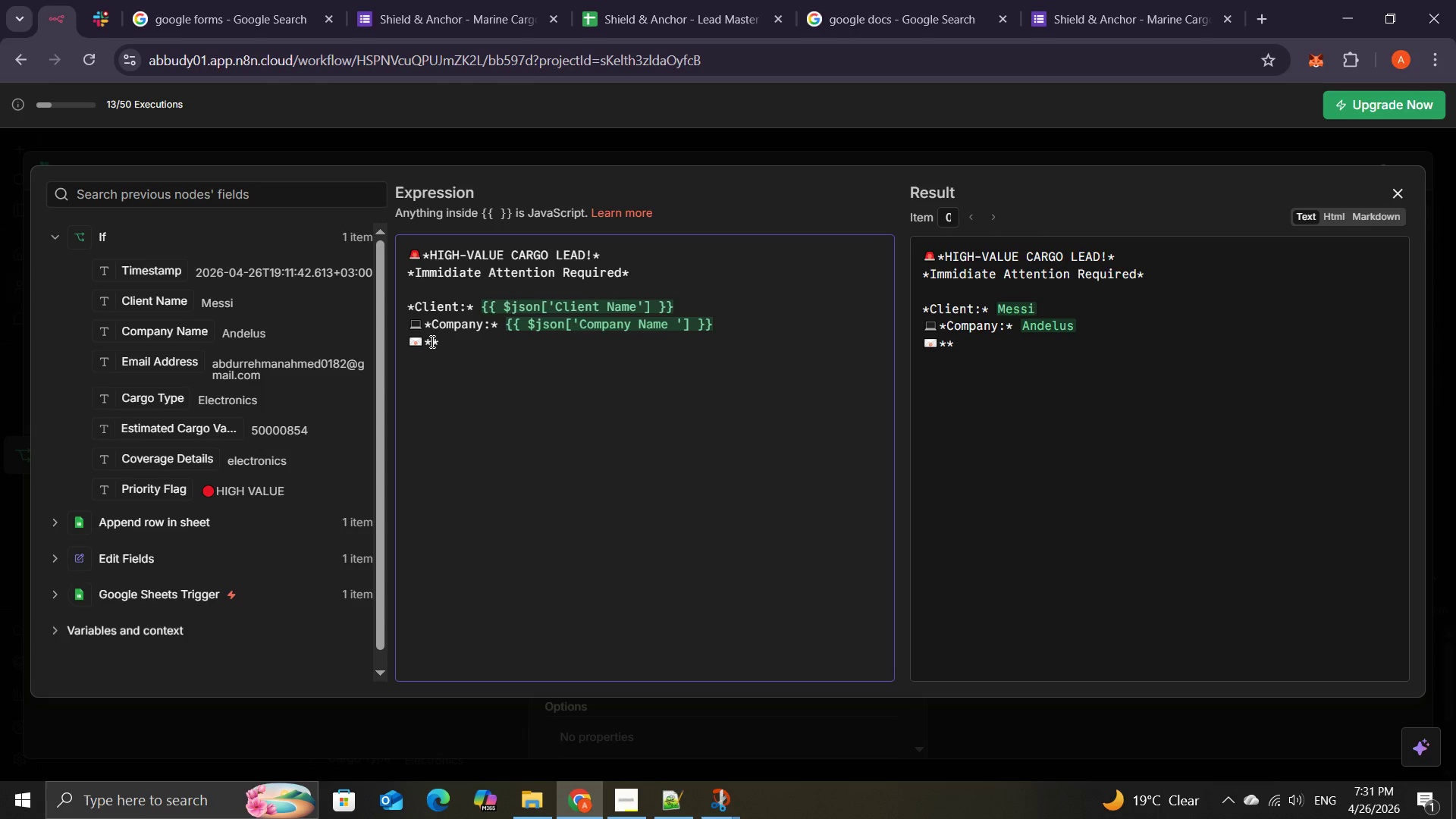 
type(Email:)
 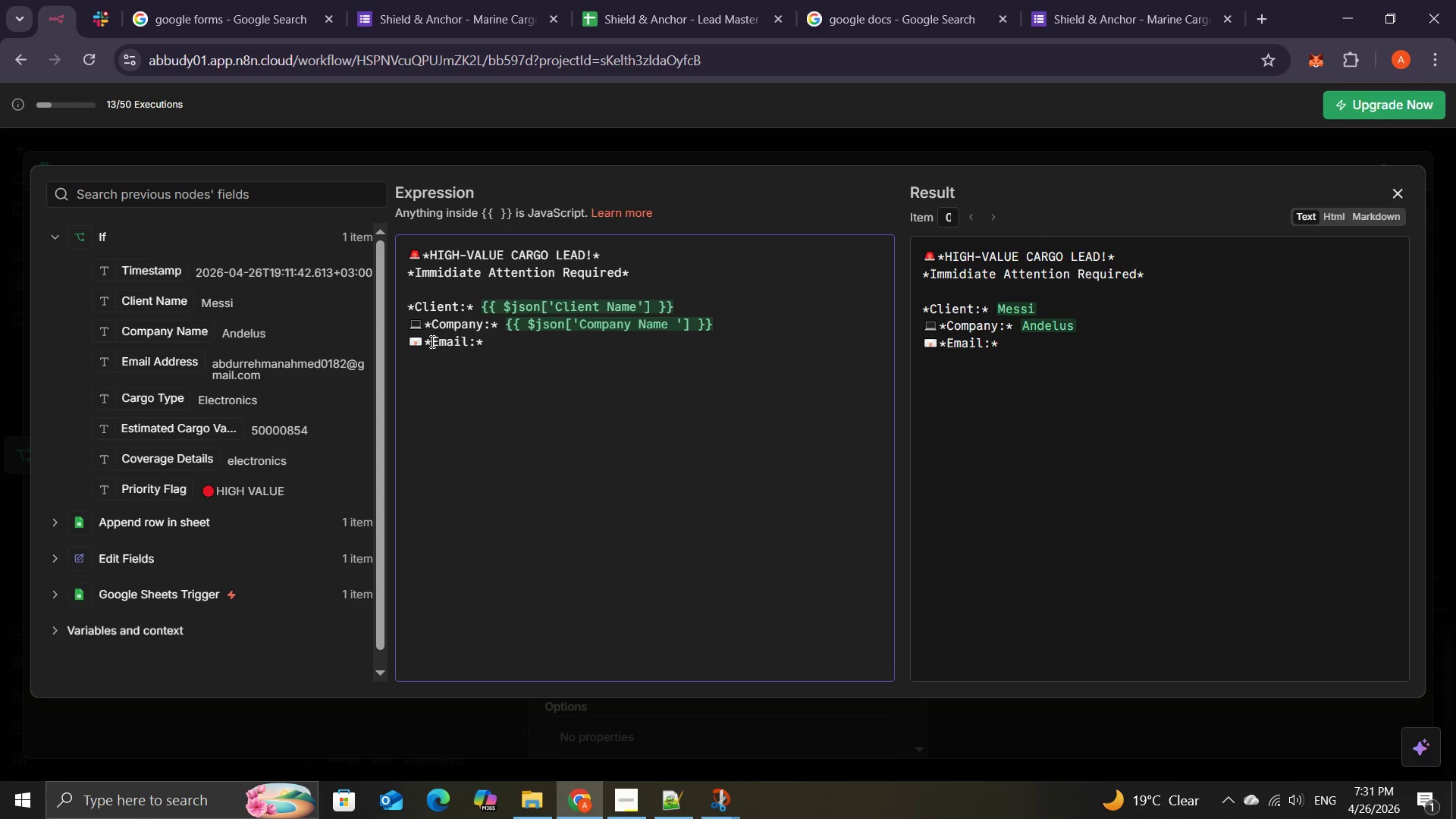 
key(ArrowRight)
 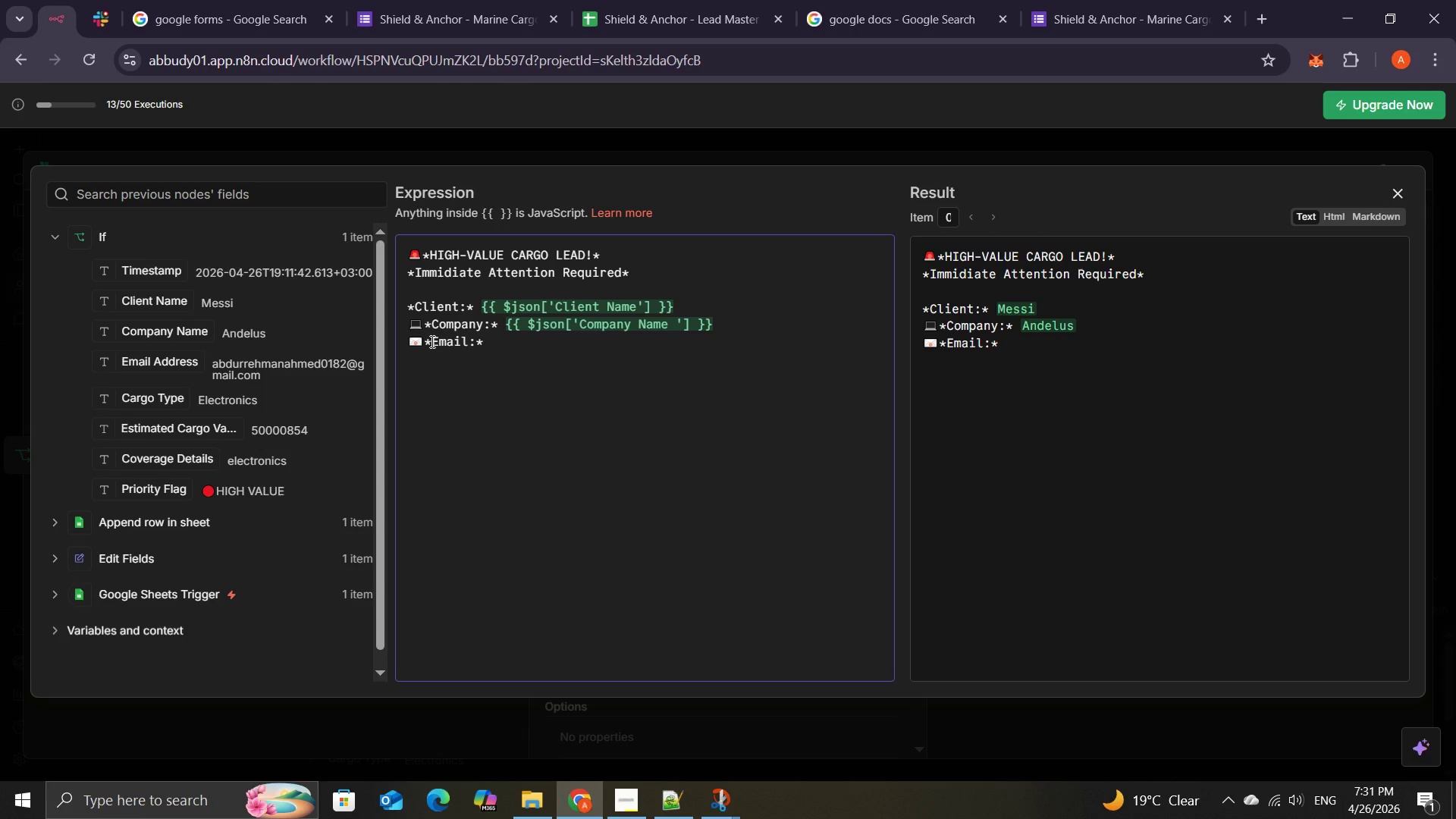 
key(Space)
 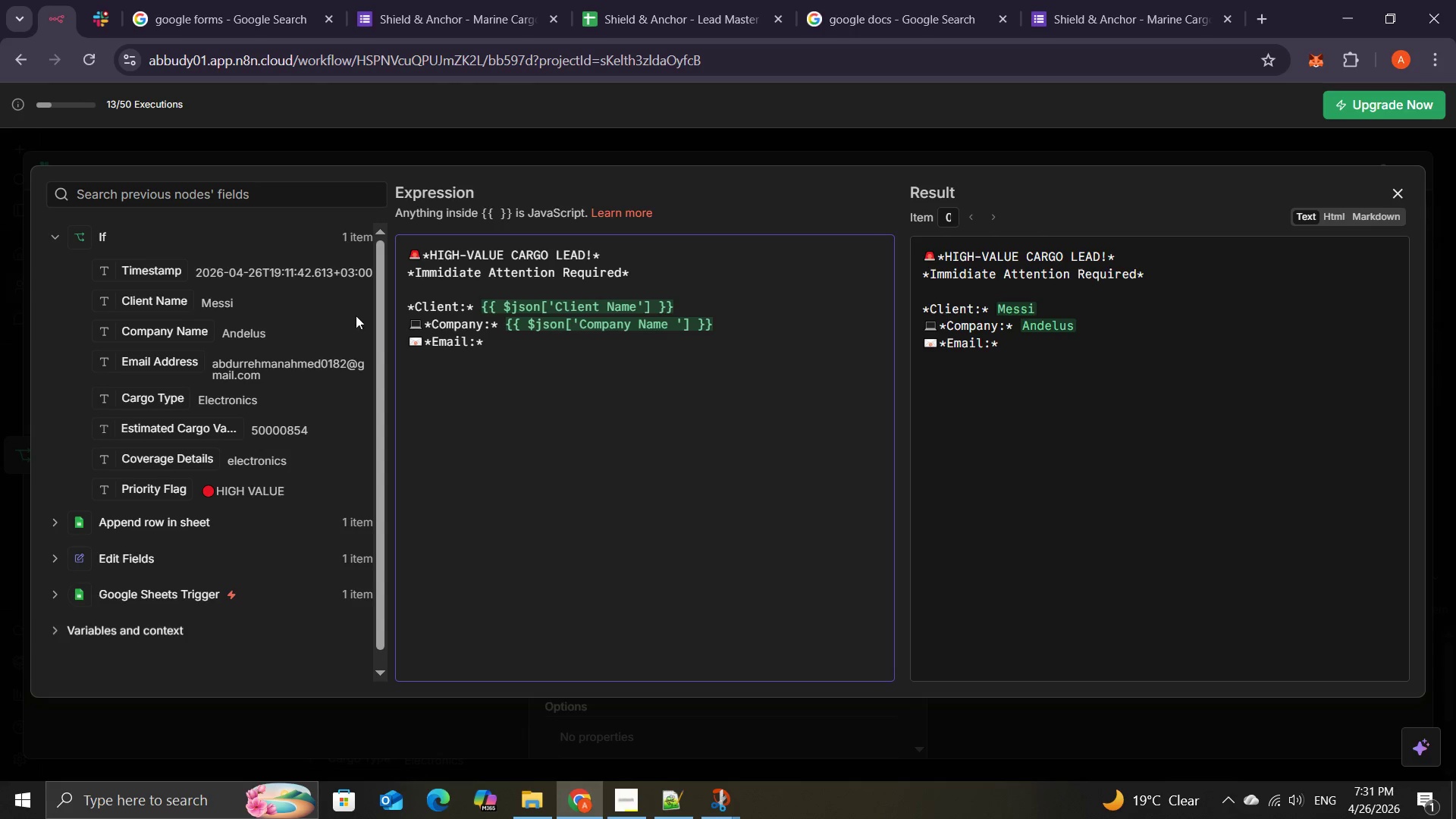 
wait(6.75)
 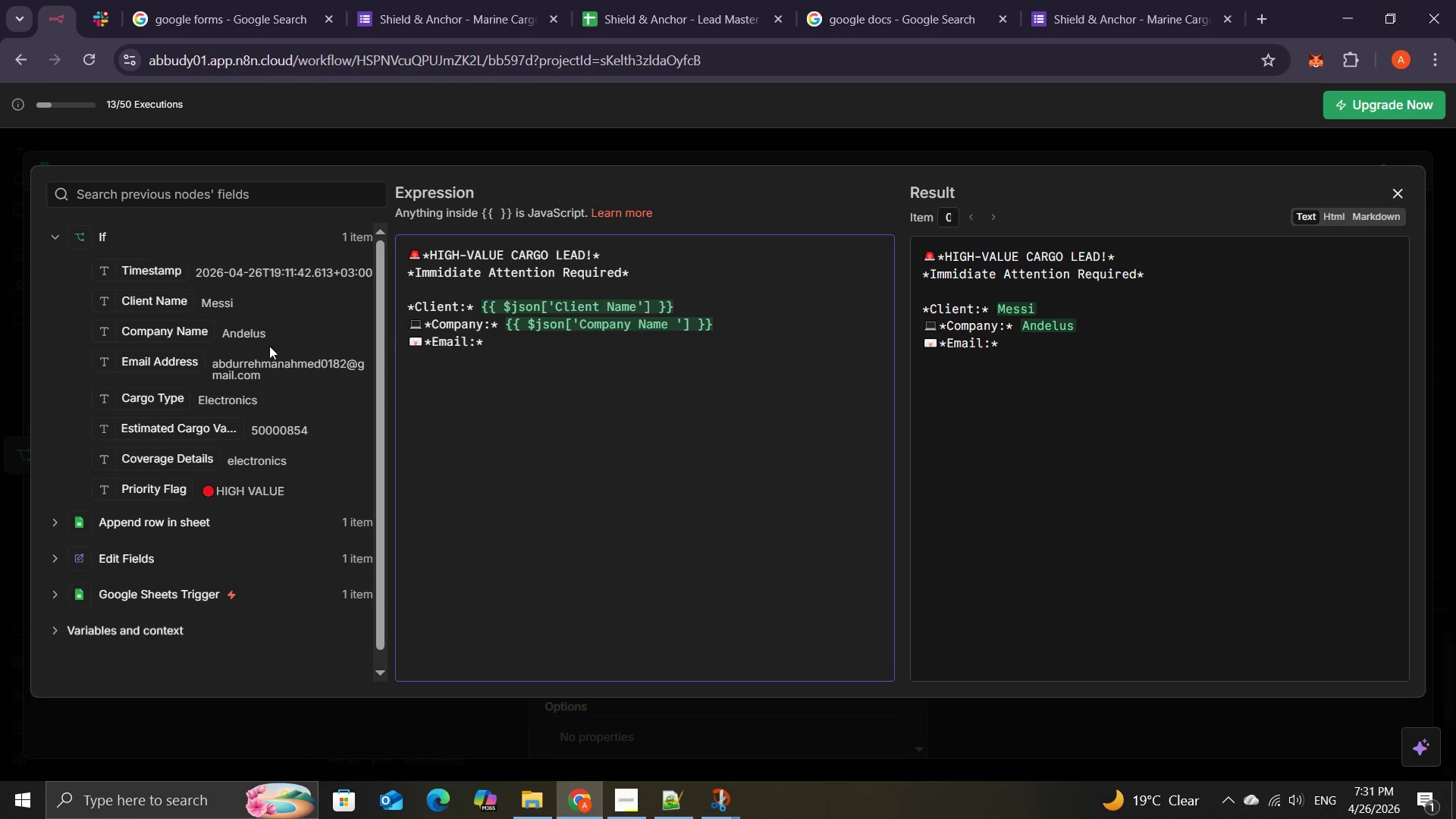 
left_click_drag(start_coordinate=[174, 366], to_coordinate=[503, 337])
 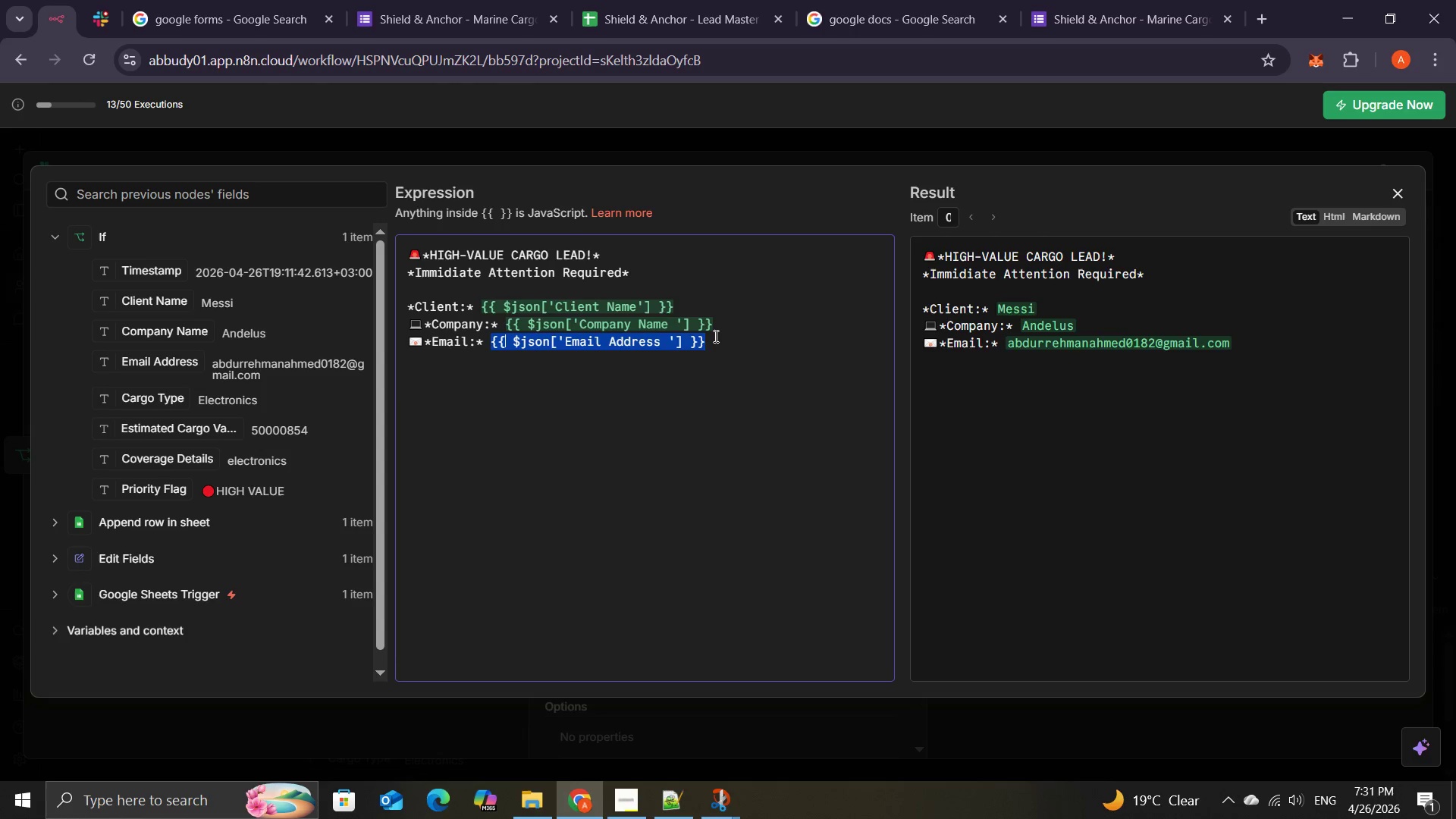 
left_click([711, 343])
 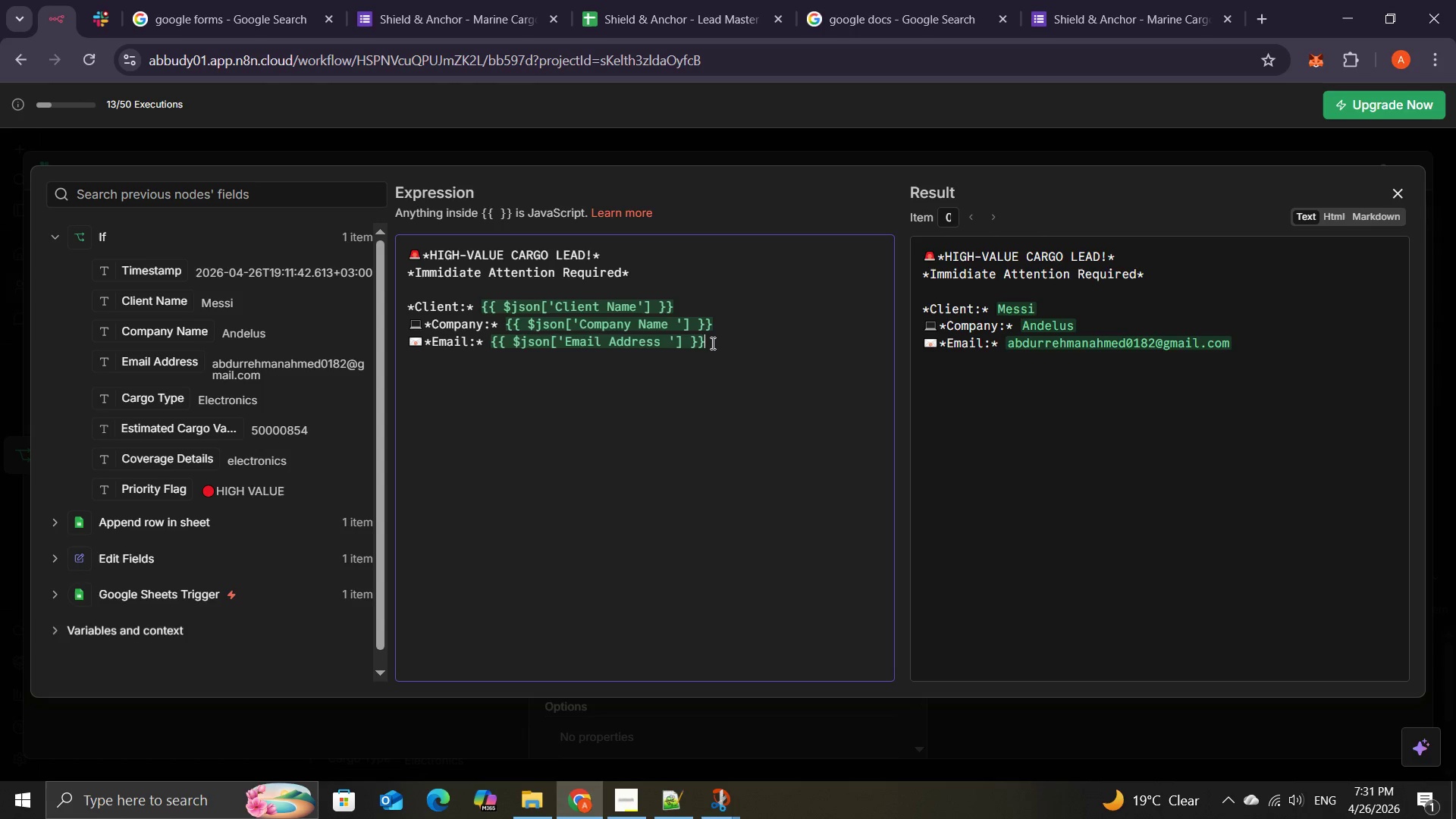 
key(Enter)
 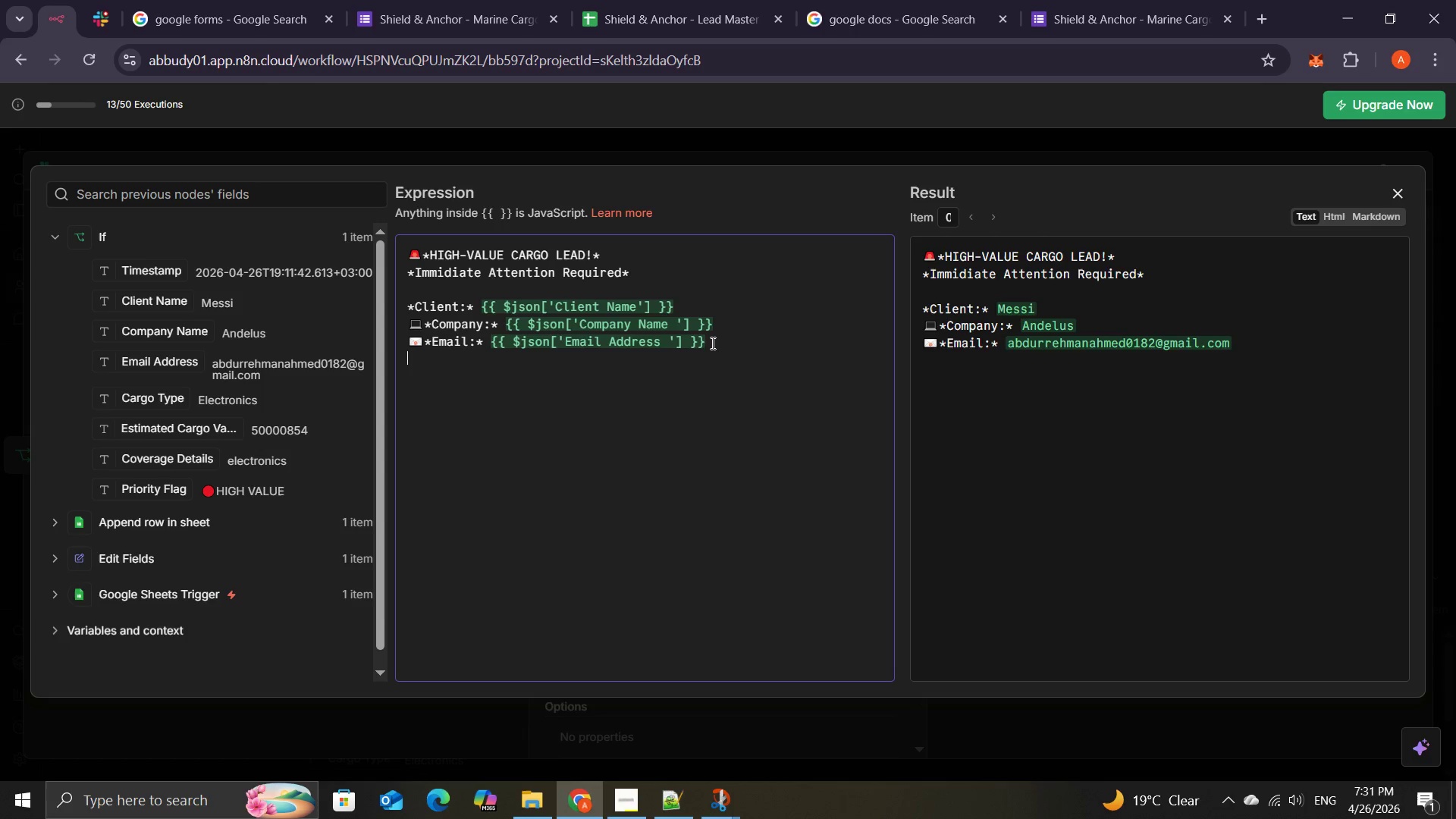 
wait(7.45)
 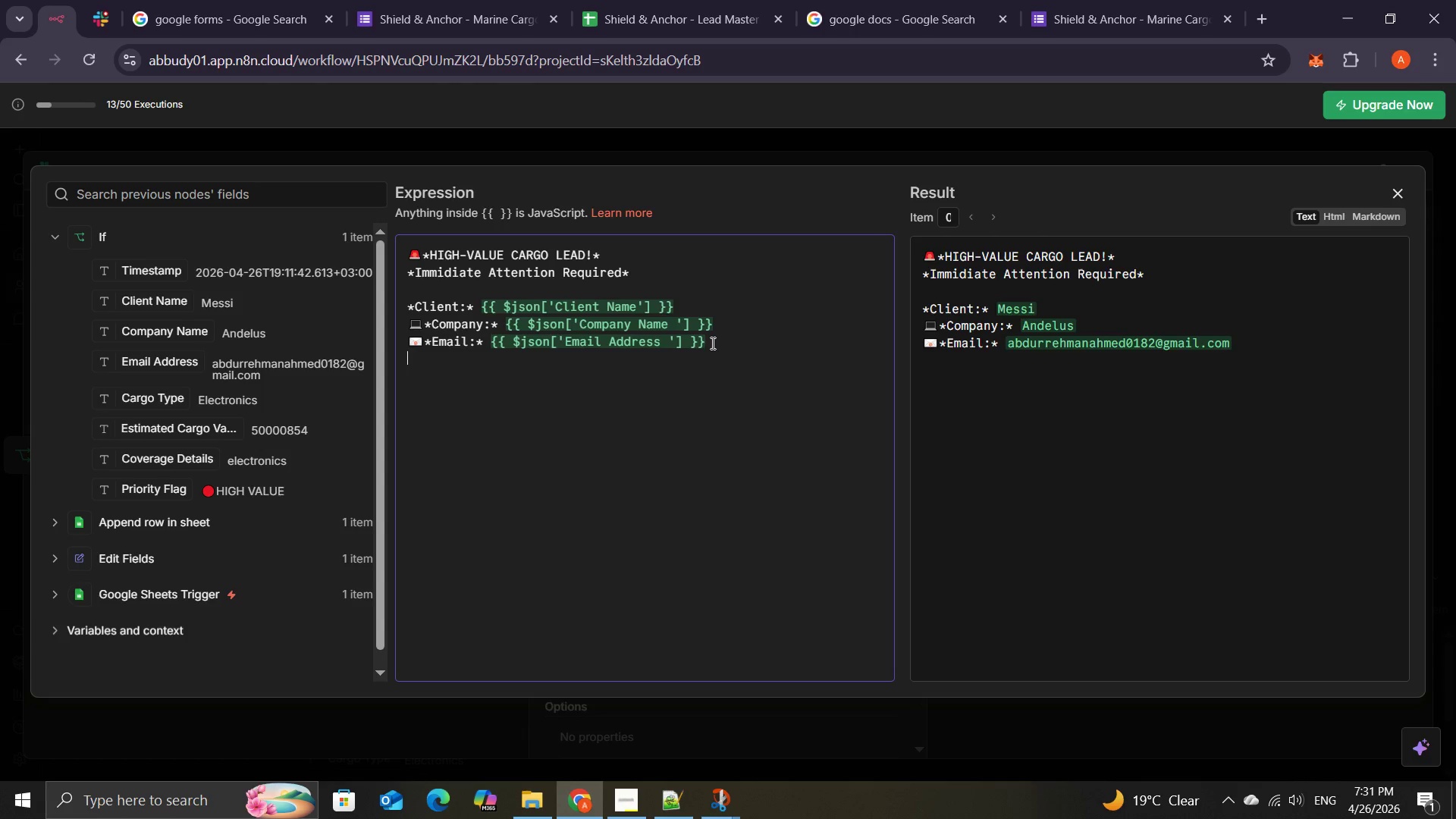 
key(Enter)
 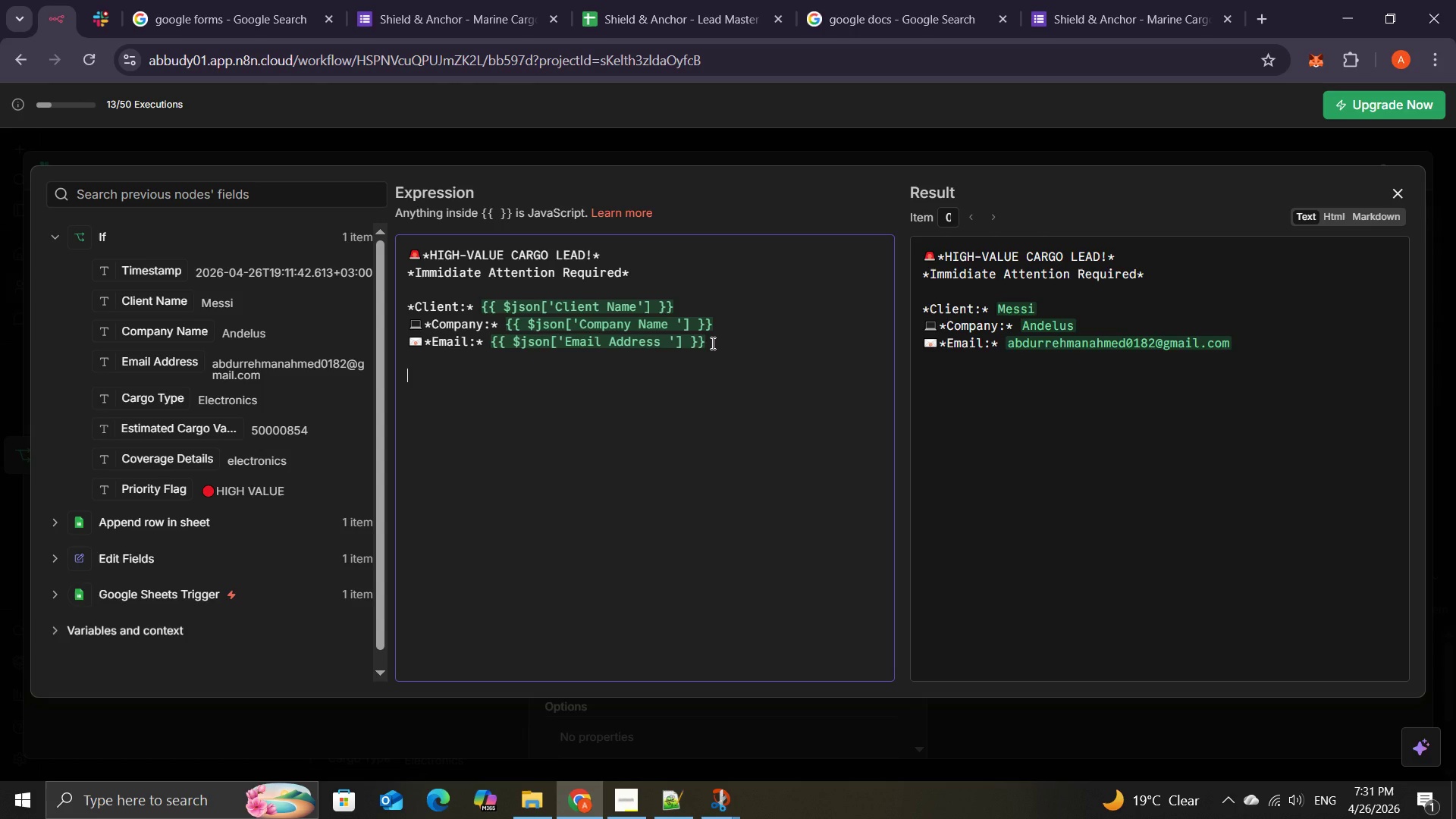 
wait(5.7)
 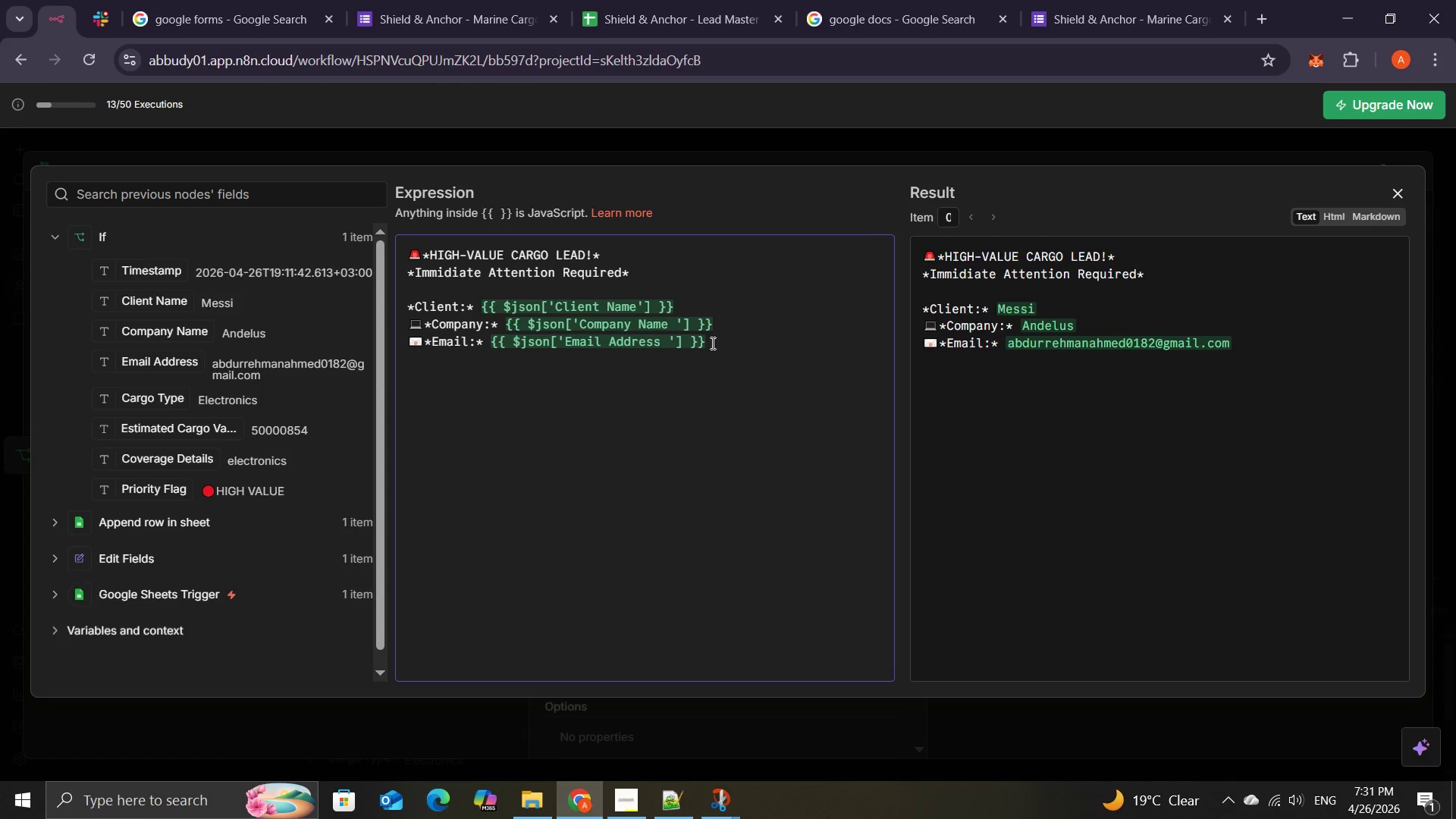 
type(*Cargo Type)
 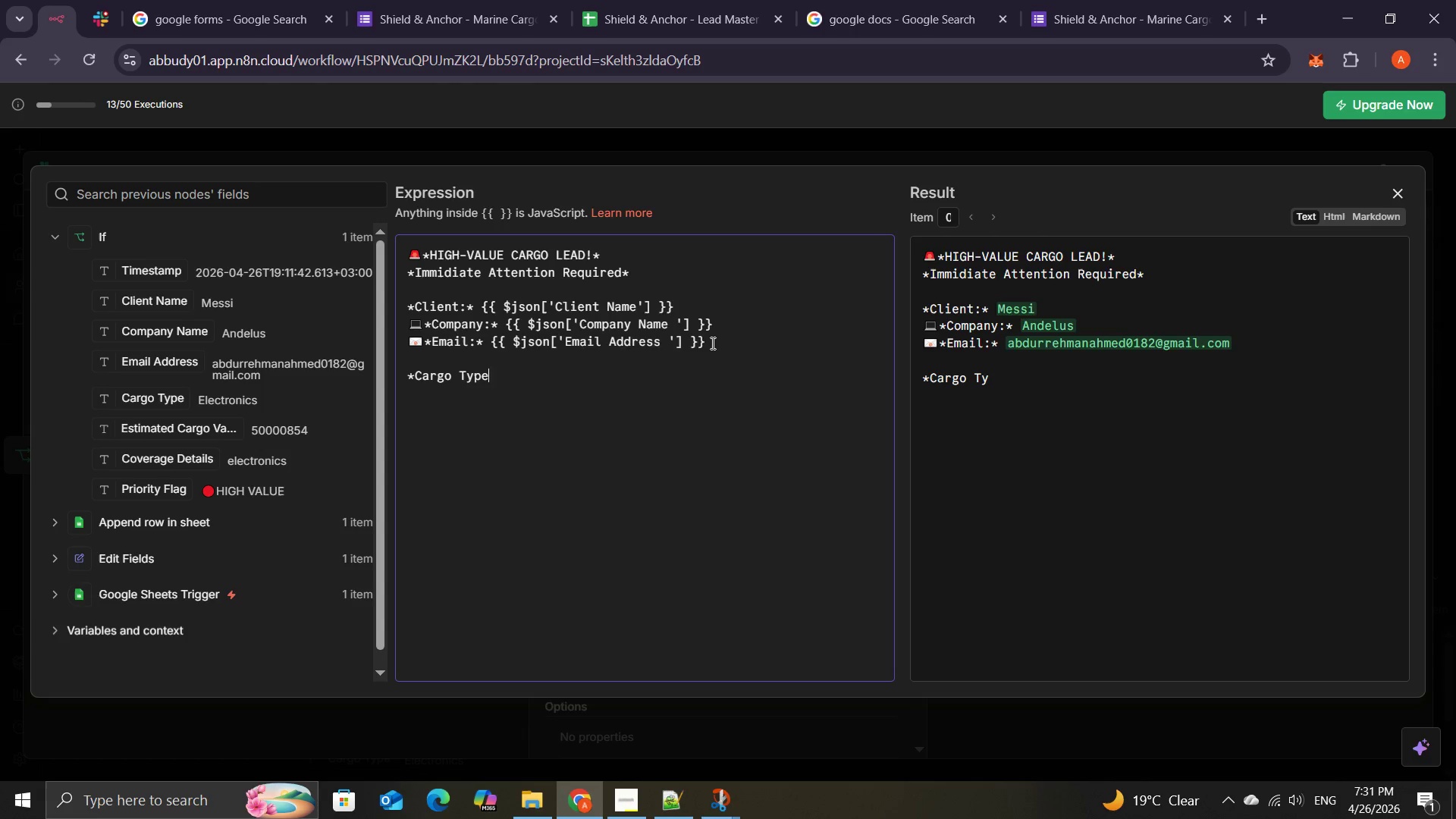 
key(Shift+Semicolon)
 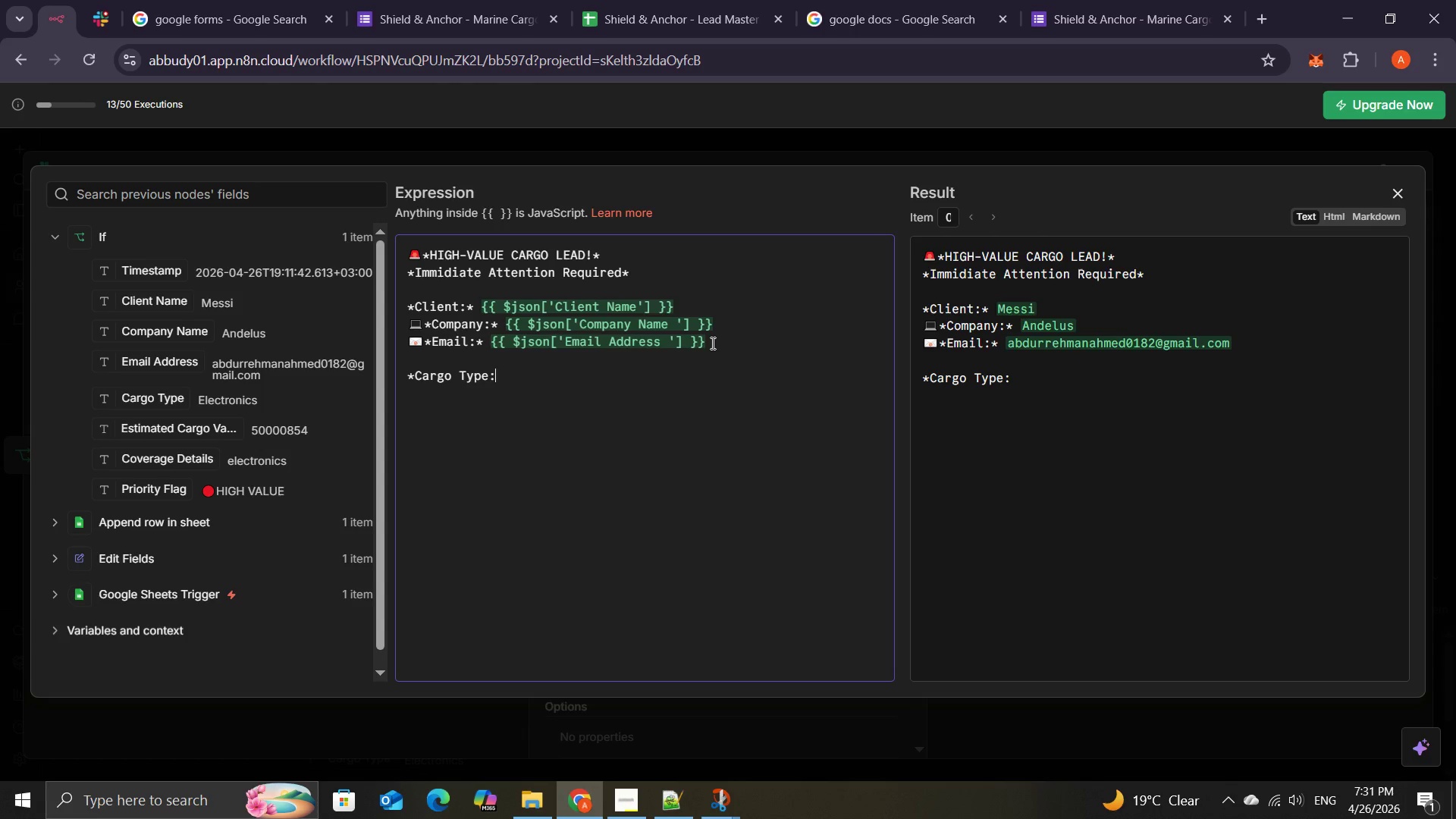 
key(NumpadMultiply)
 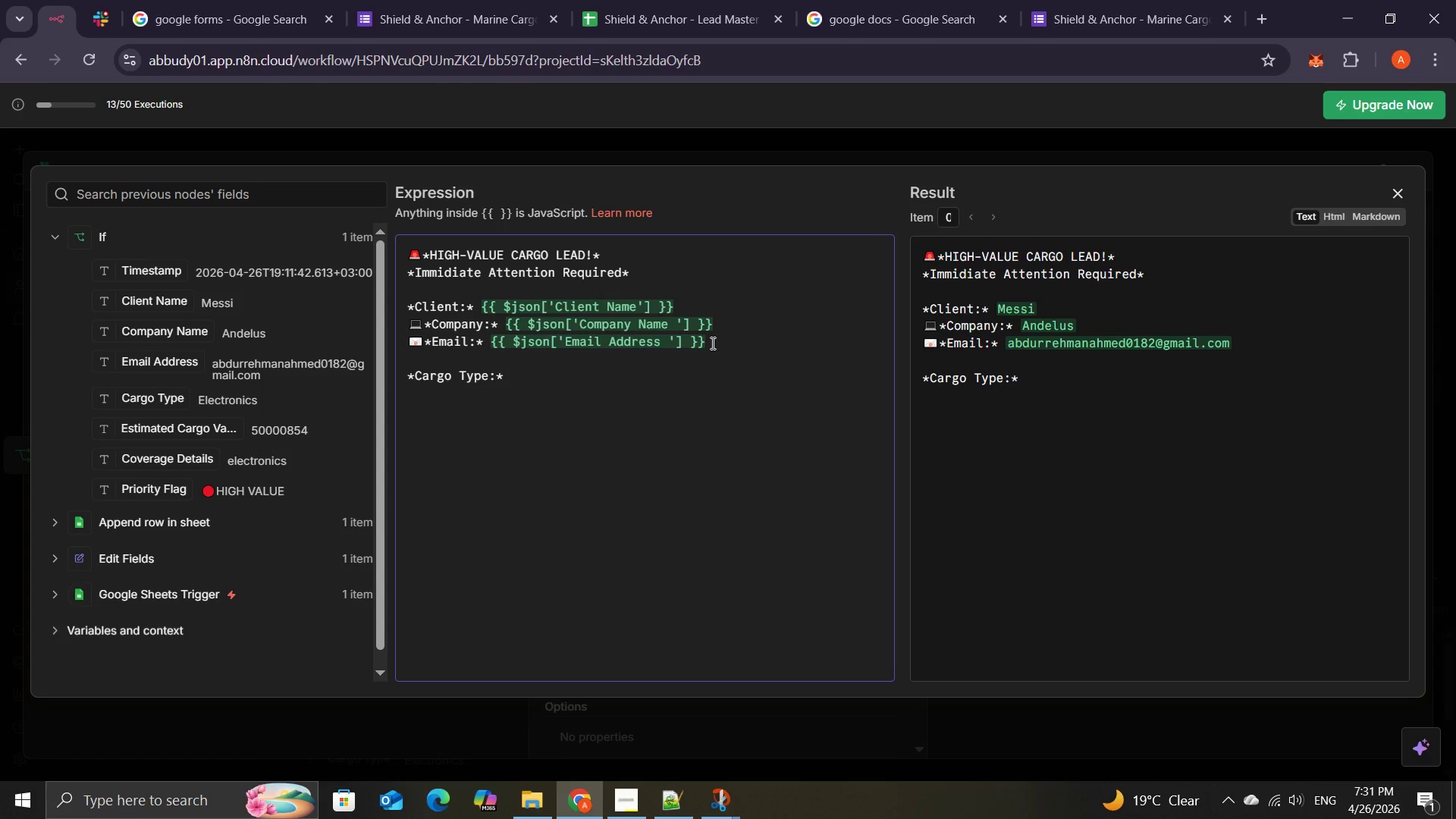 
key(Space)
 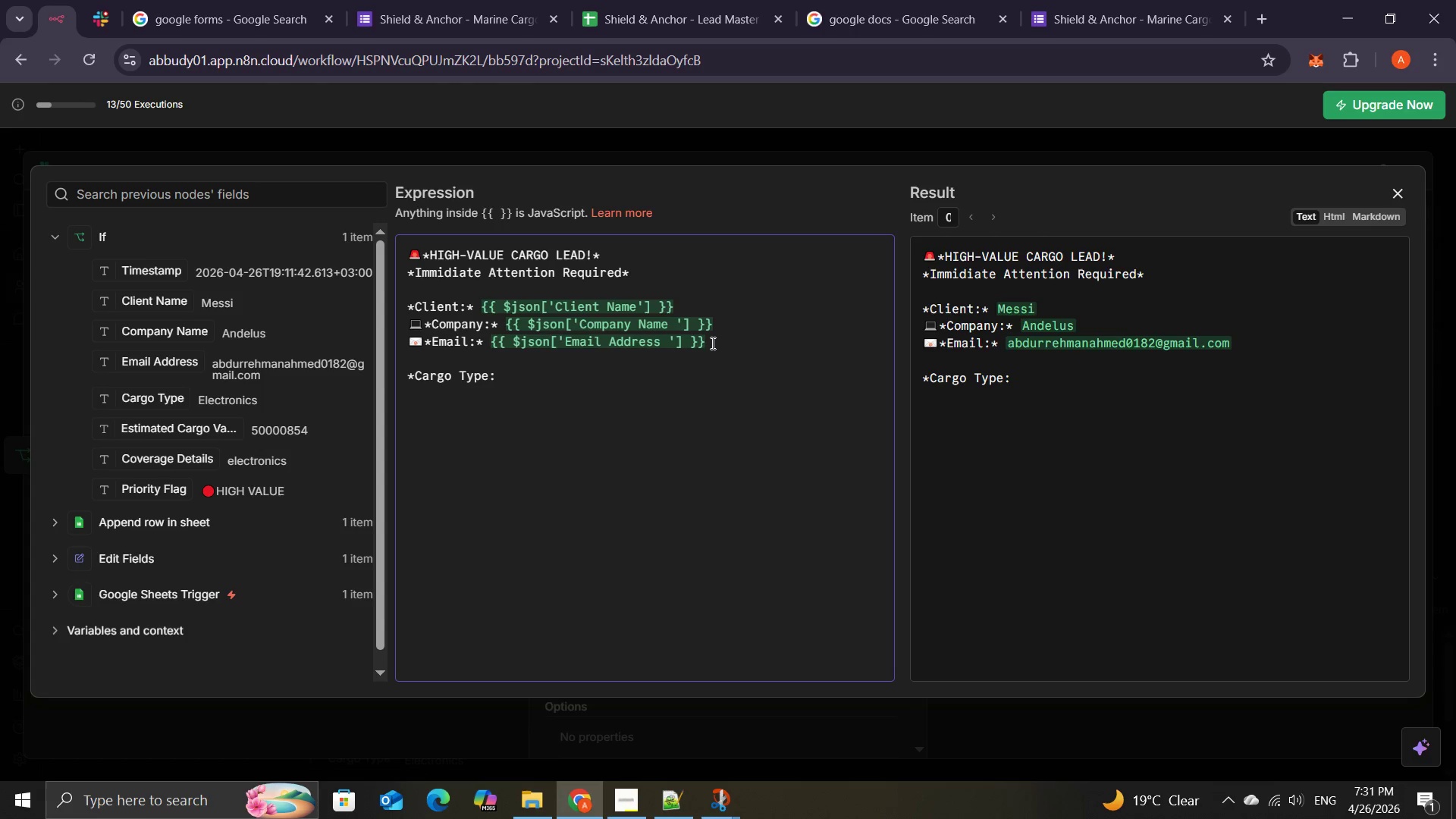 
key(NumpadMultiply)
 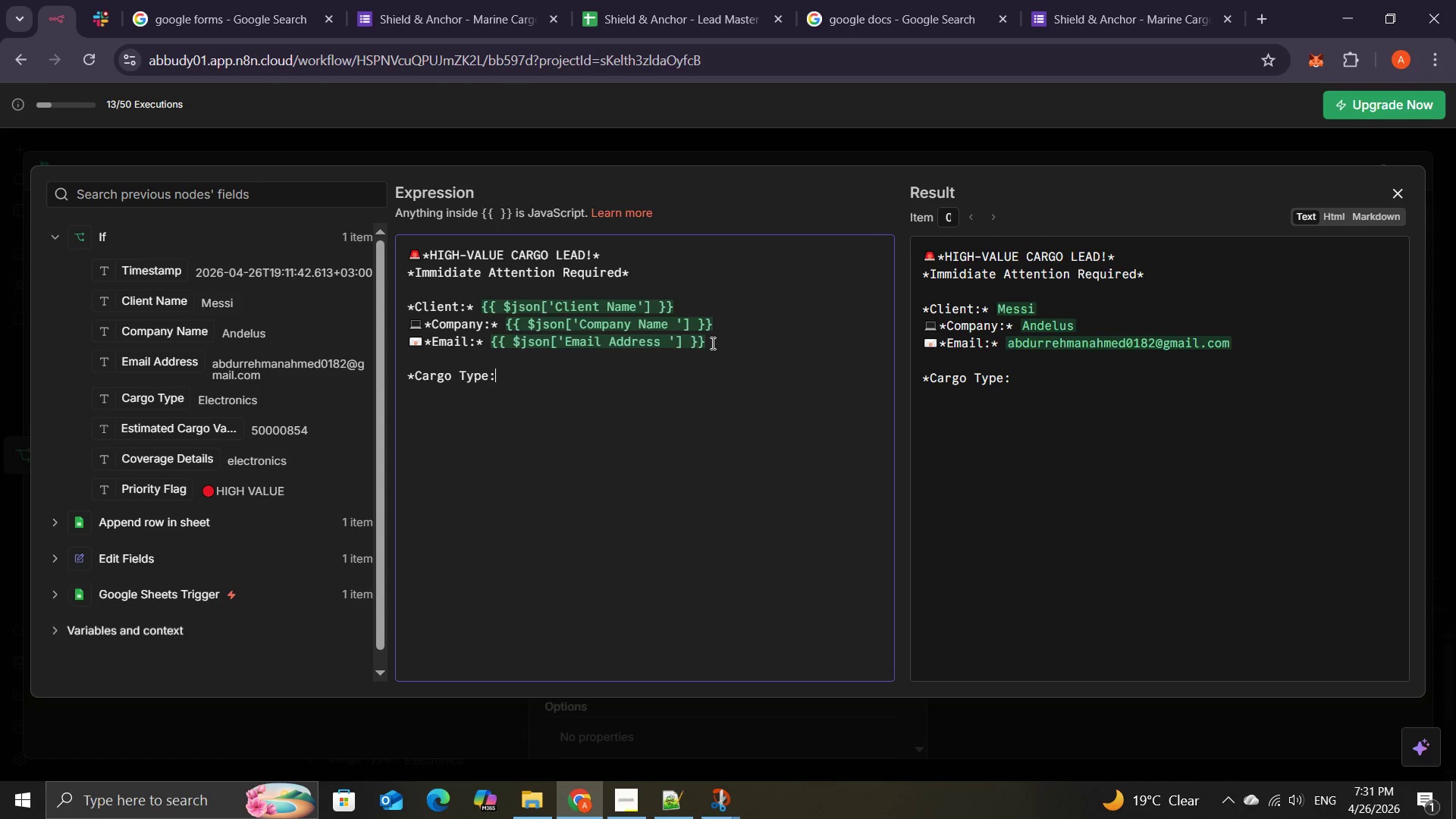 
key(Space)
 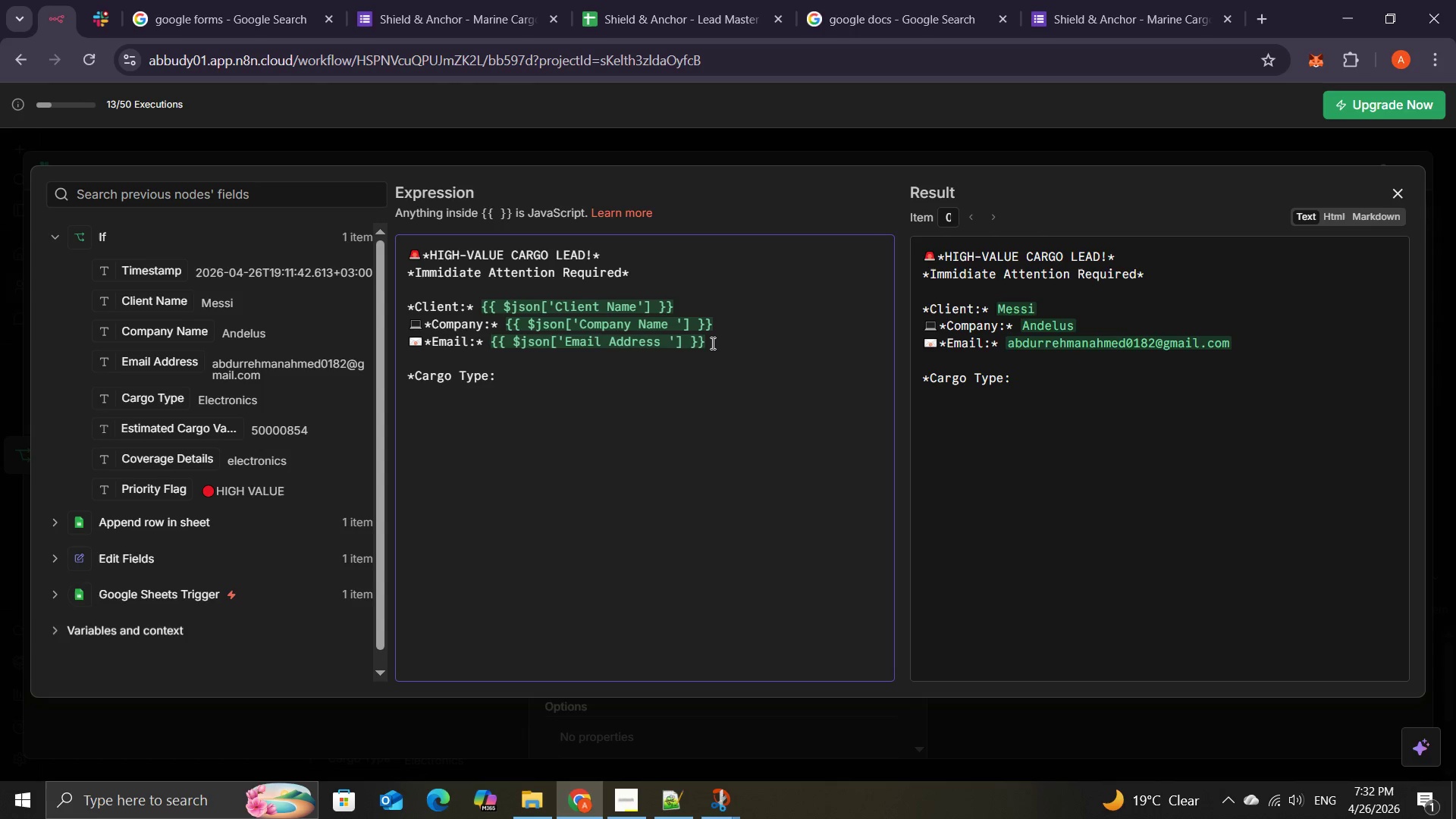 
key(NumpadMultiply)
 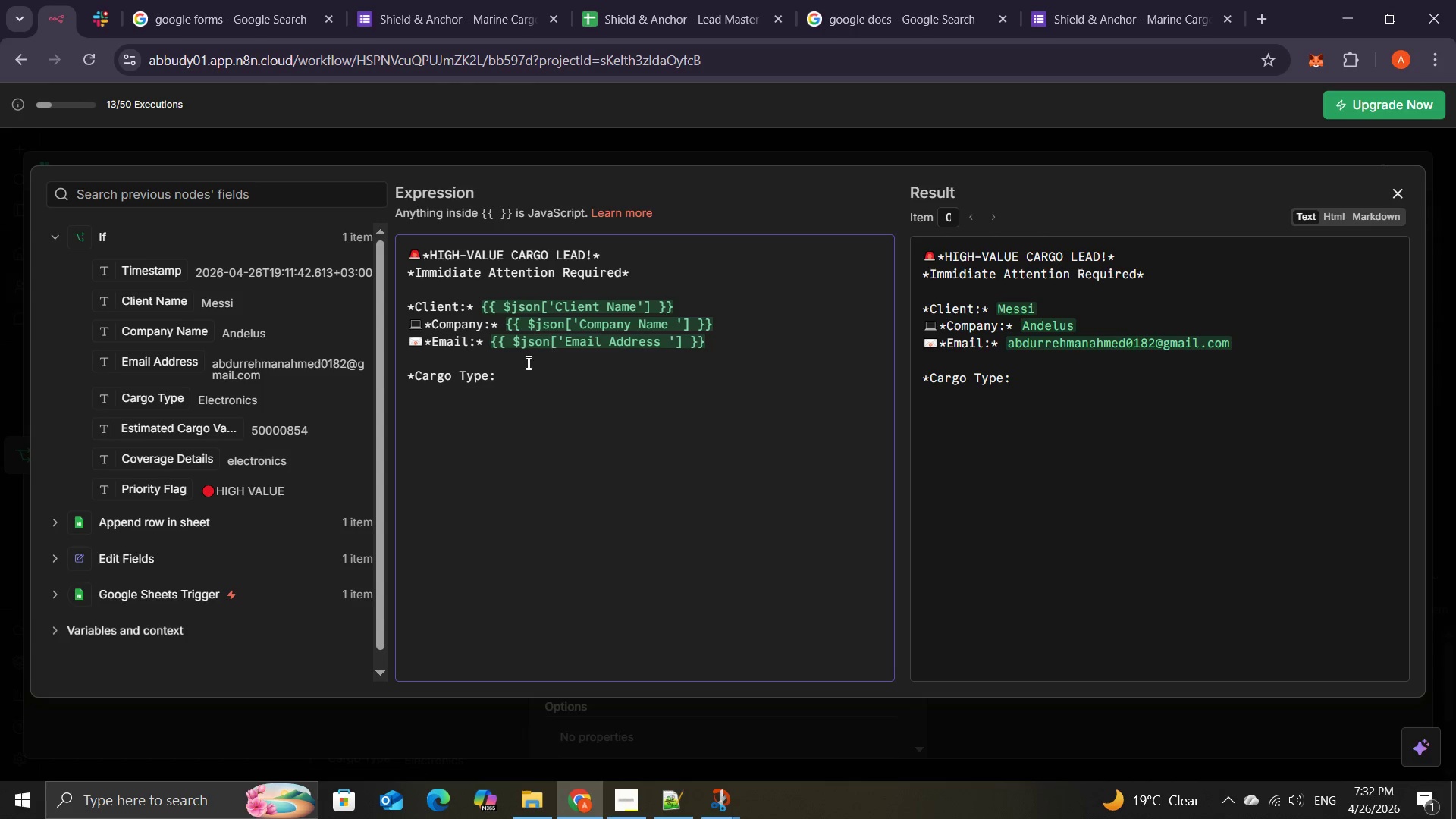 
left_click([516, 372])
 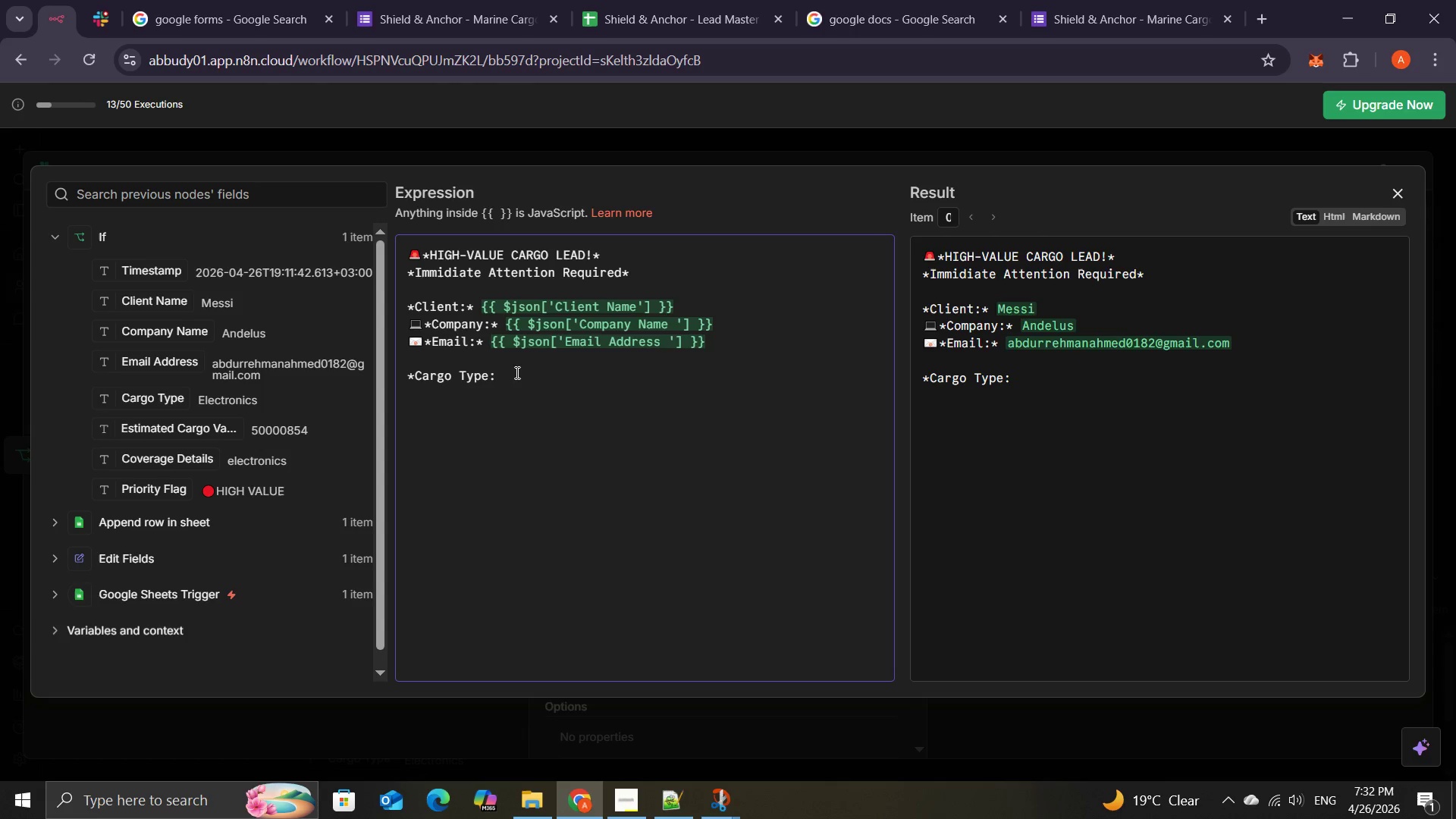 
key(NumpadMultiply)
 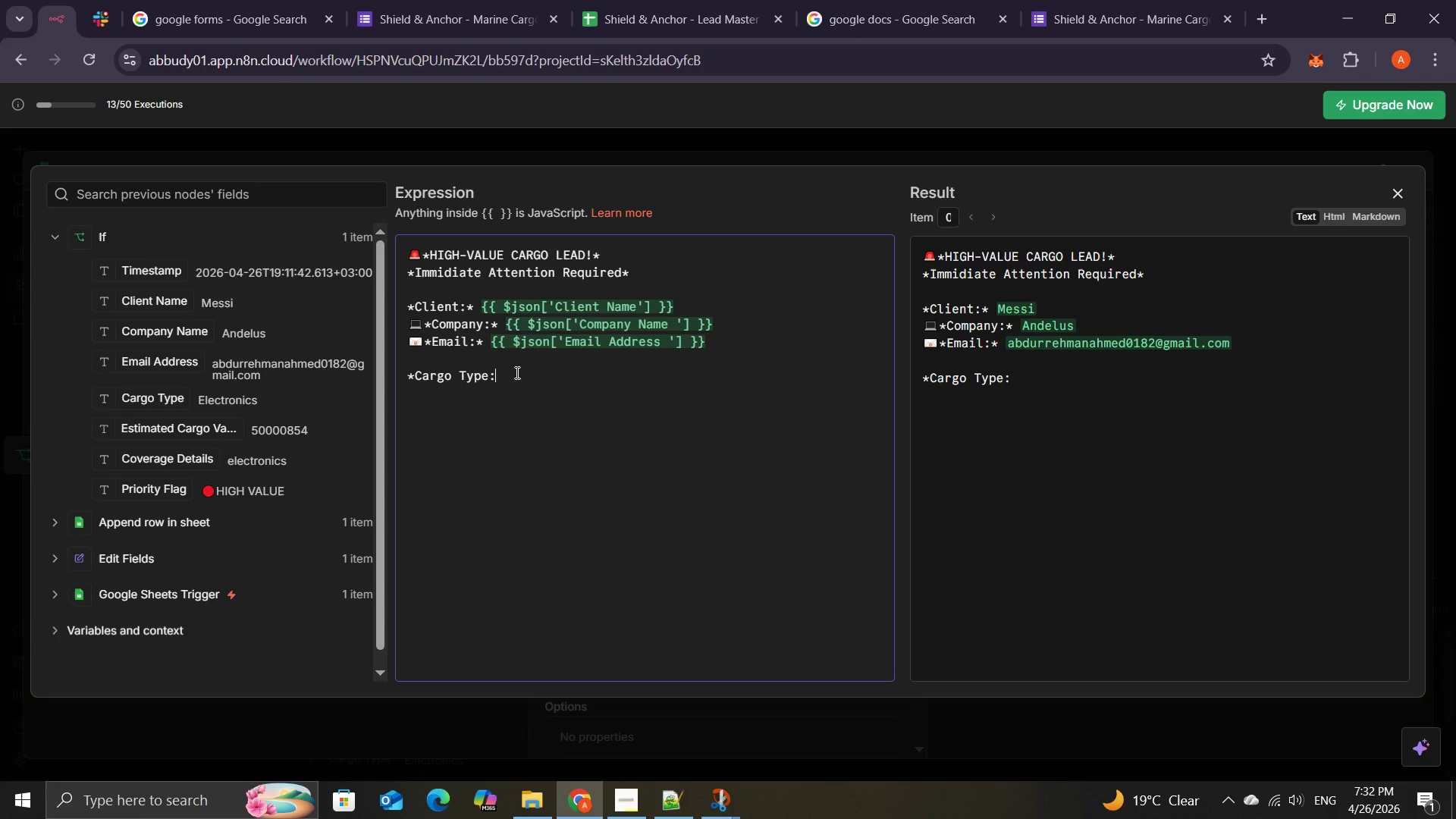 
double_click([516, 372])
 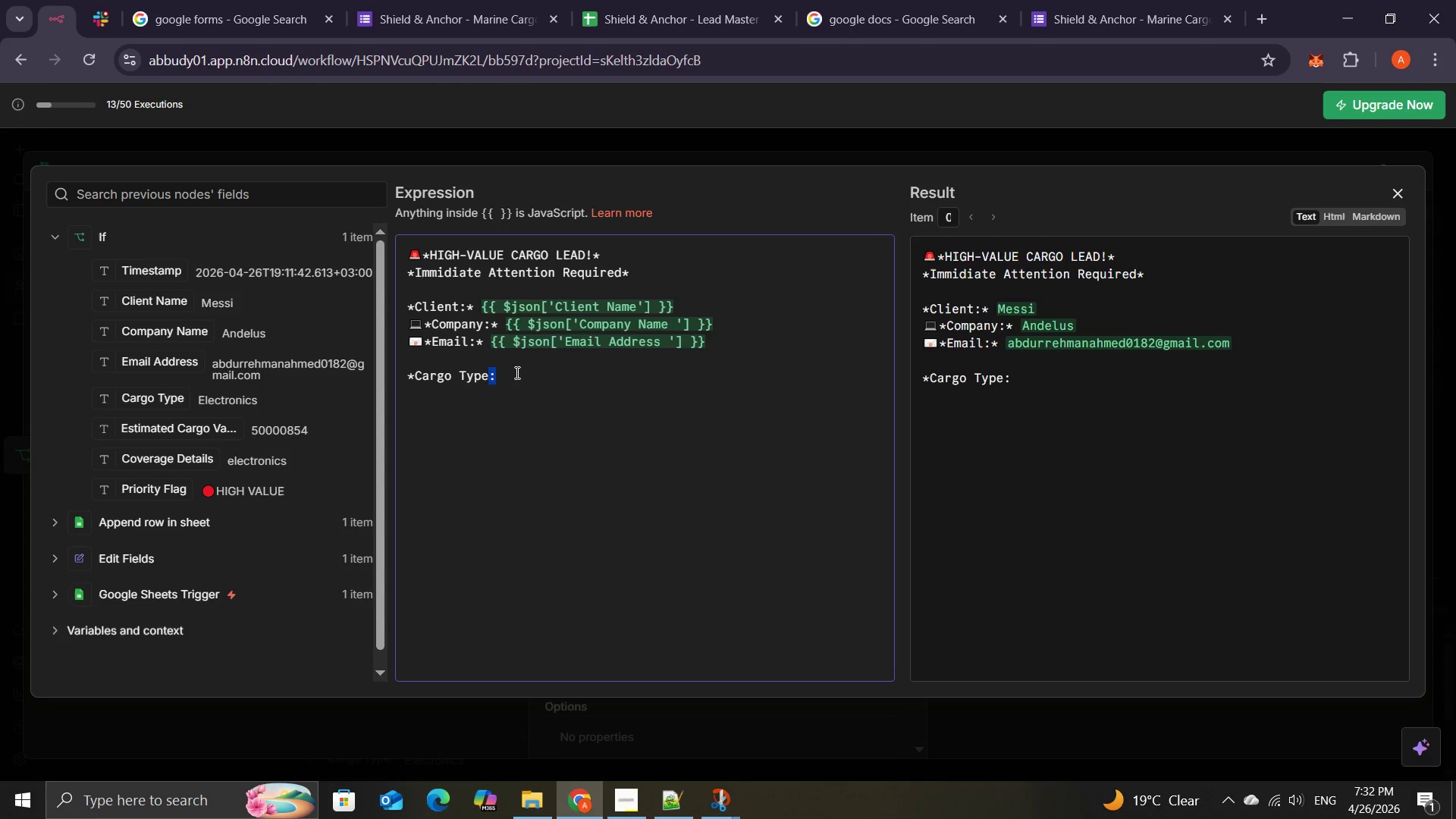 
left_click([516, 372])
 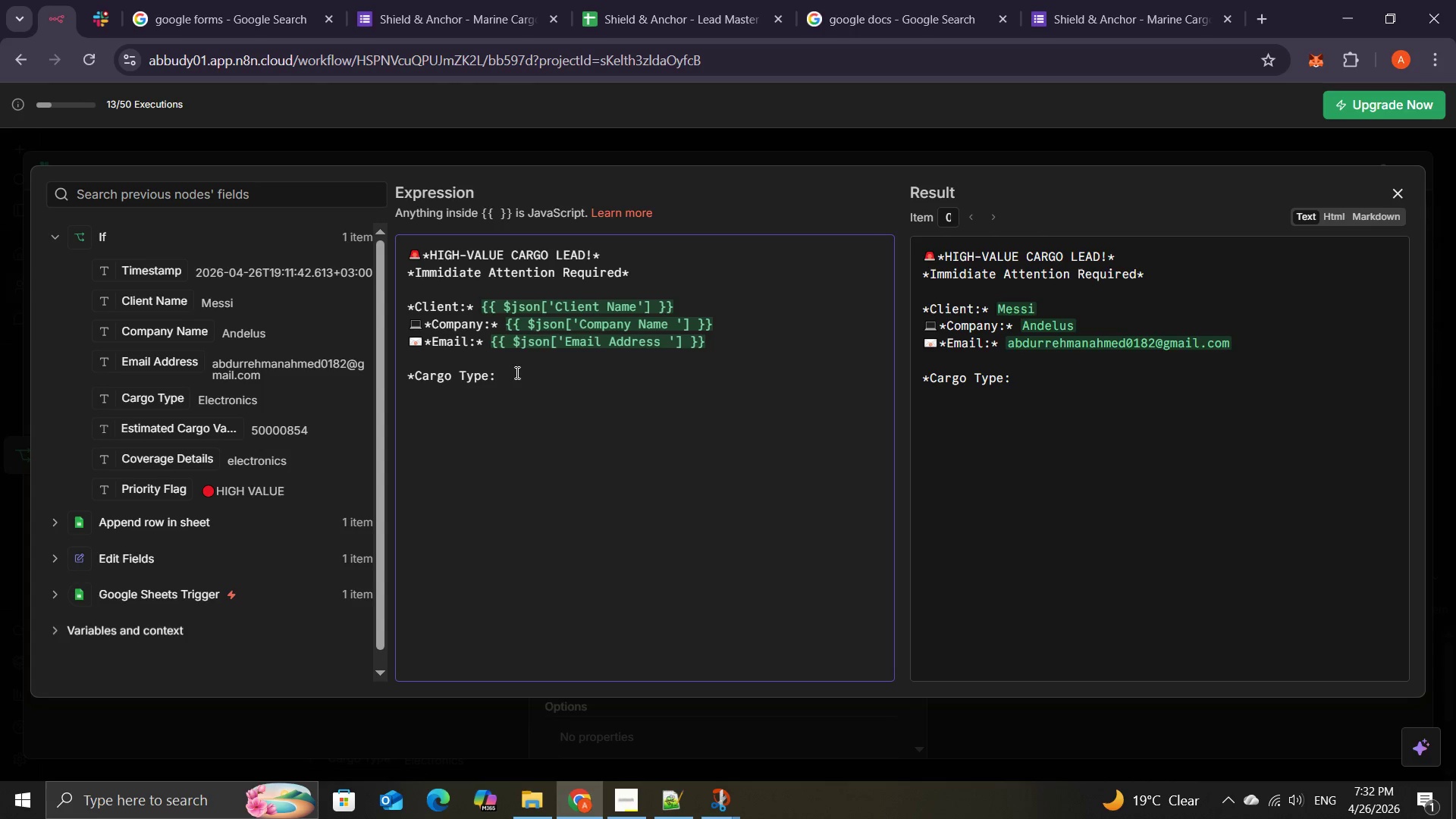 
key(Space)
 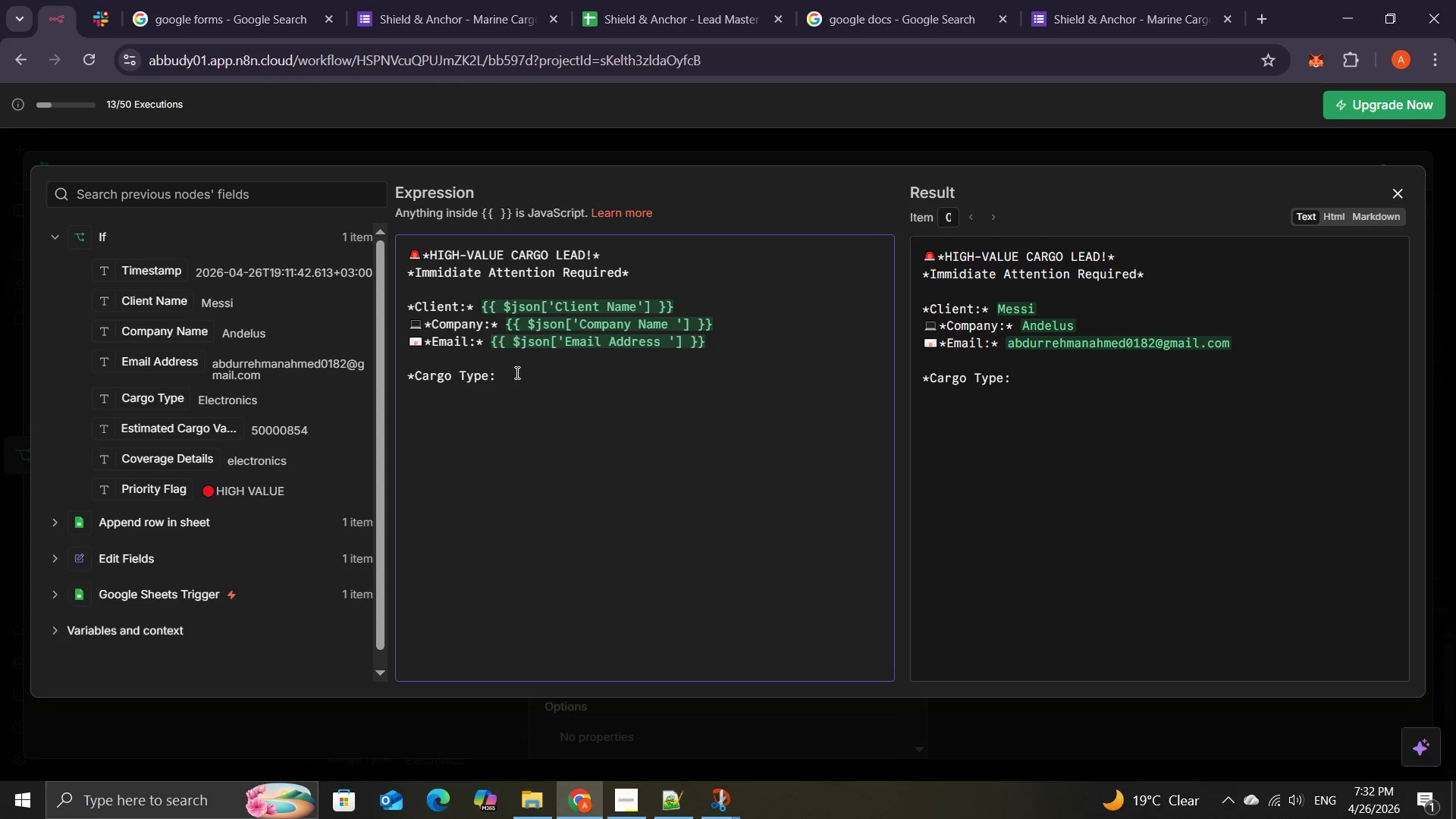 
key(Backspace)
 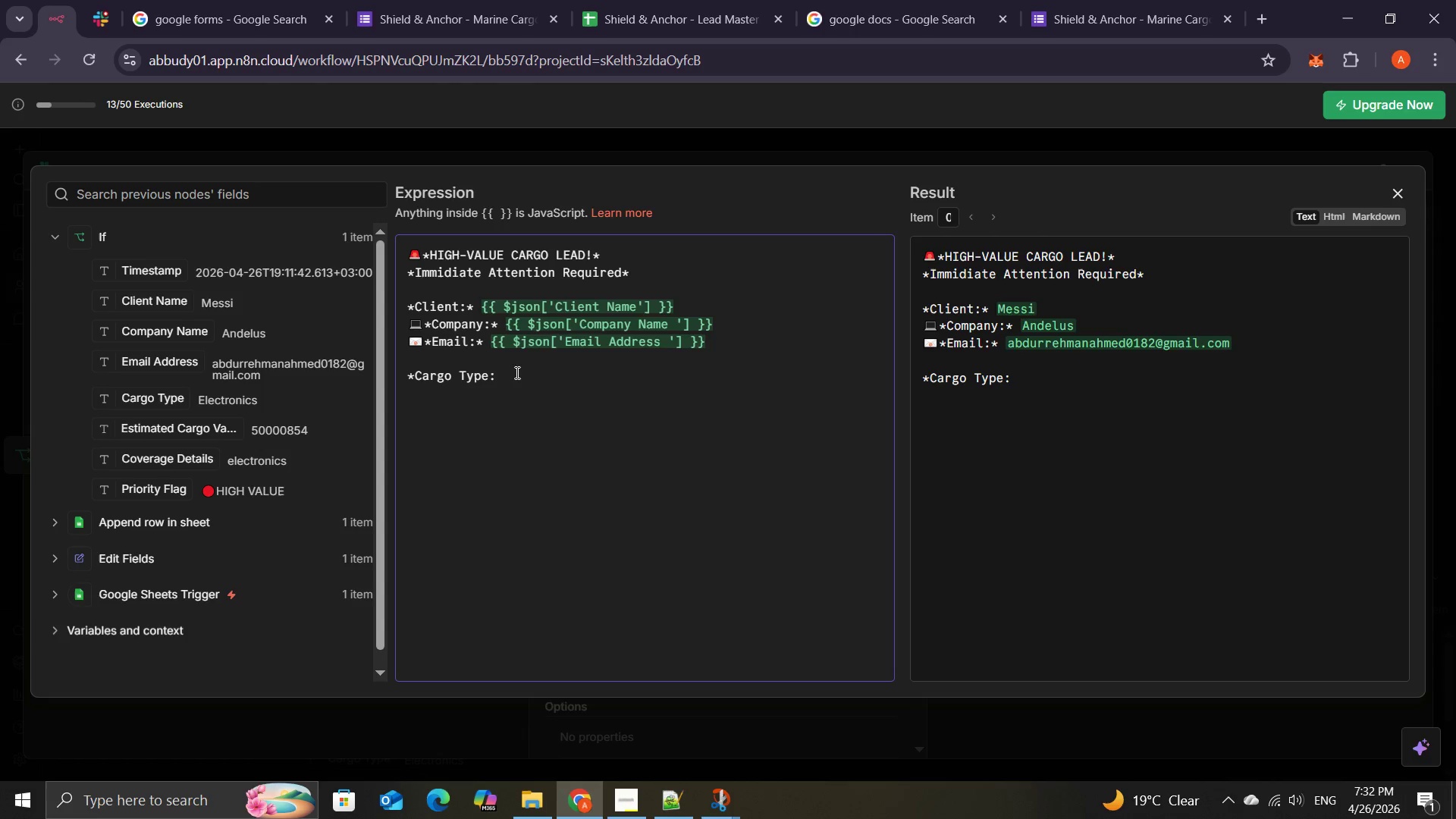 
key(NumpadMultiply)
 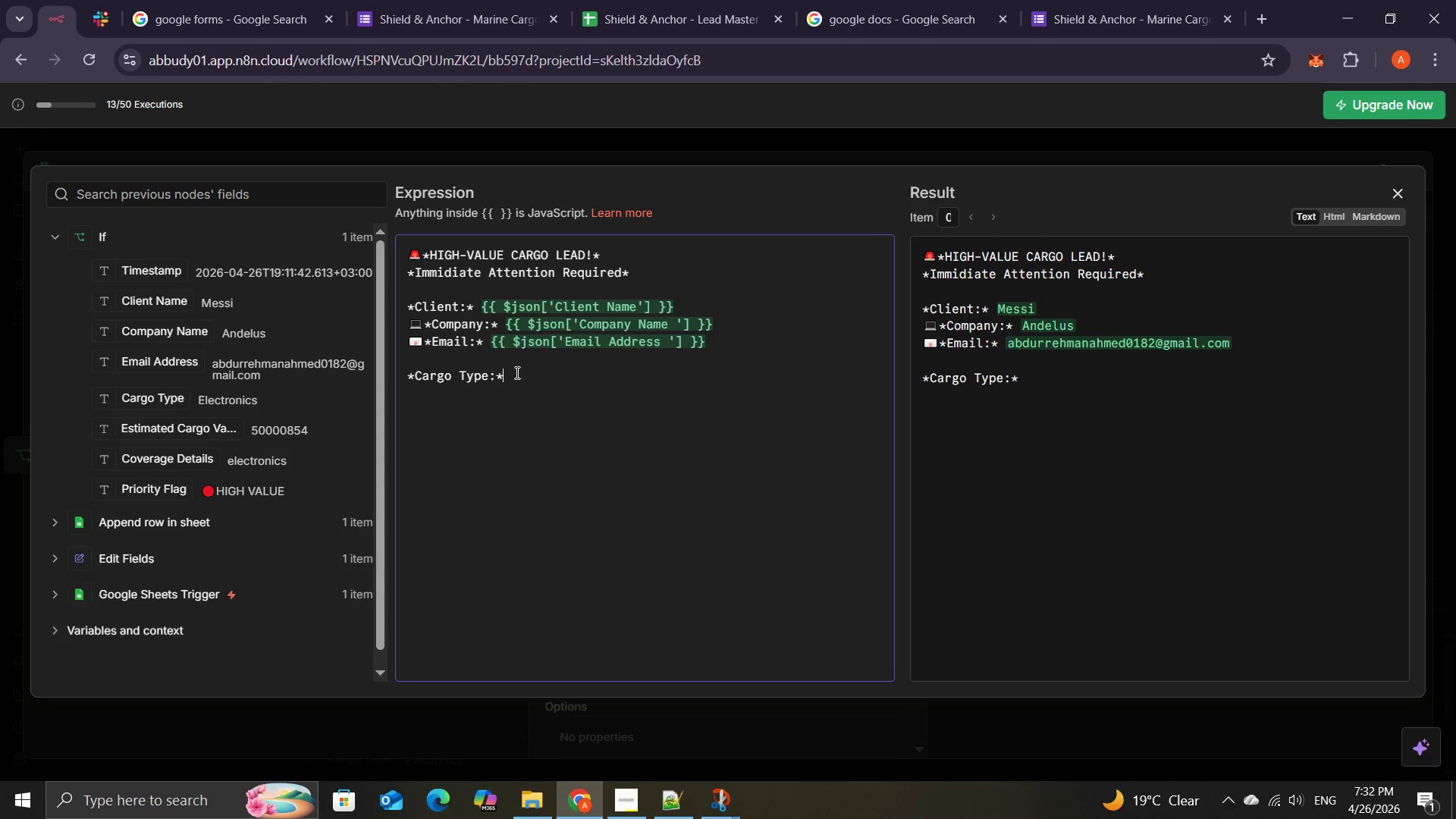 
key(Space)
 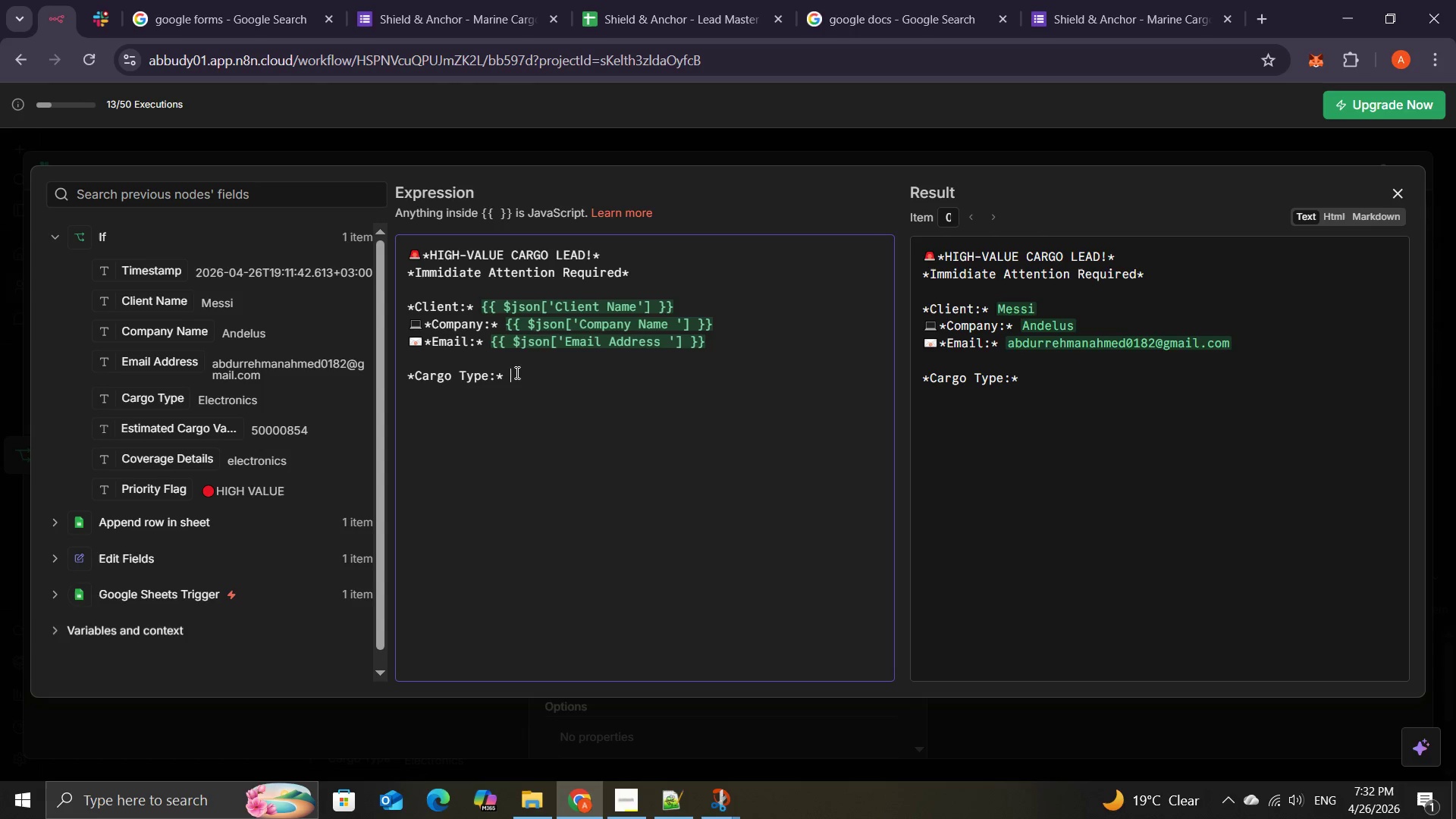 
wait(19.16)
 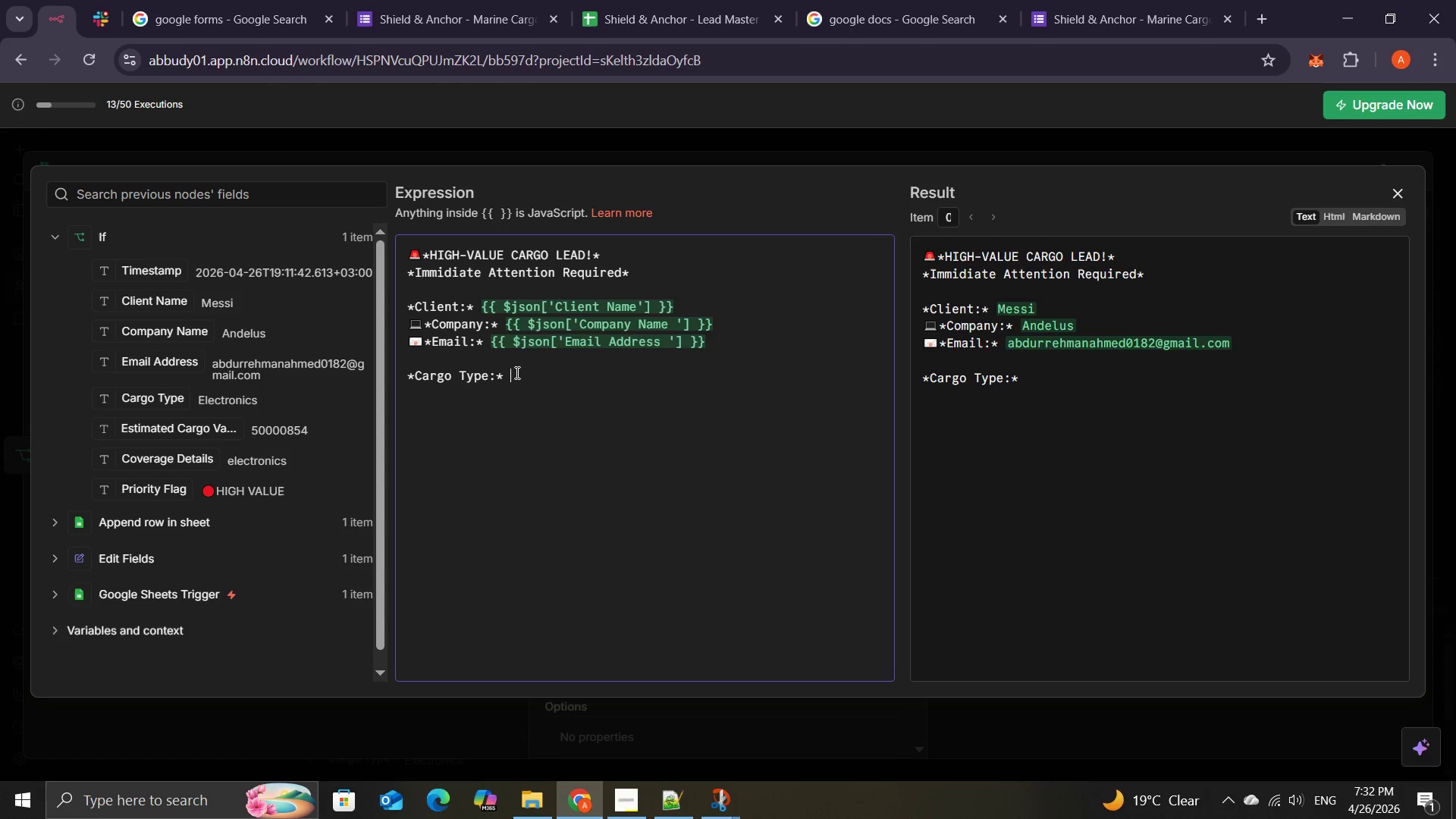 
left_click_drag(start_coordinate=[130, 406], to_coordinate=[531, 367])
 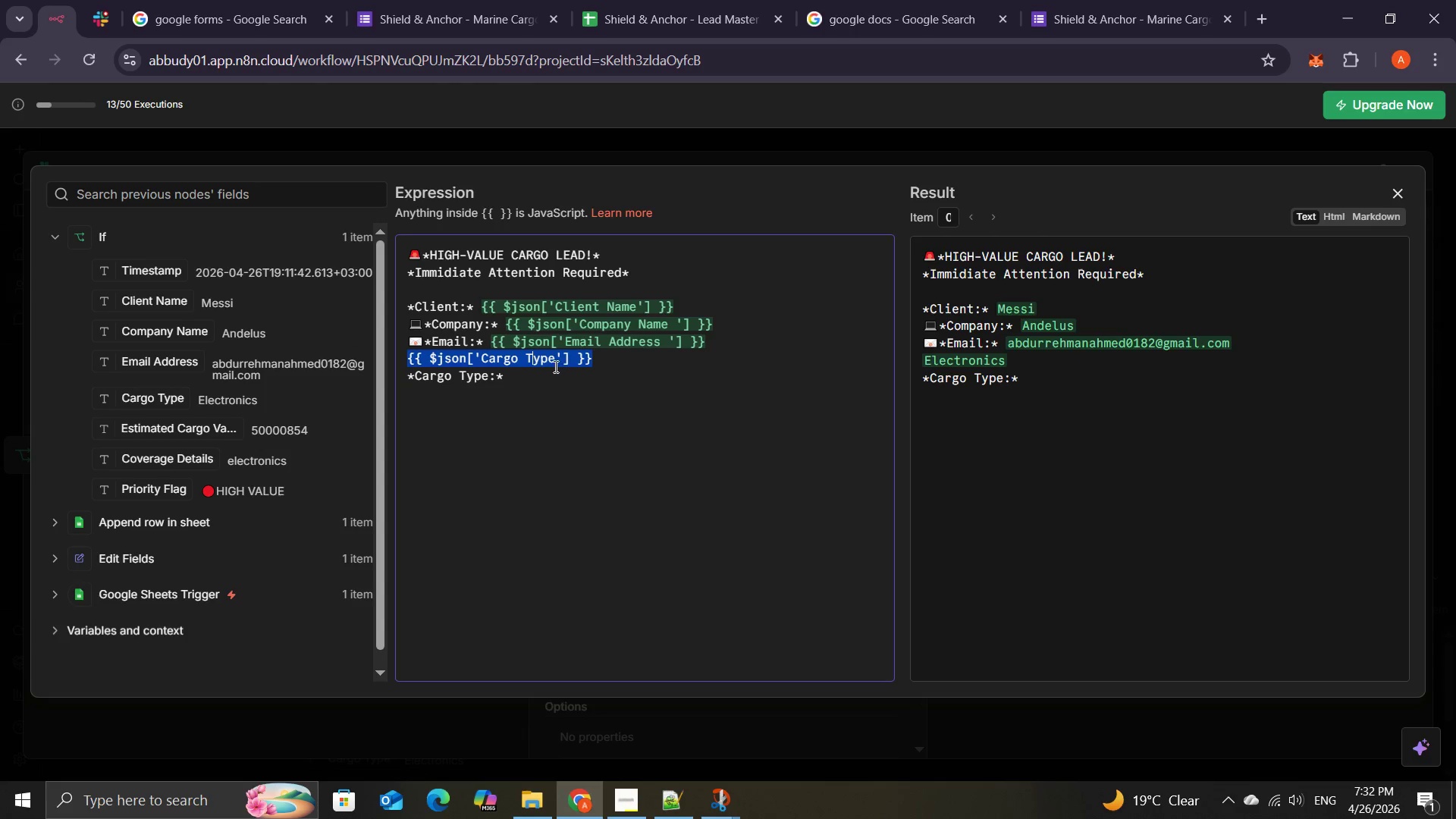 
key(Control+Z)
 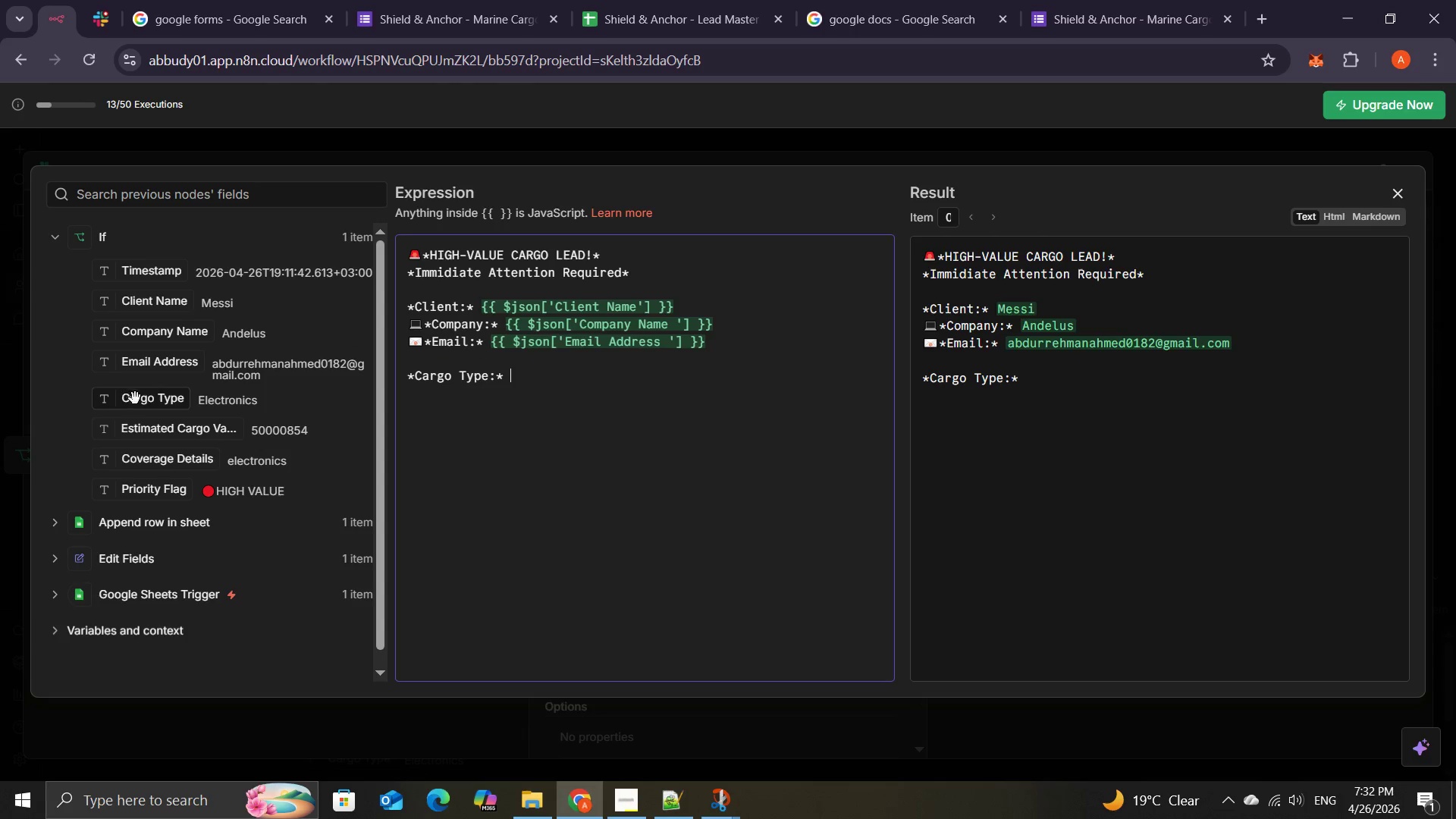 
left_click_drag(start_coordinate=[143, 409], to_coordinate=[510, 385])
 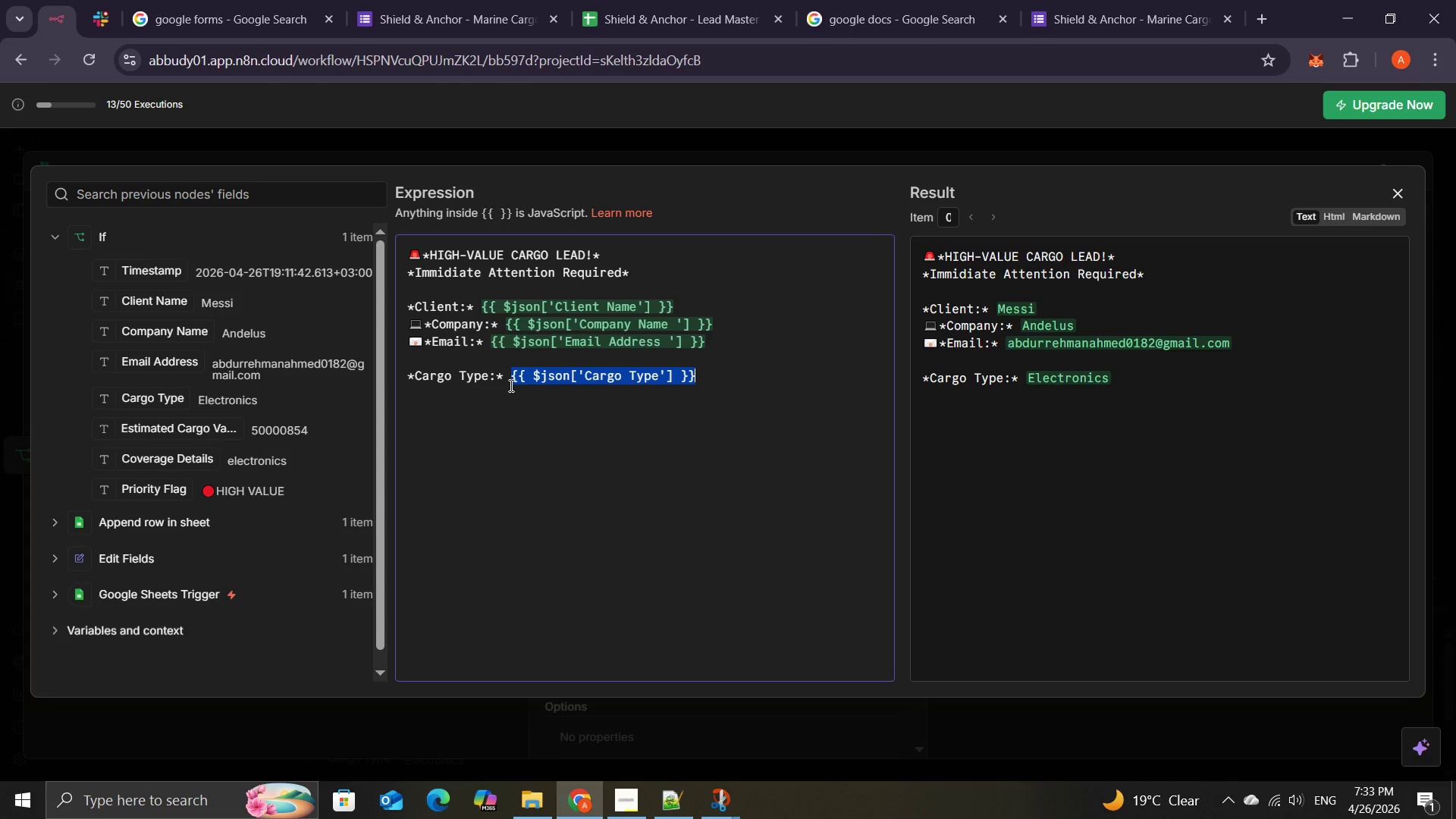 
wait(43.48)
 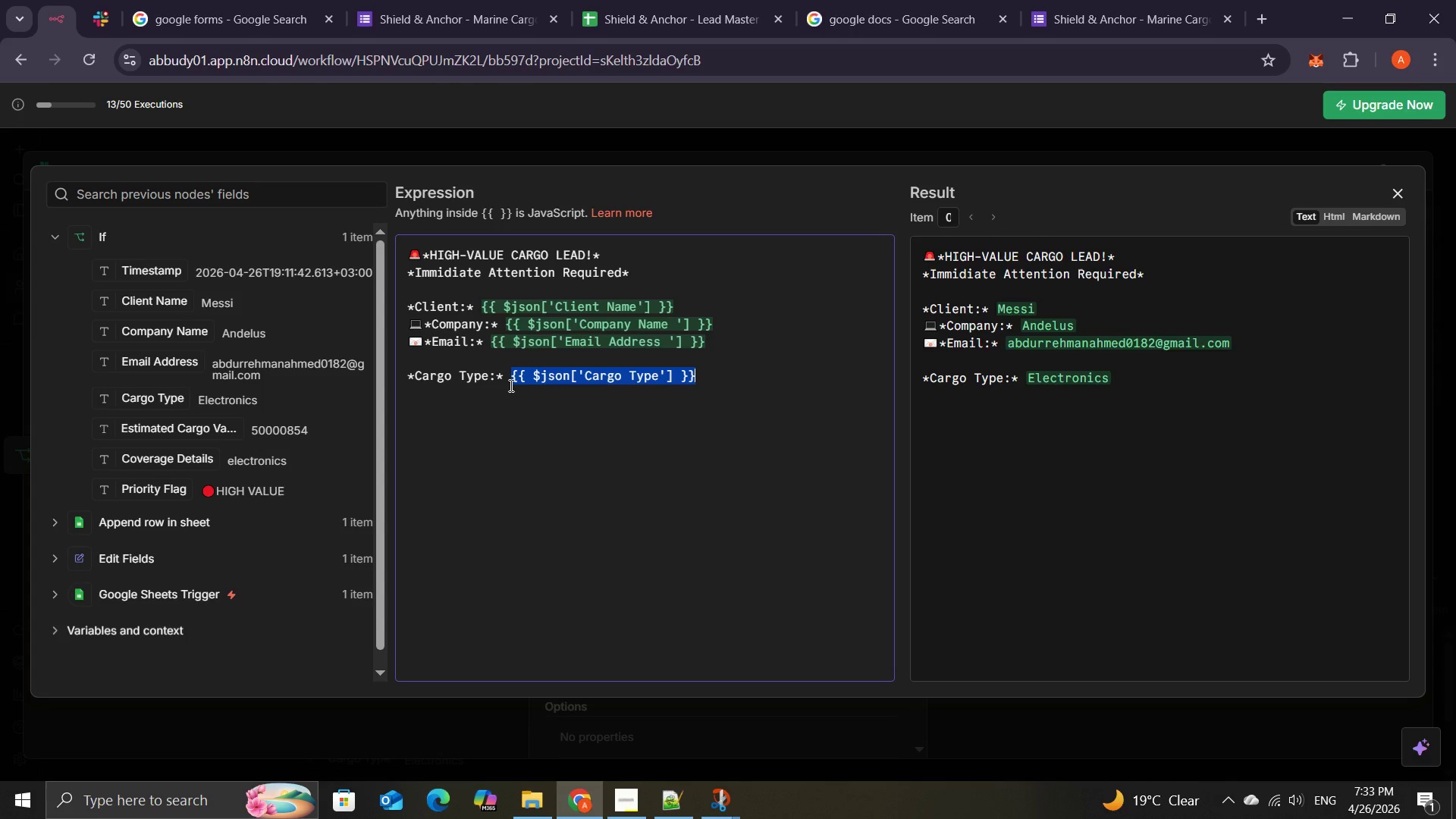 
left_click([702, 365])
 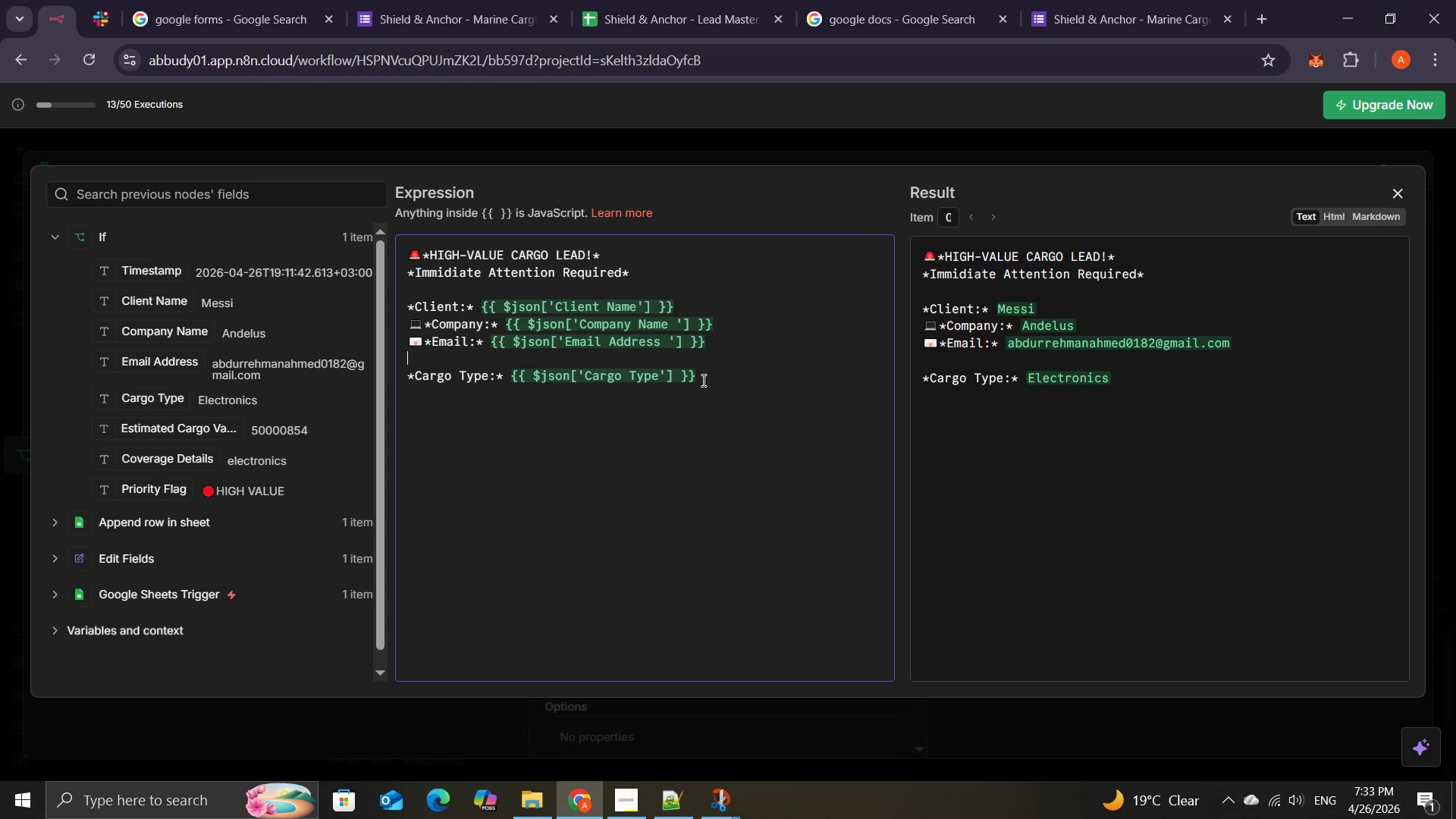 
left_click([704, 382])
 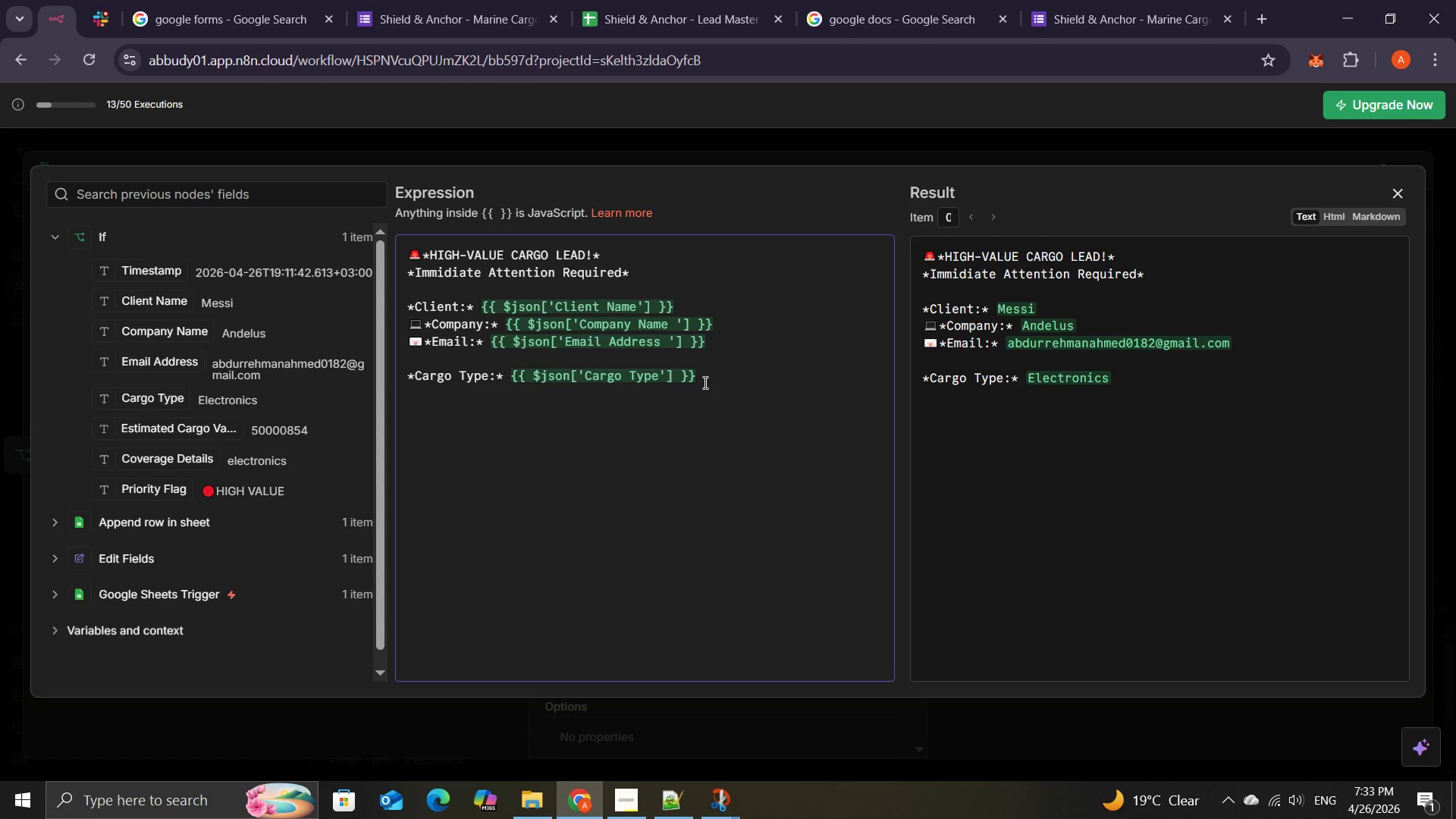 
key(Enter)
 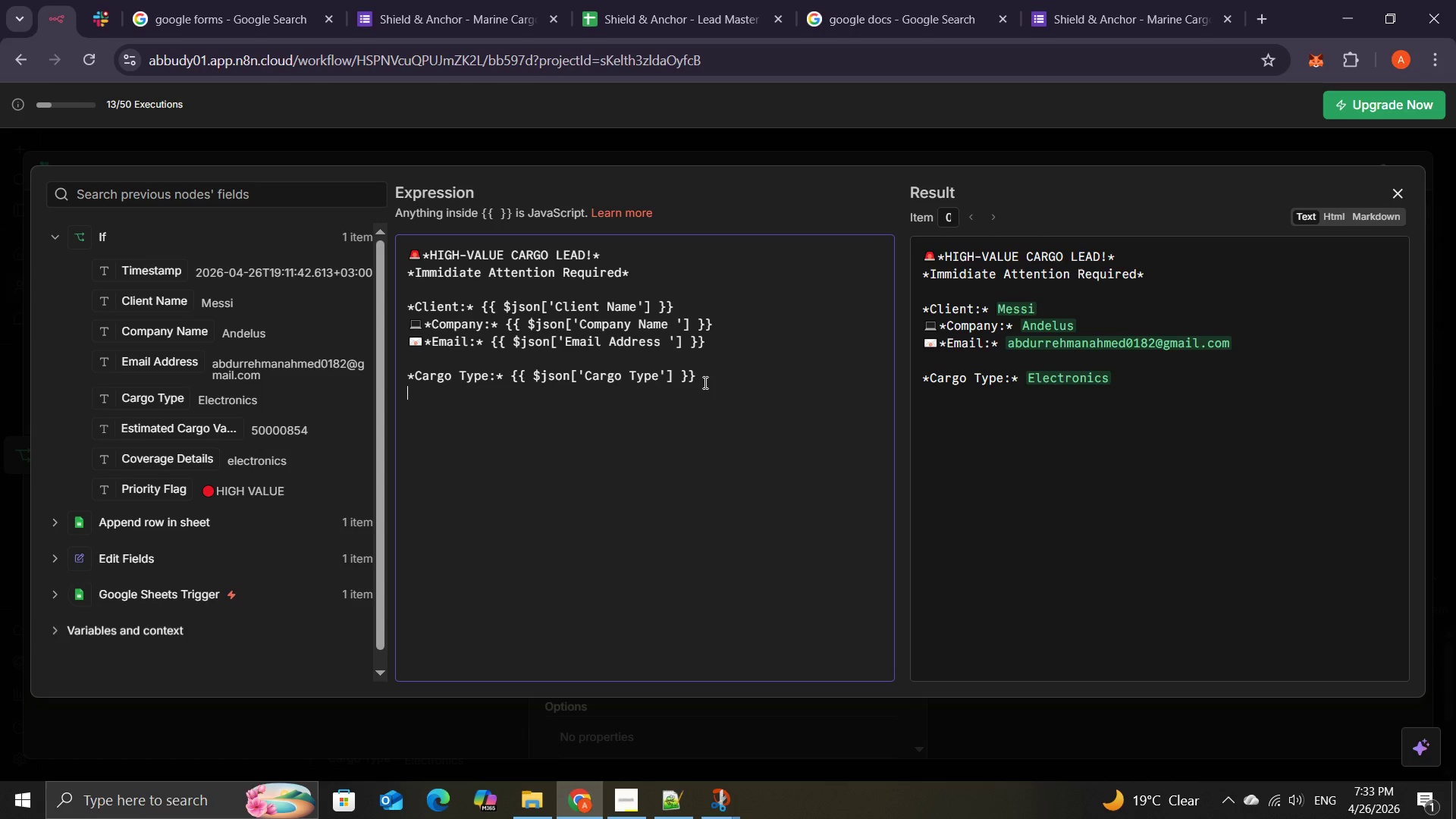 
key(Enter)
 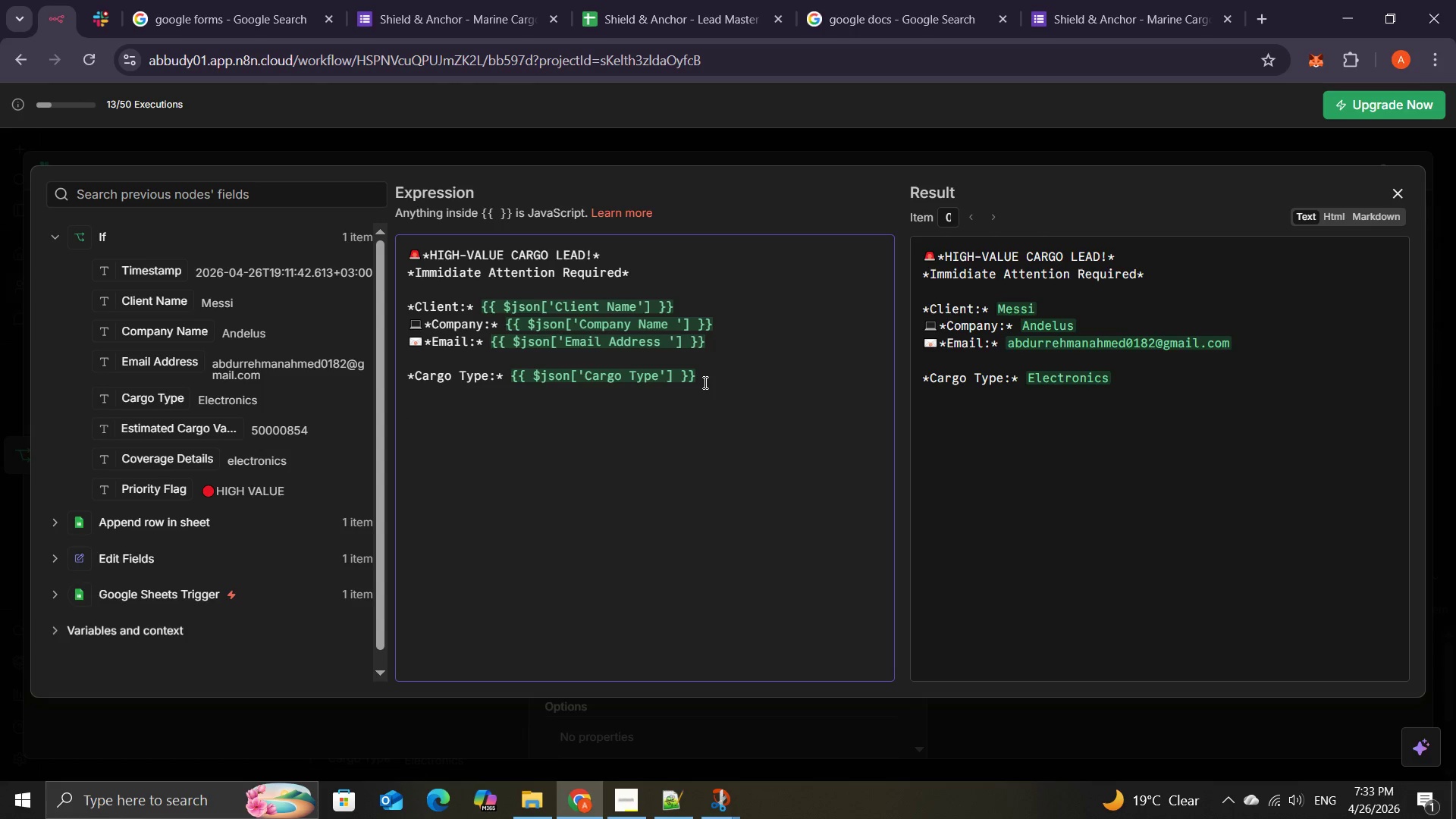 
wait(5.23)
 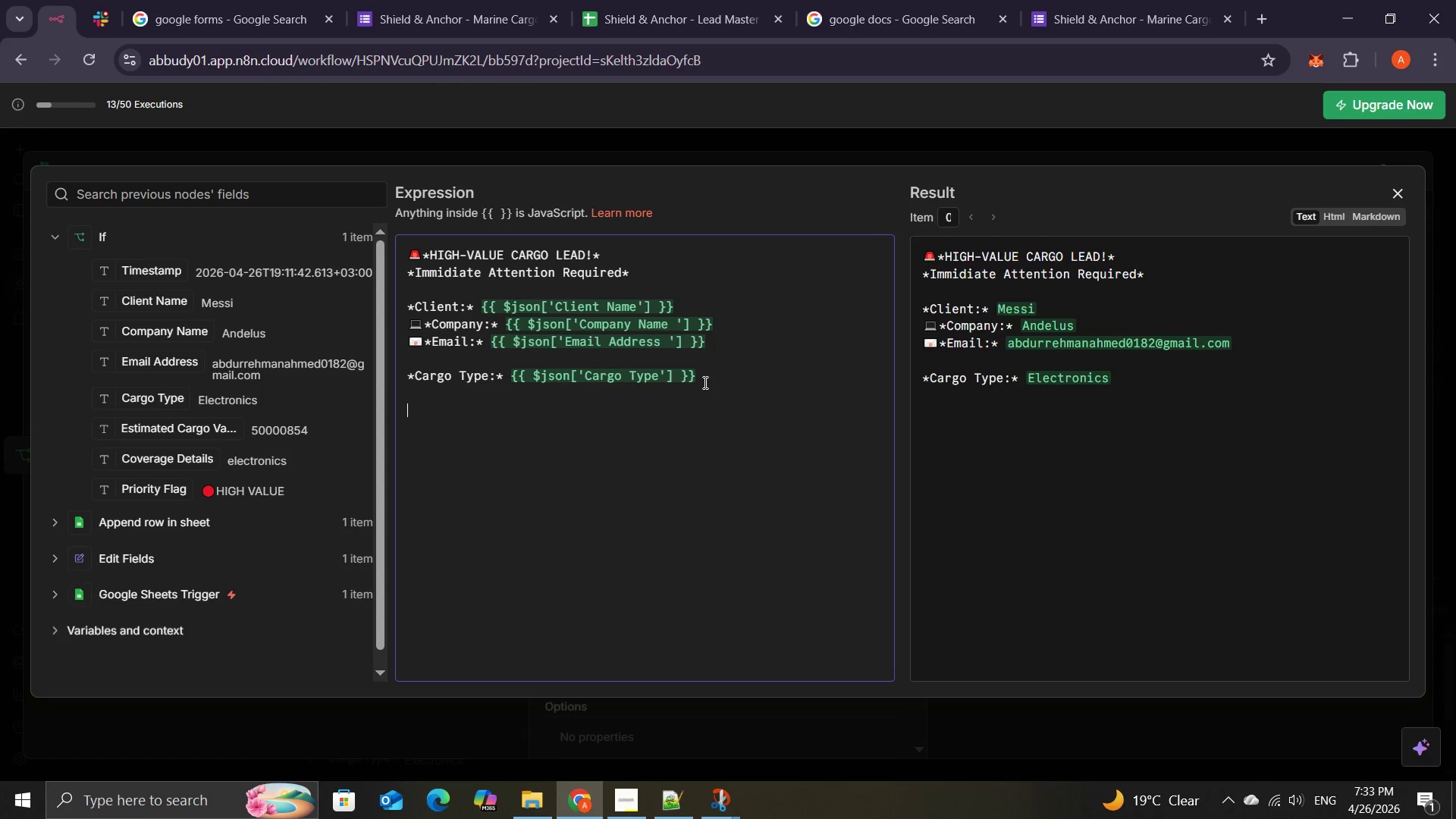 
key(Backspace)
 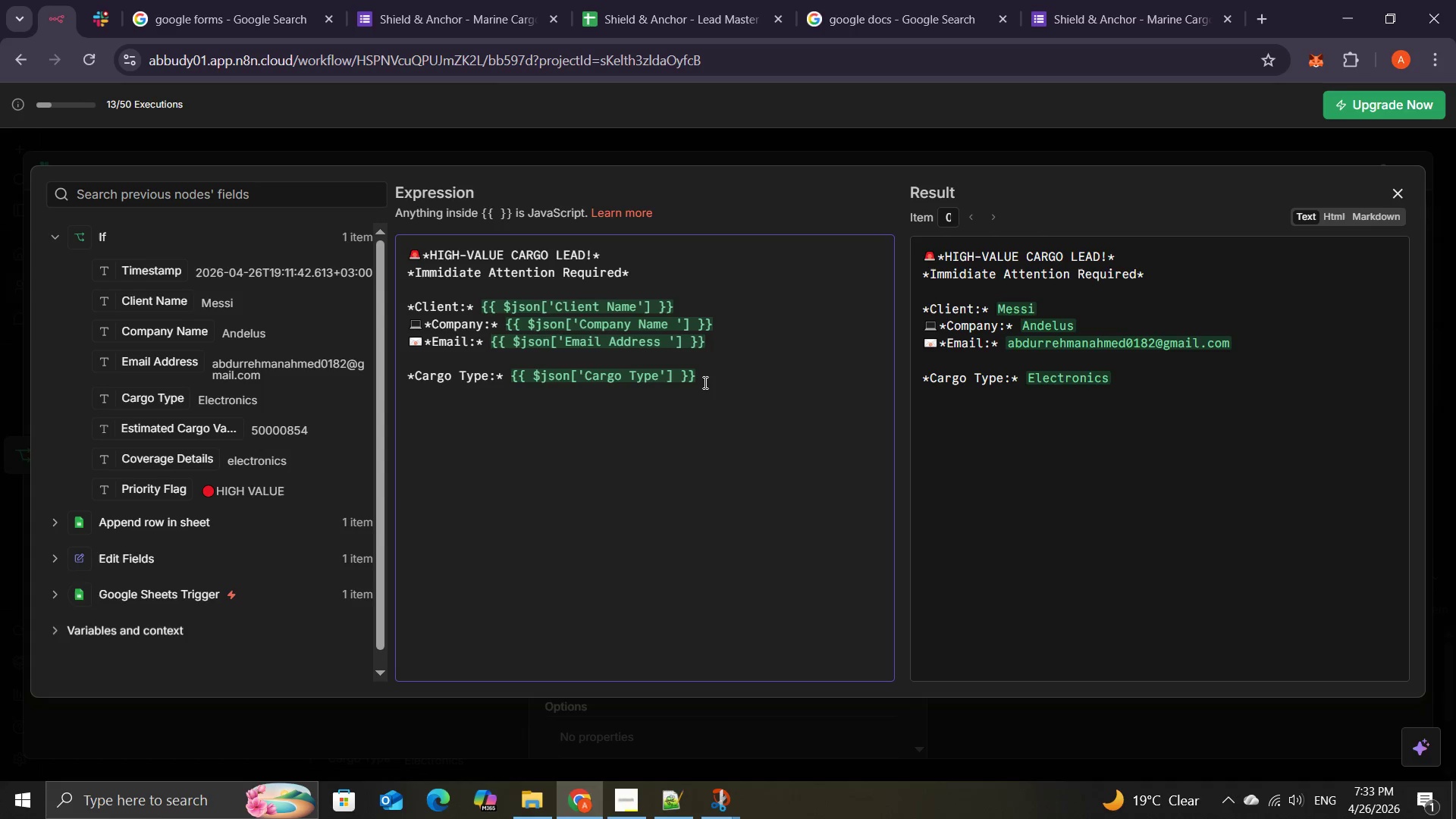 
key(NumpadMultiply)
 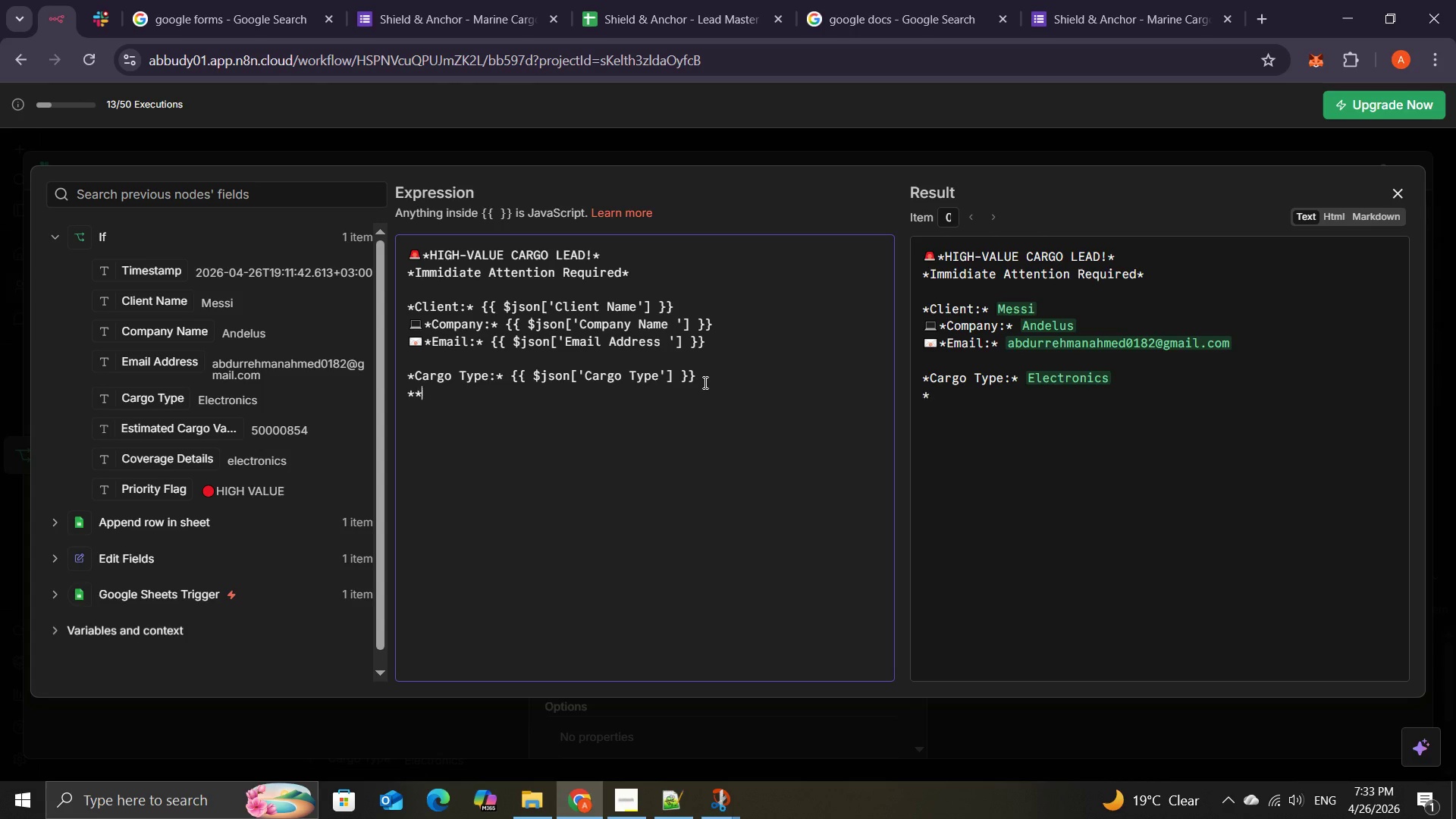 
key(NumpadMultiply)
 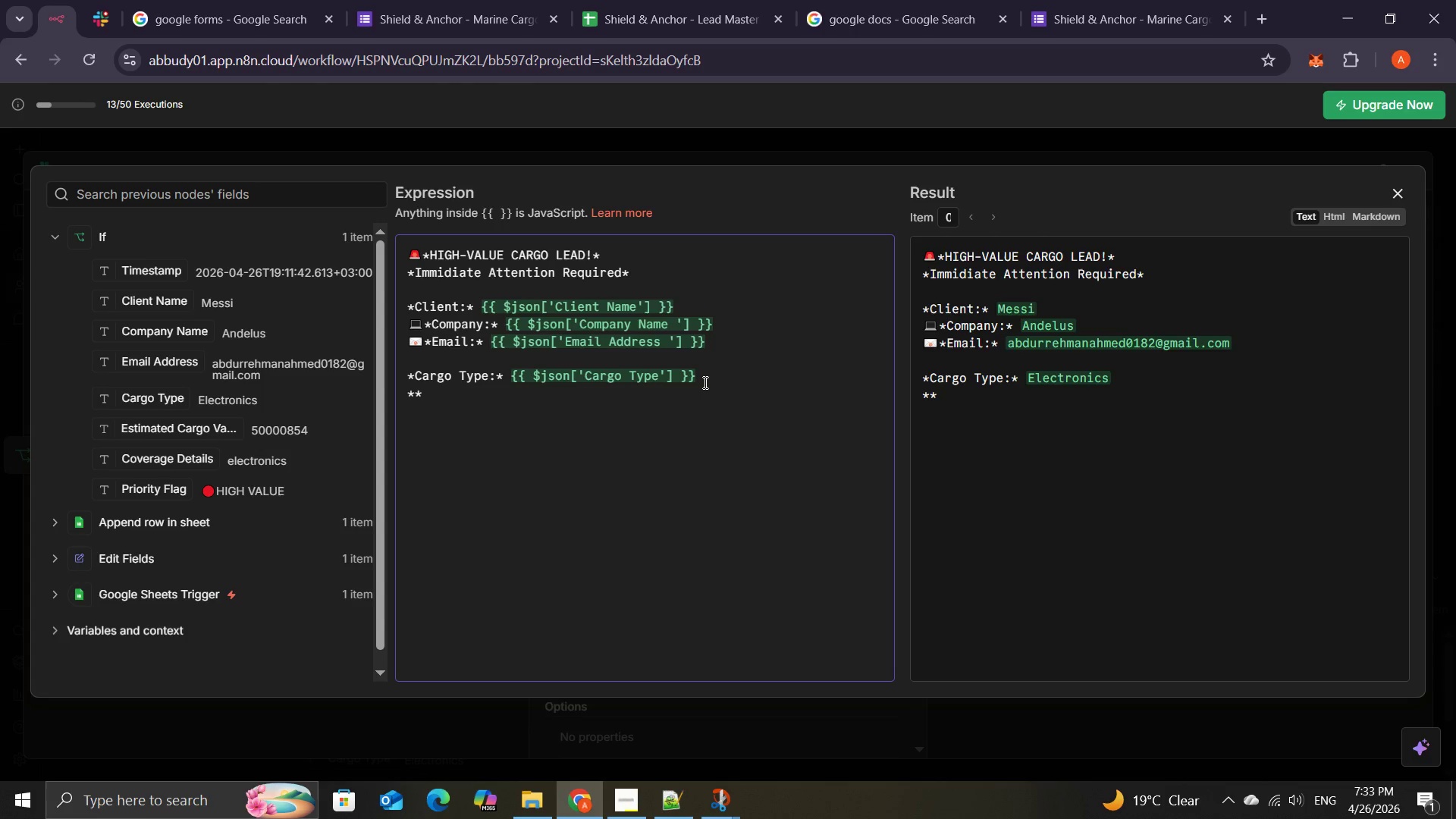 
key(ArrowLeft)
 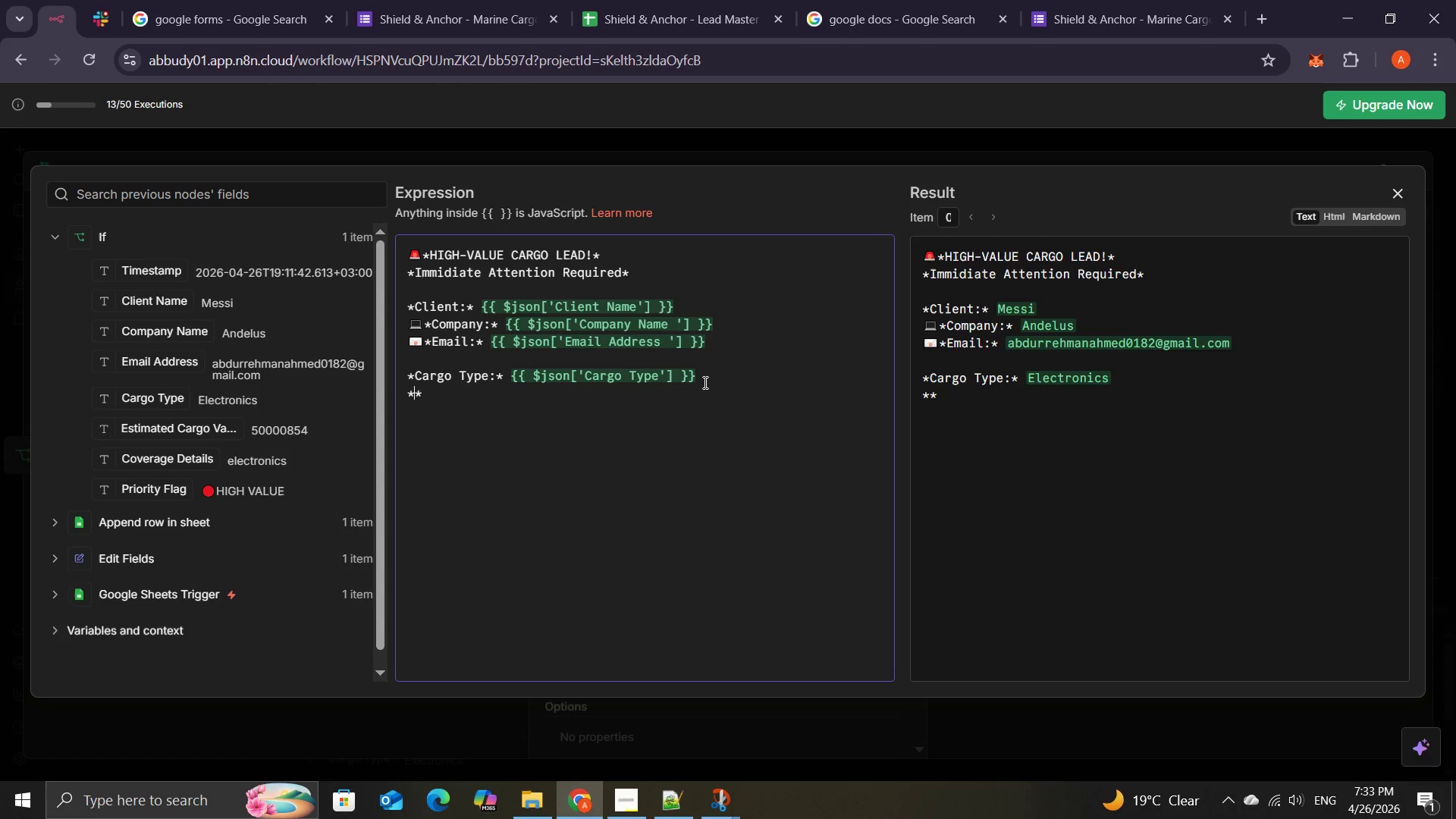 
type(Estimated )
 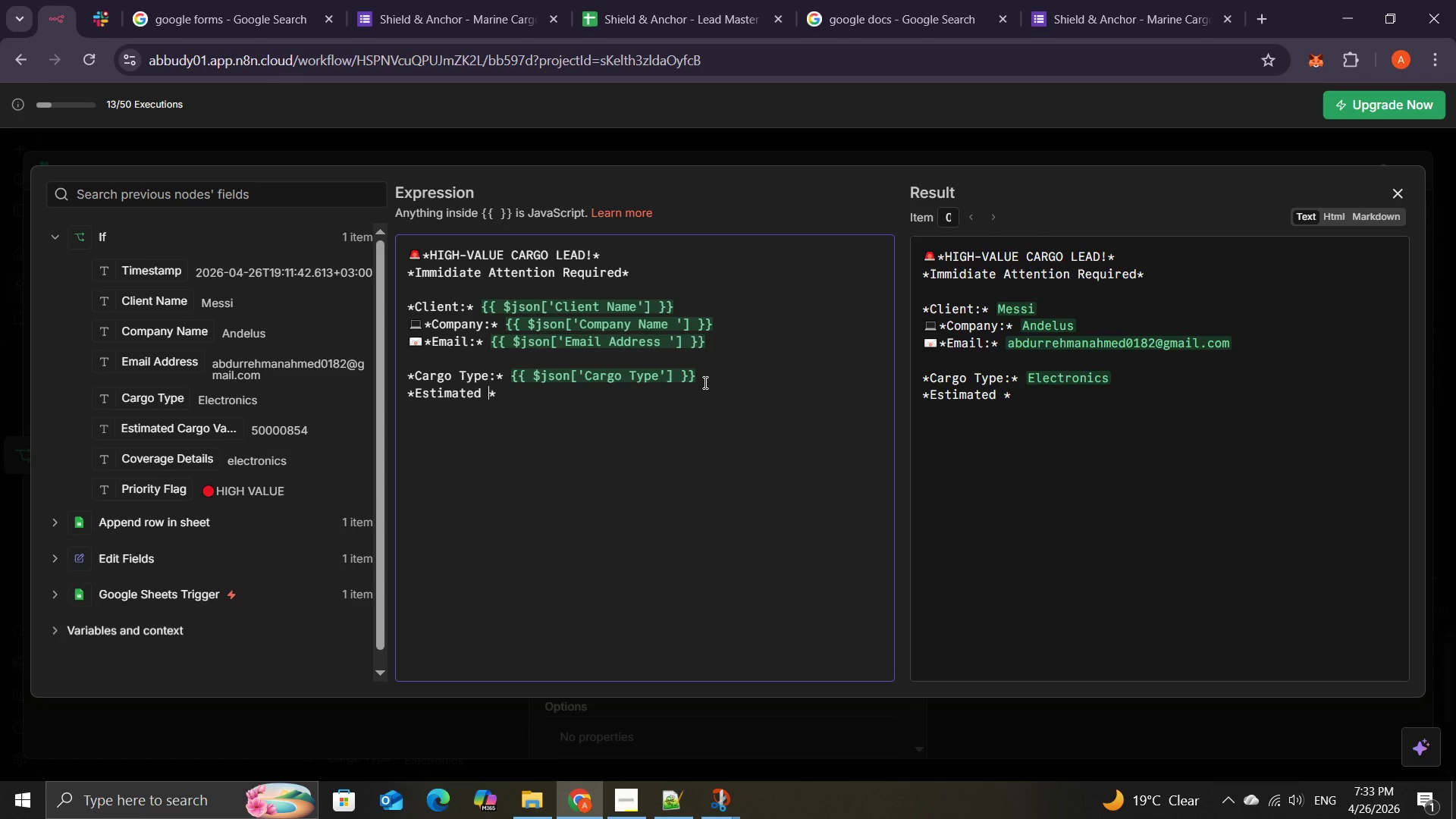 
wait(7.08)
 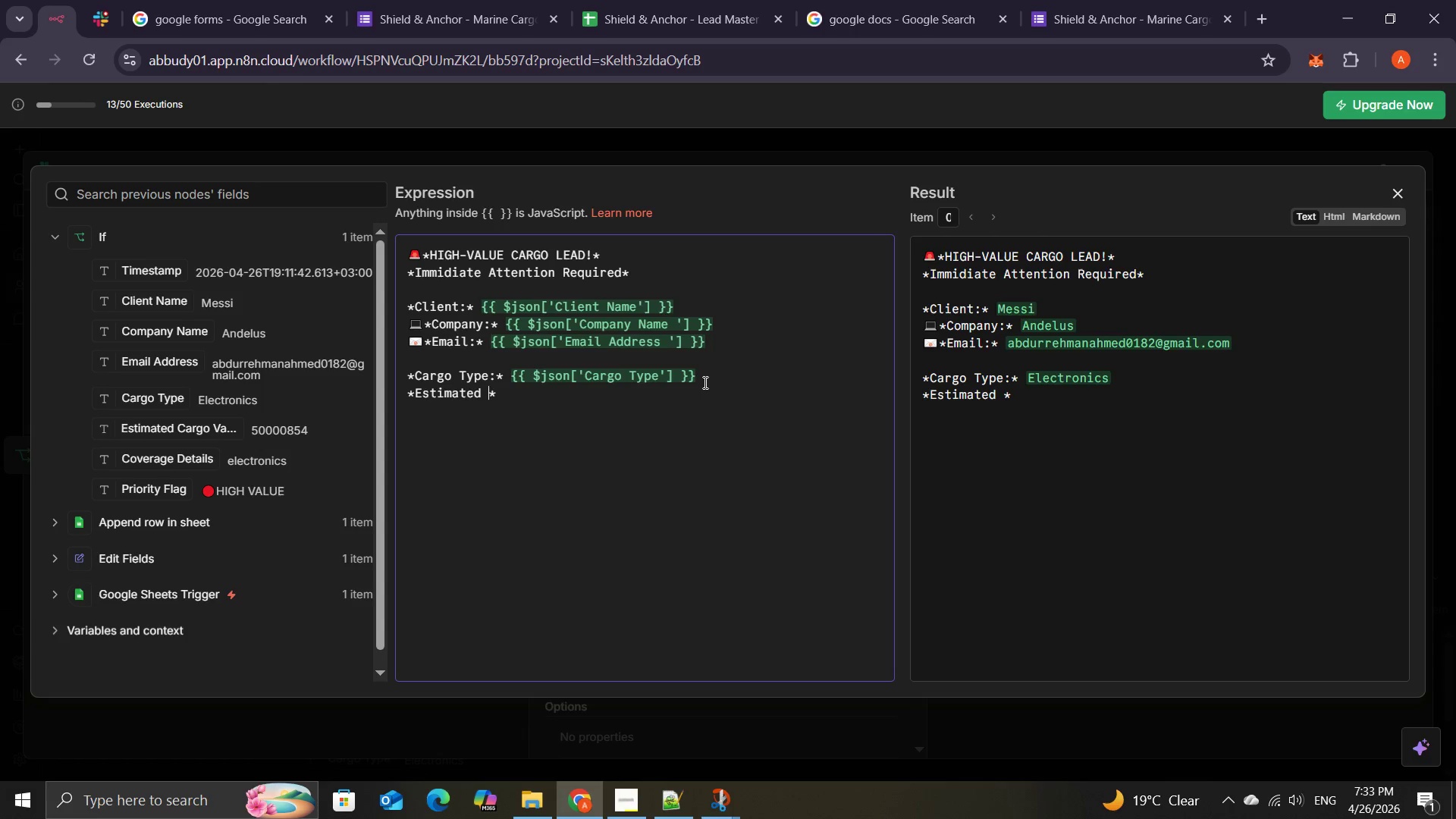 
type(Cargo )
 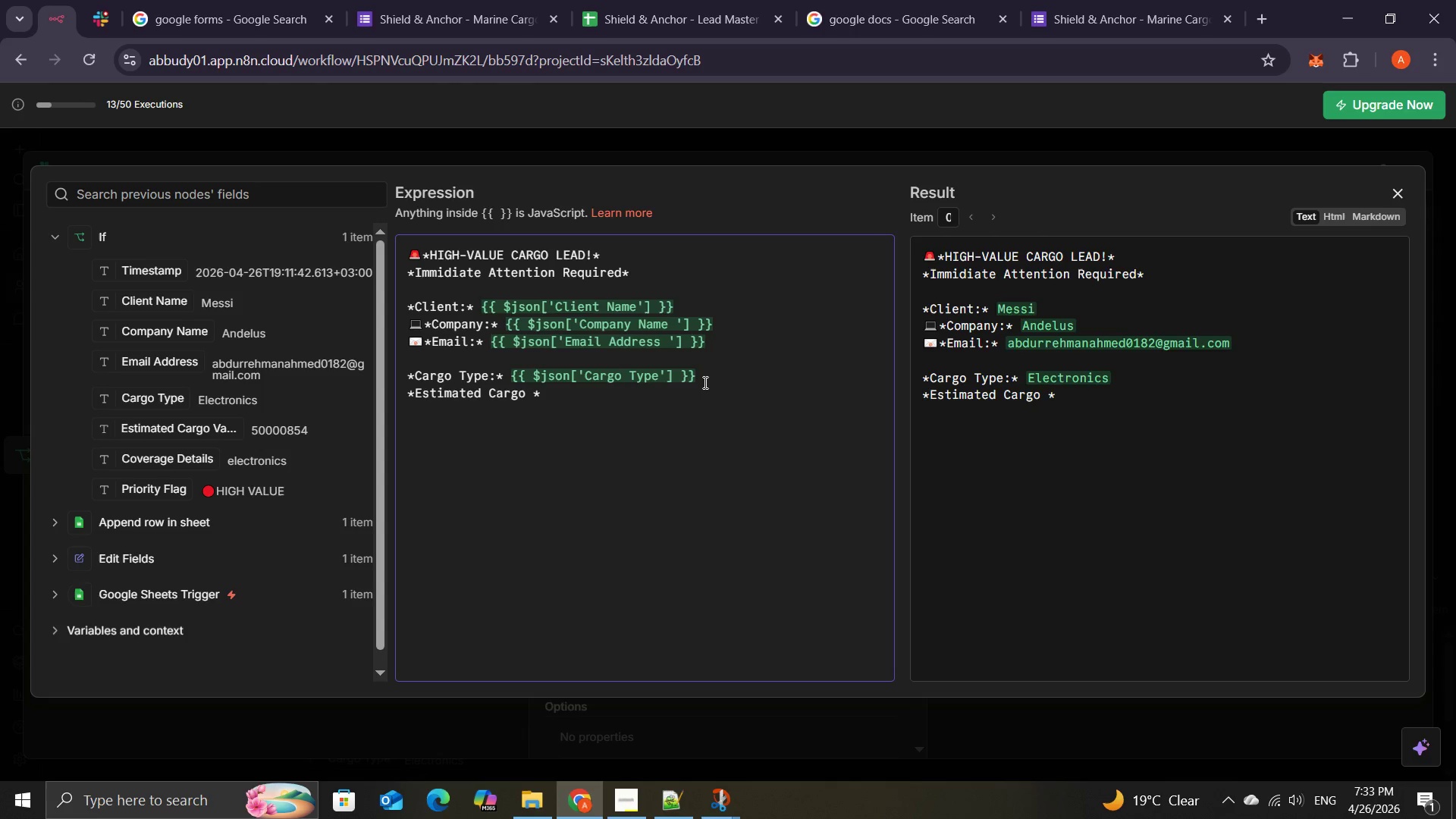 
type(C)
key(Backspace)
type(Value)
 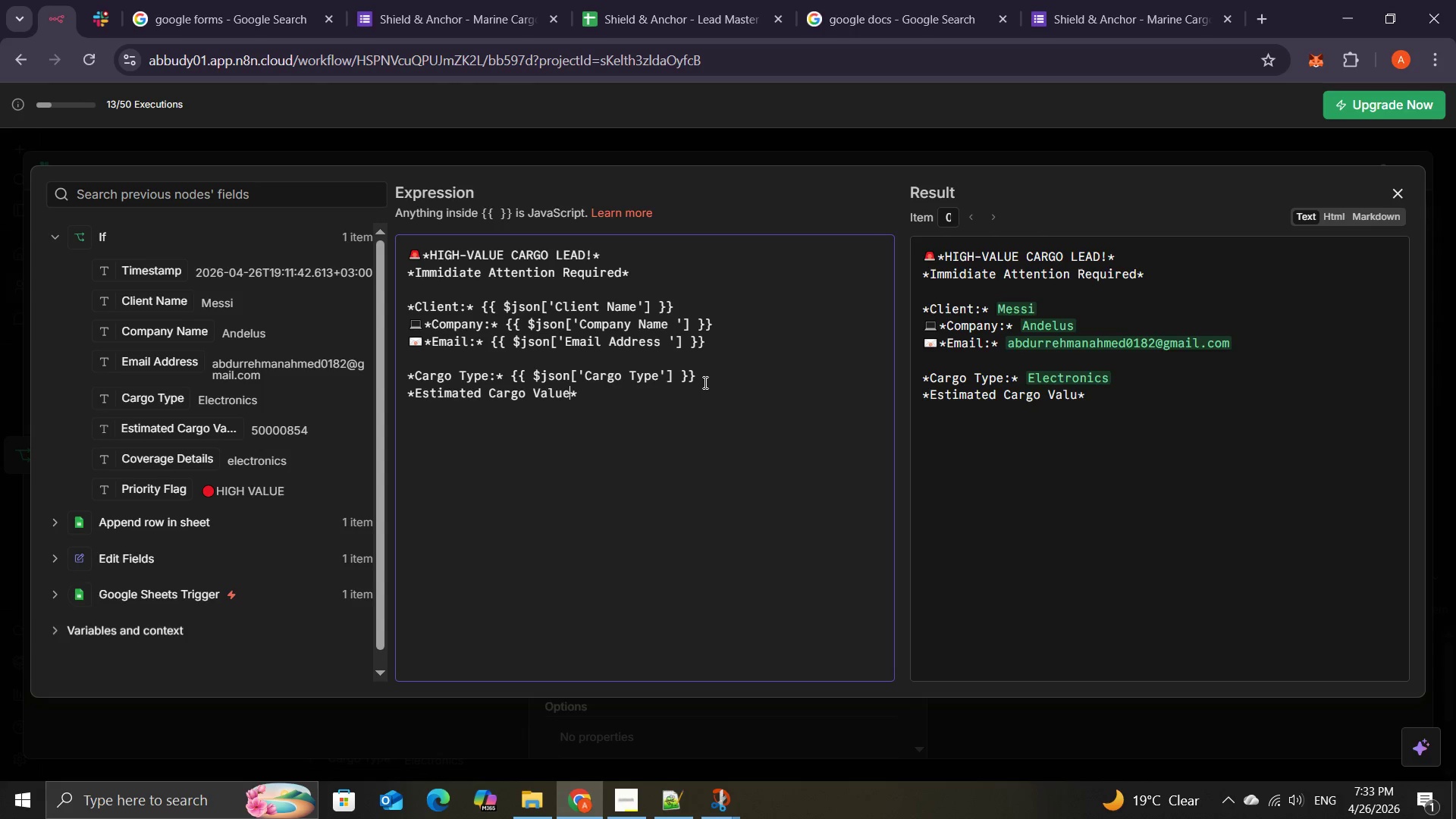 
wait(10.05)
 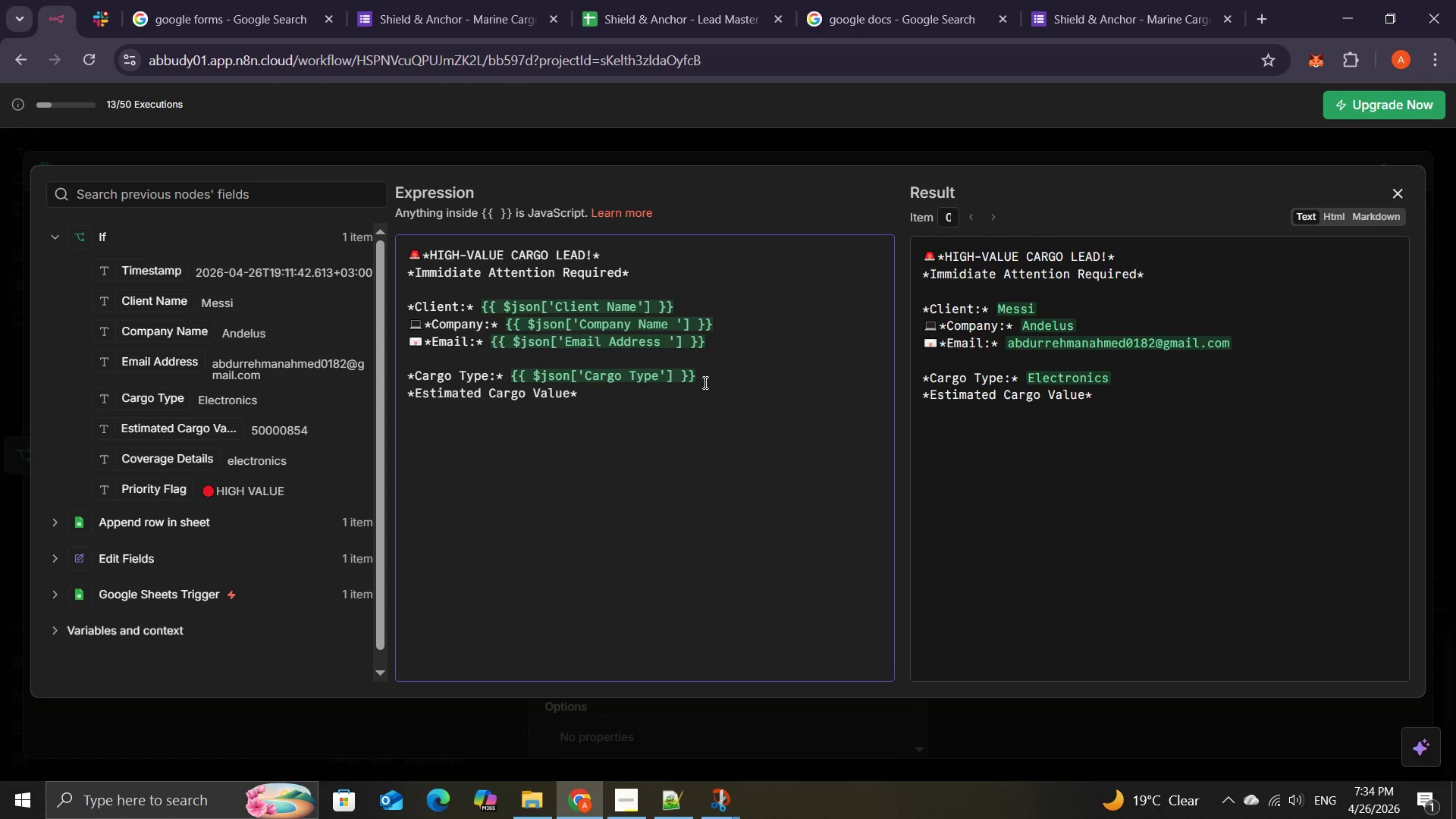 
key(Shift+Semicolon)
 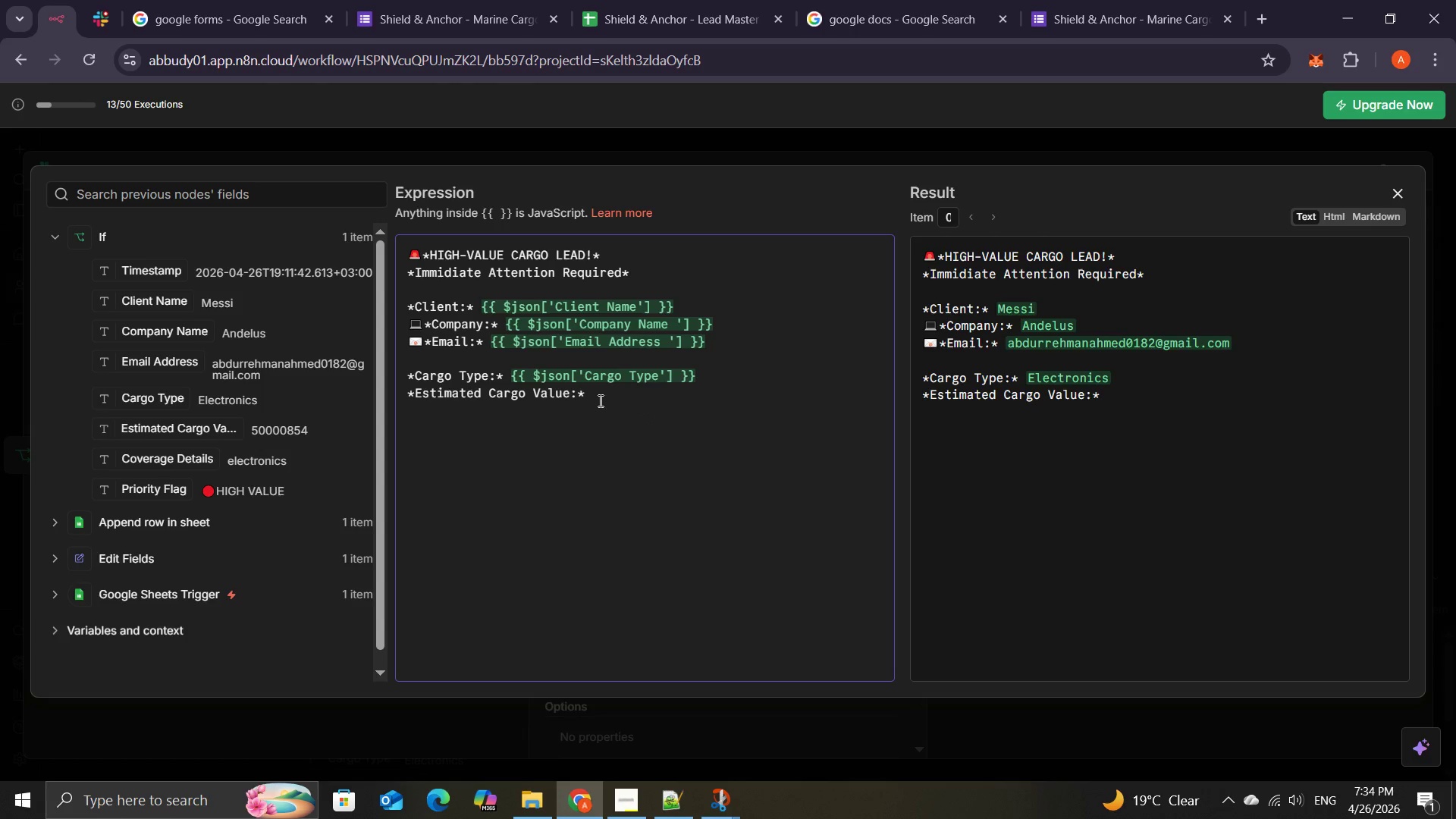 
key(ArrowRight)
 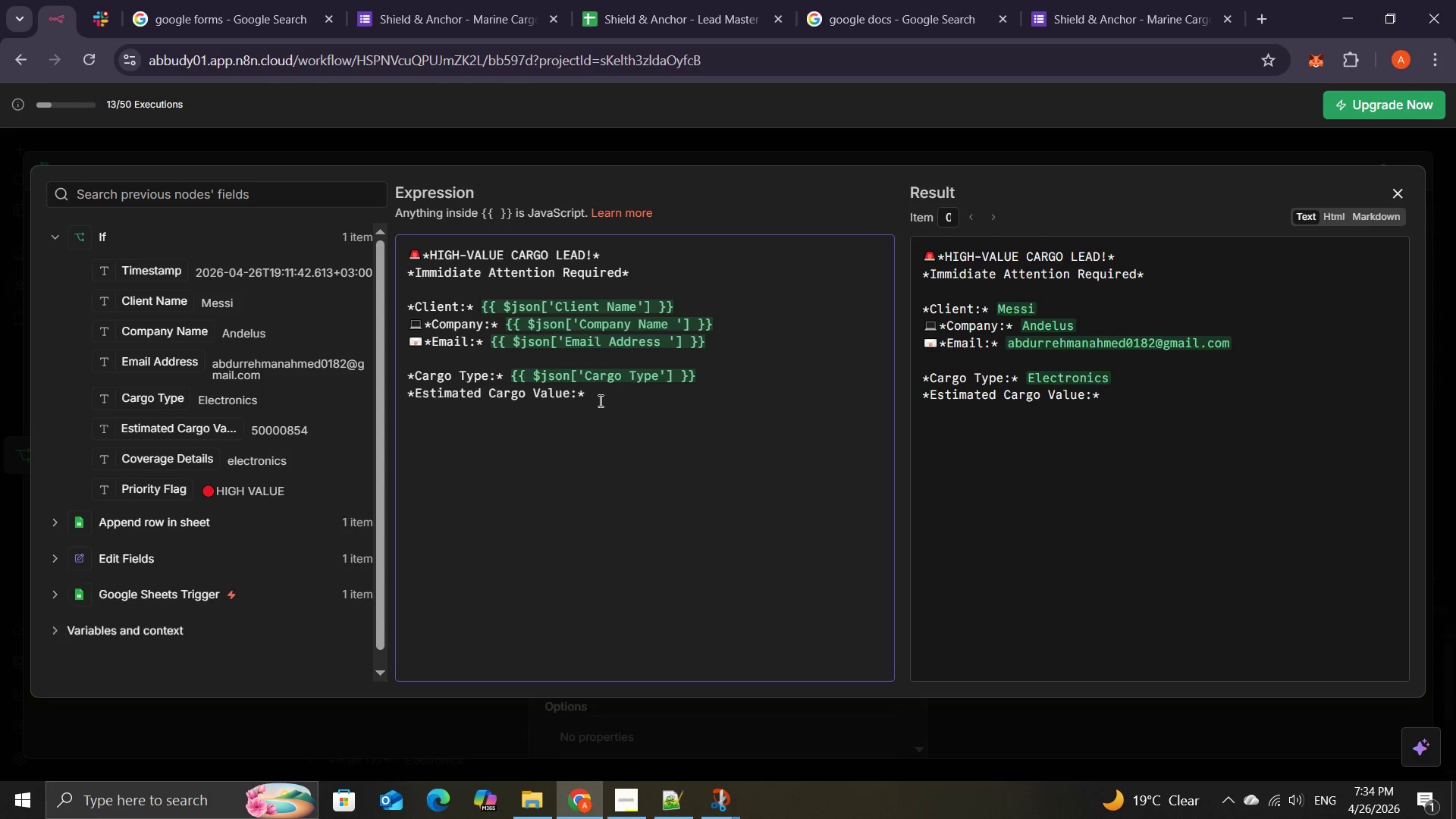 
key(Space)
 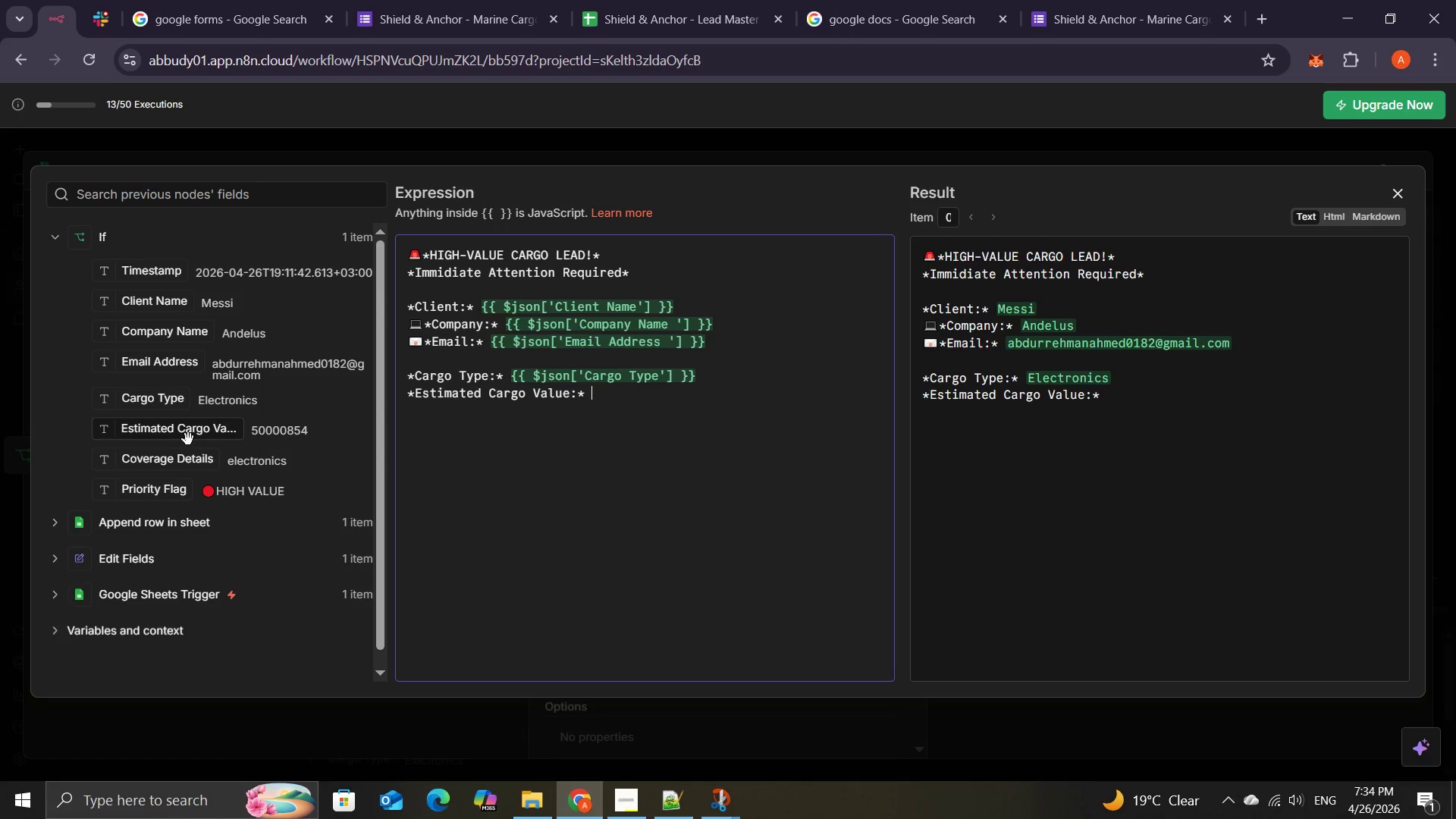 
left_click_drag(start_coordinate=[181, 435], to_coordinate=[585, 398])
 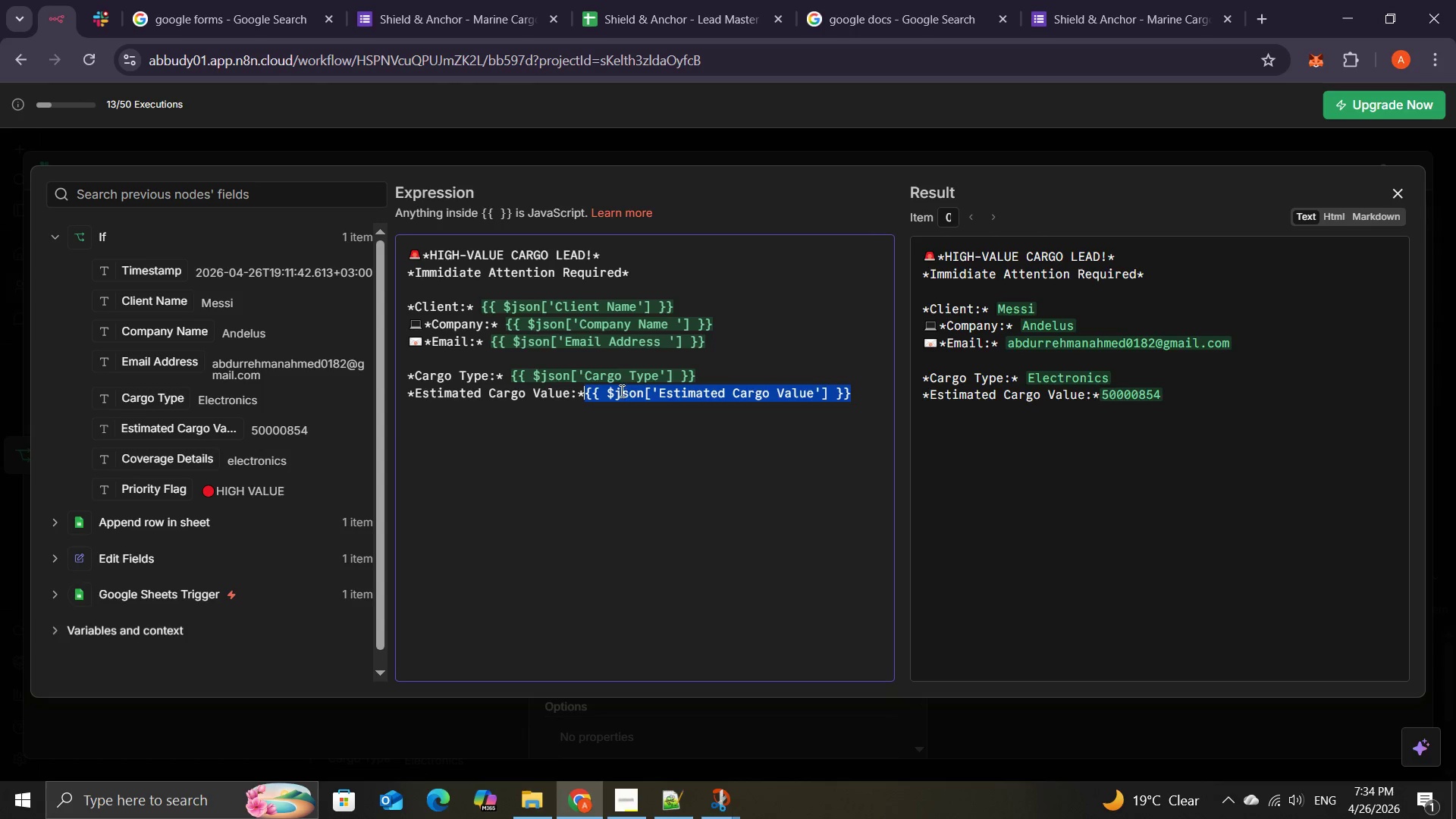 
left_click([587, 394])
 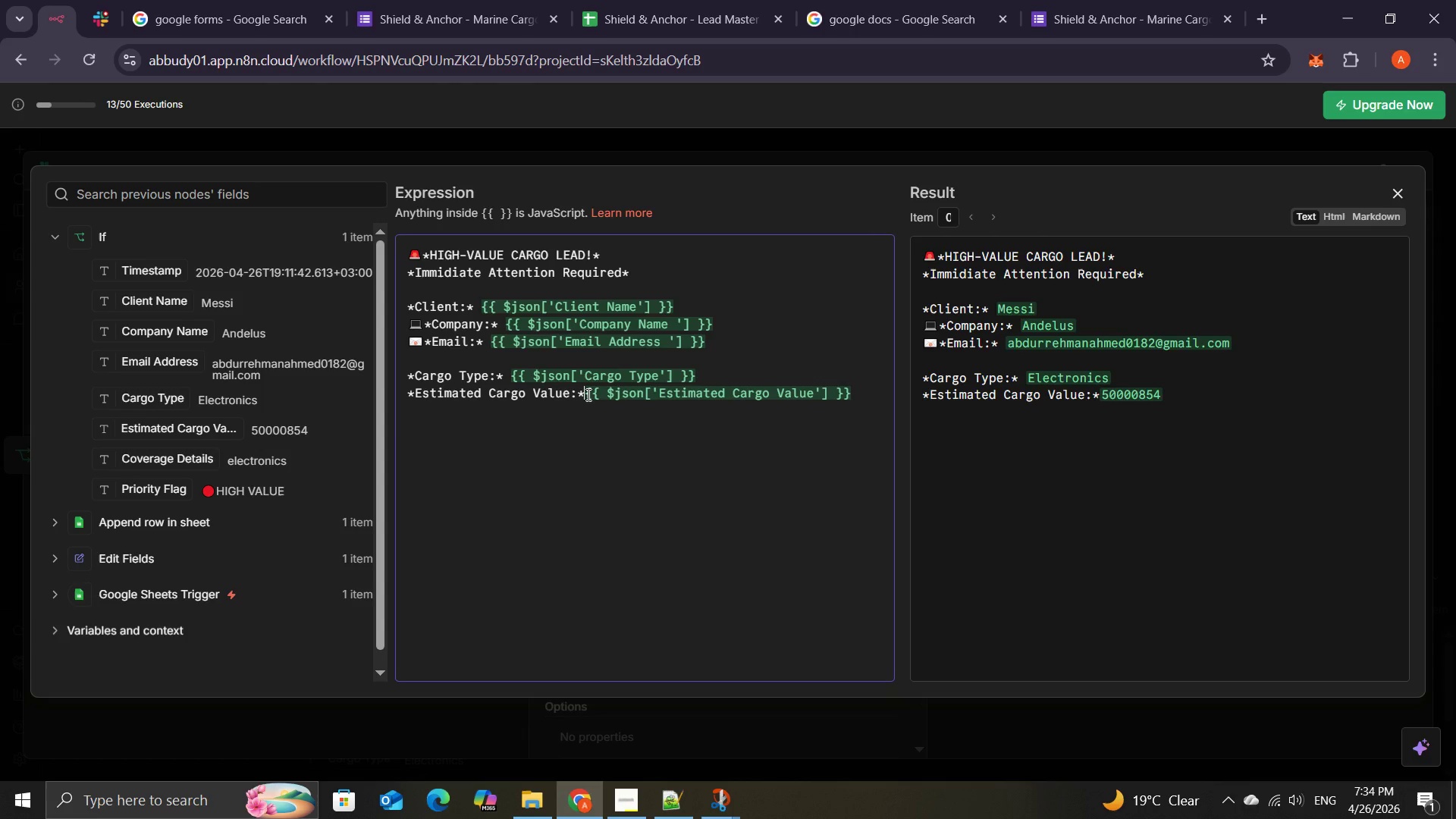 
key(Space)
 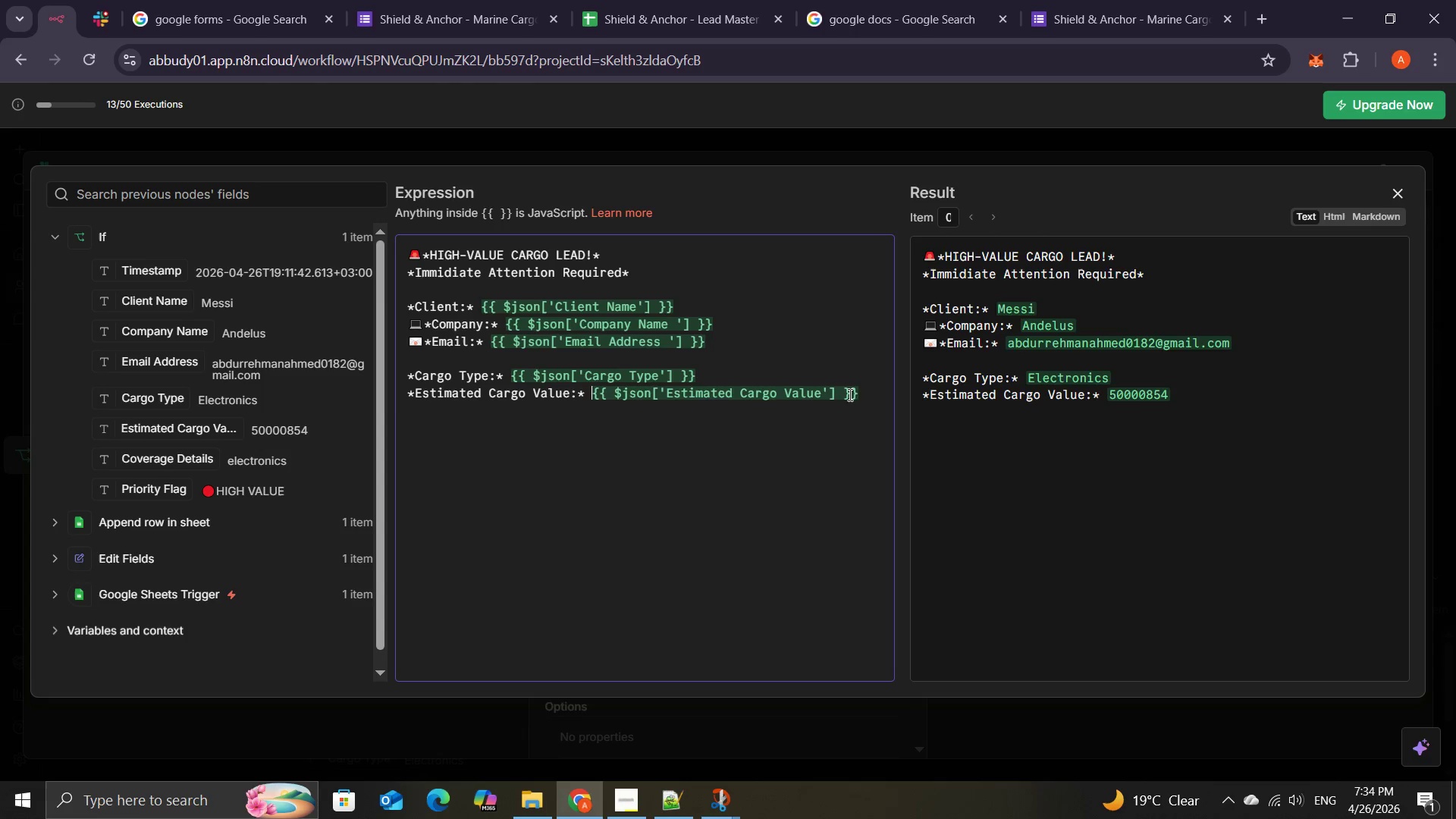 
left_click([866, 393])
 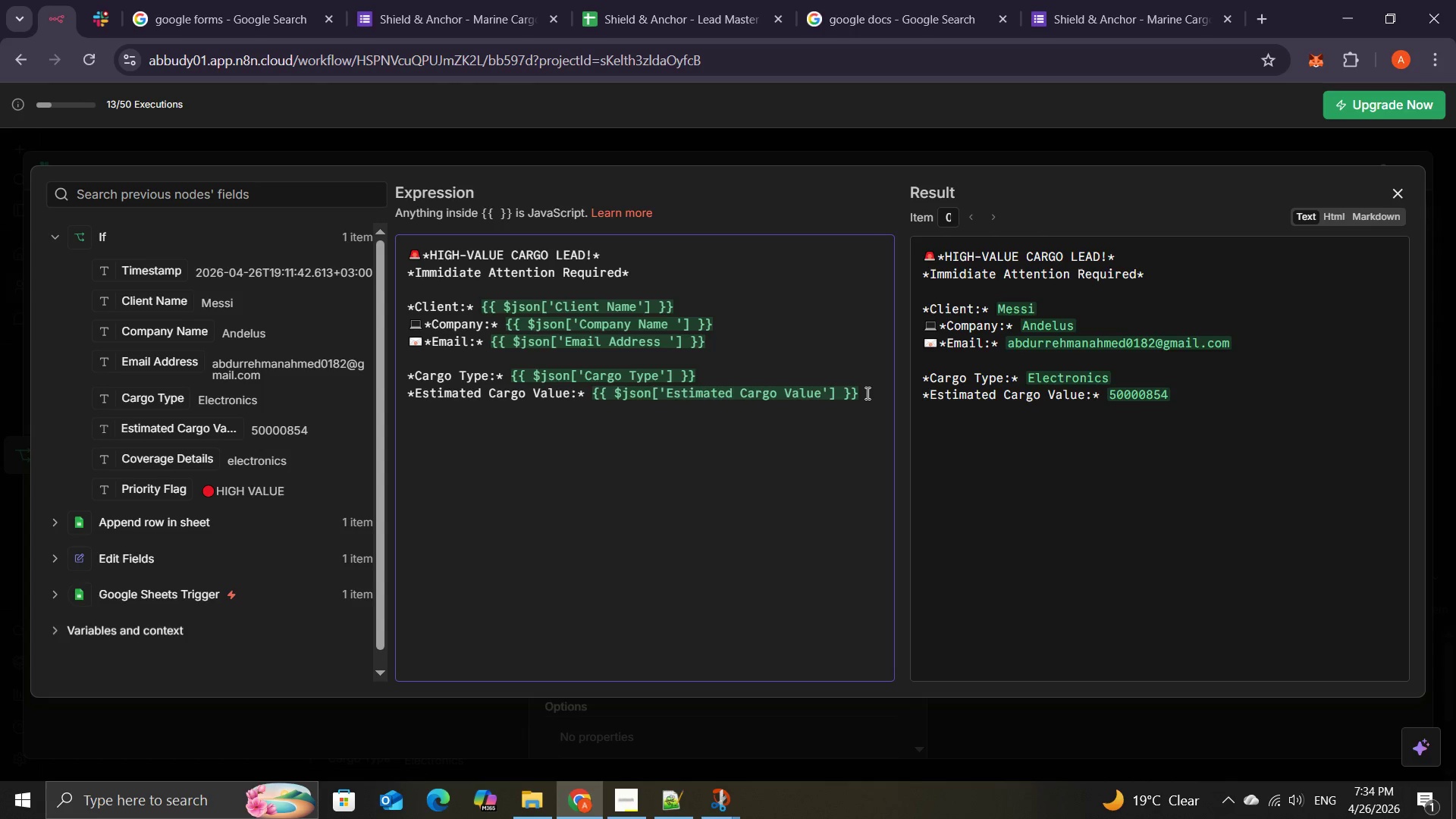 
key(Enter)
 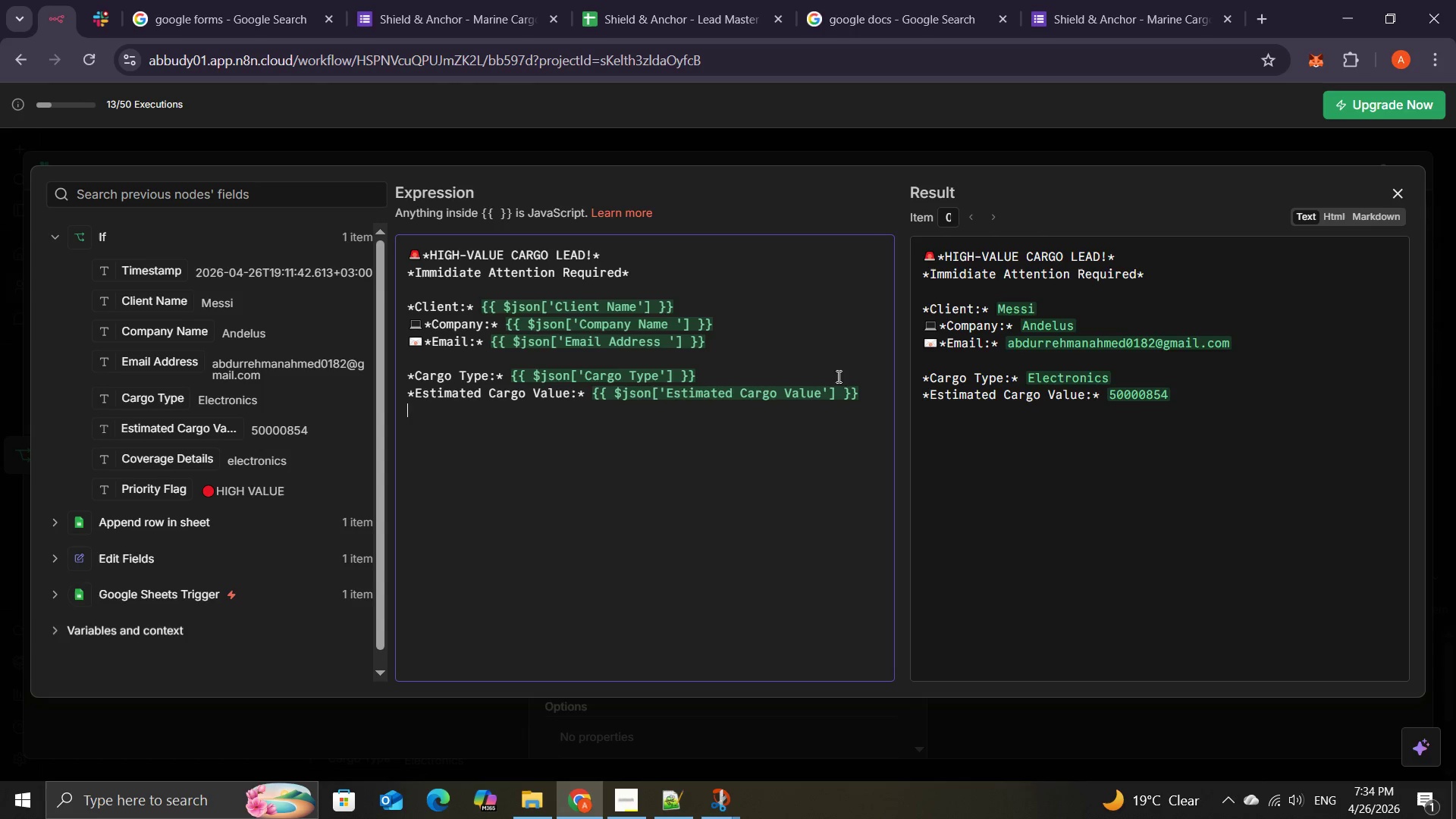 
wait(6.08)
 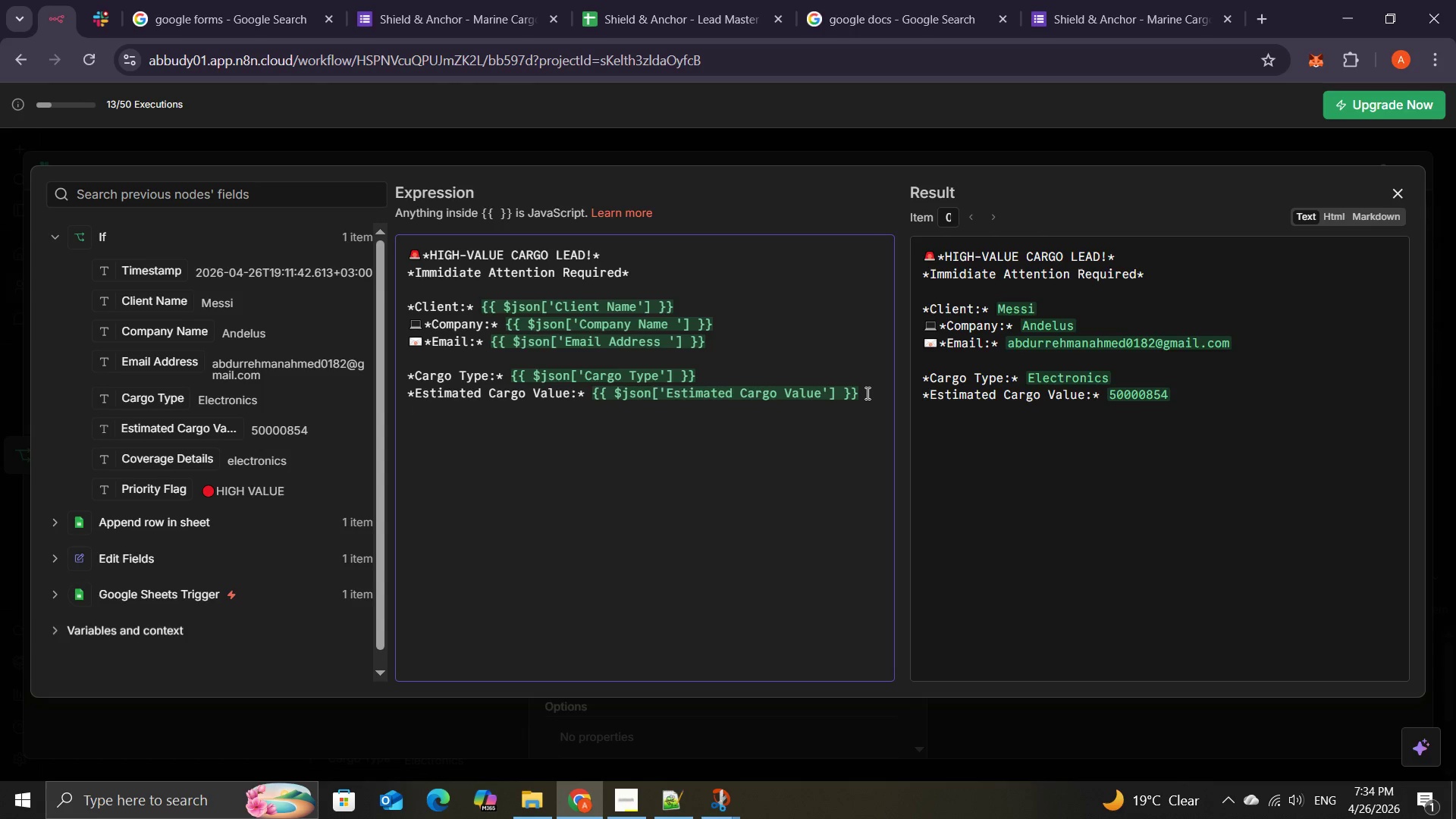 
left_click([409, 394])
 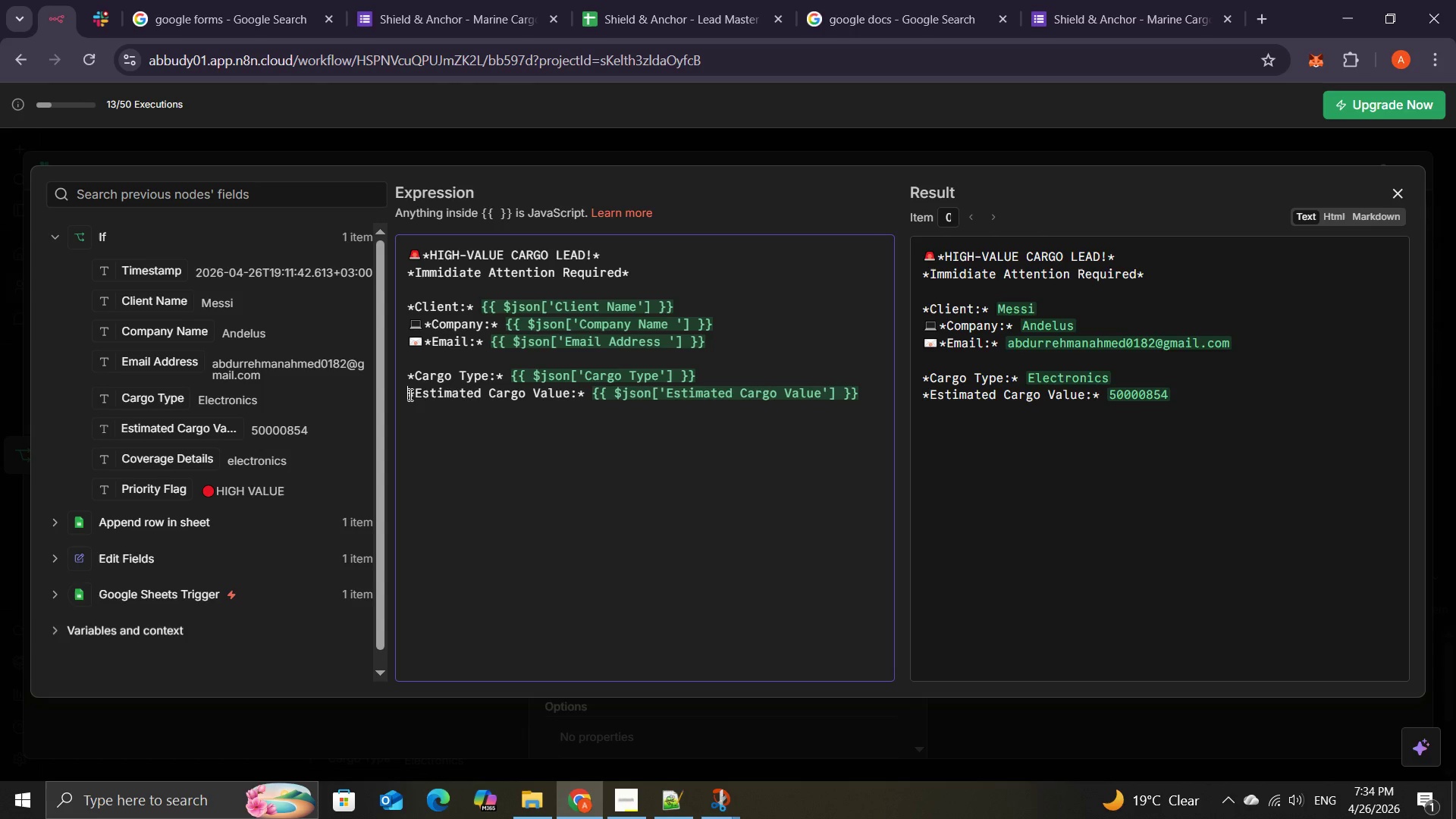 
key(Meta+Period)
 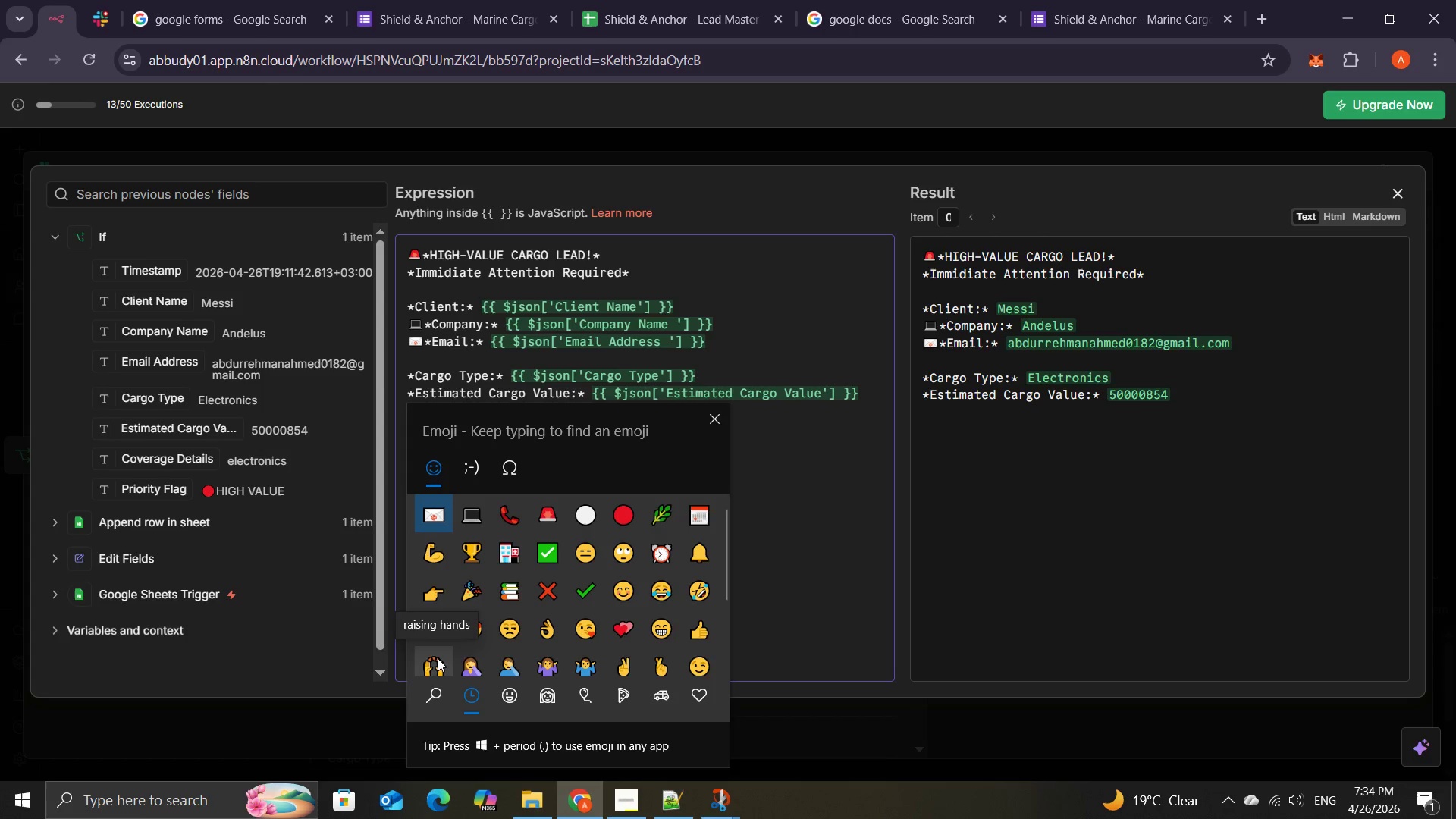 
type(mo)
 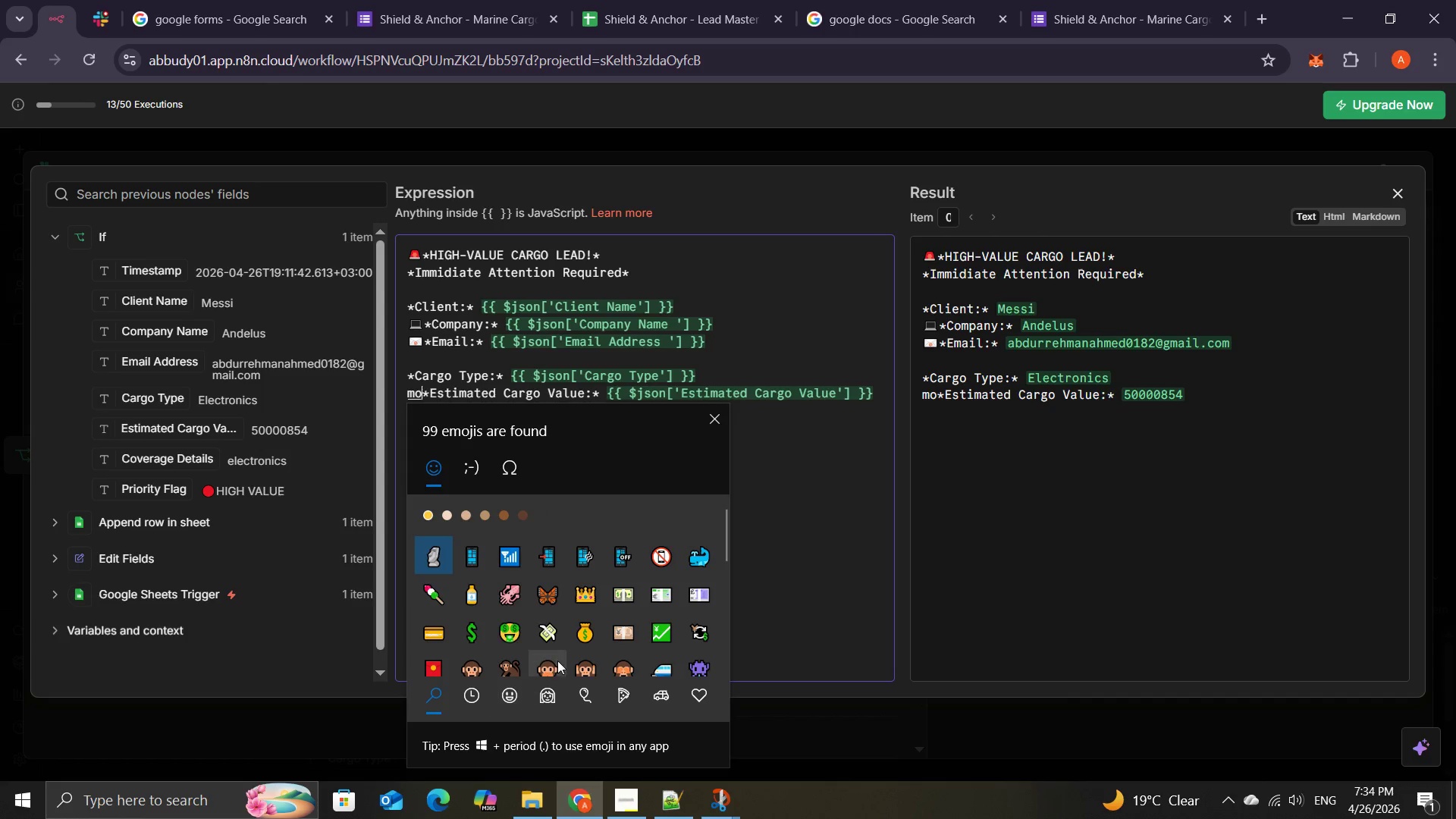 
left_click([579, 639])
 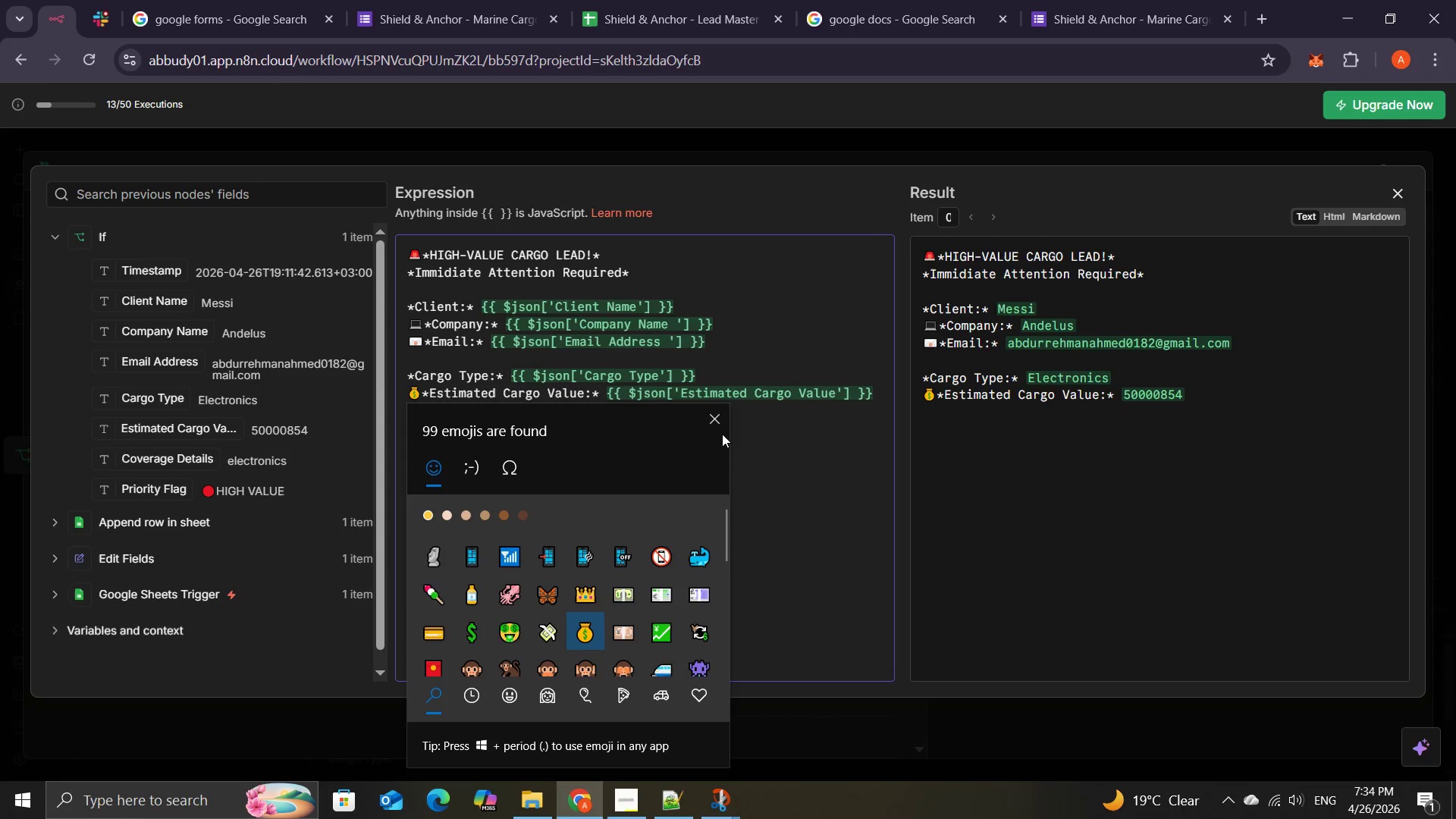 
left_click([712, 416])
 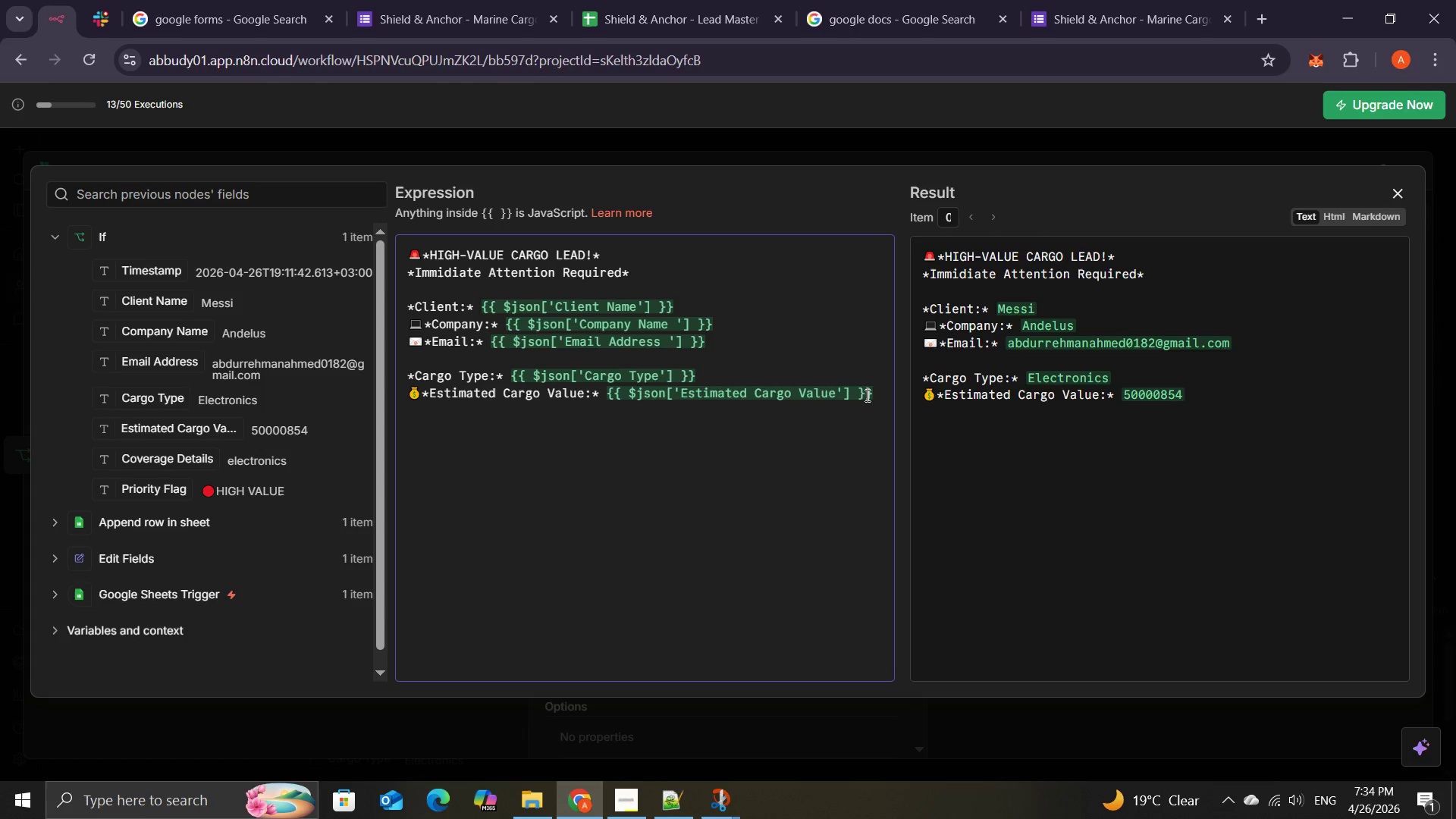 
left_click([876, 400])
 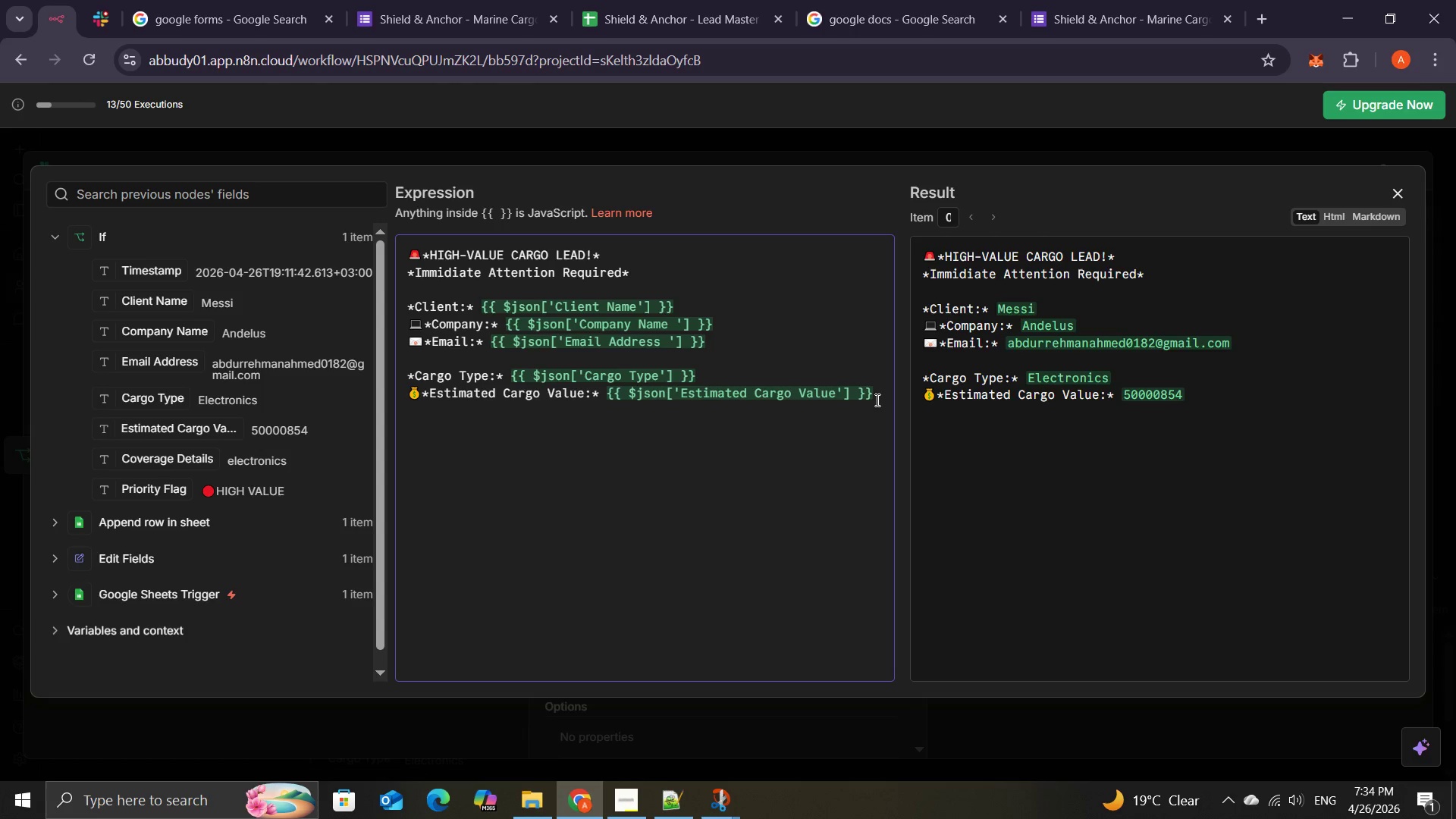 
key(Enter)
 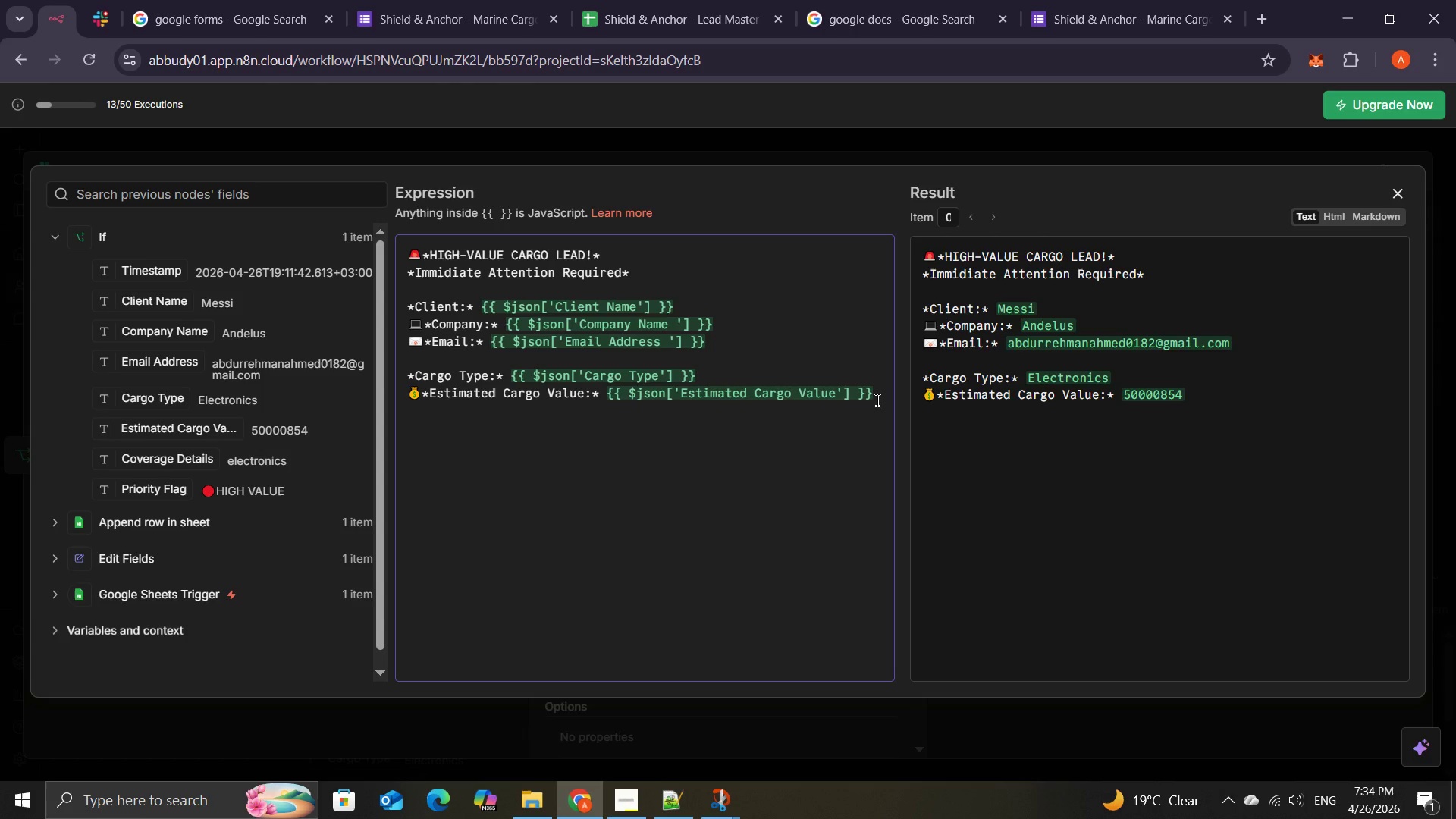 
key(NumpadMultiply)
 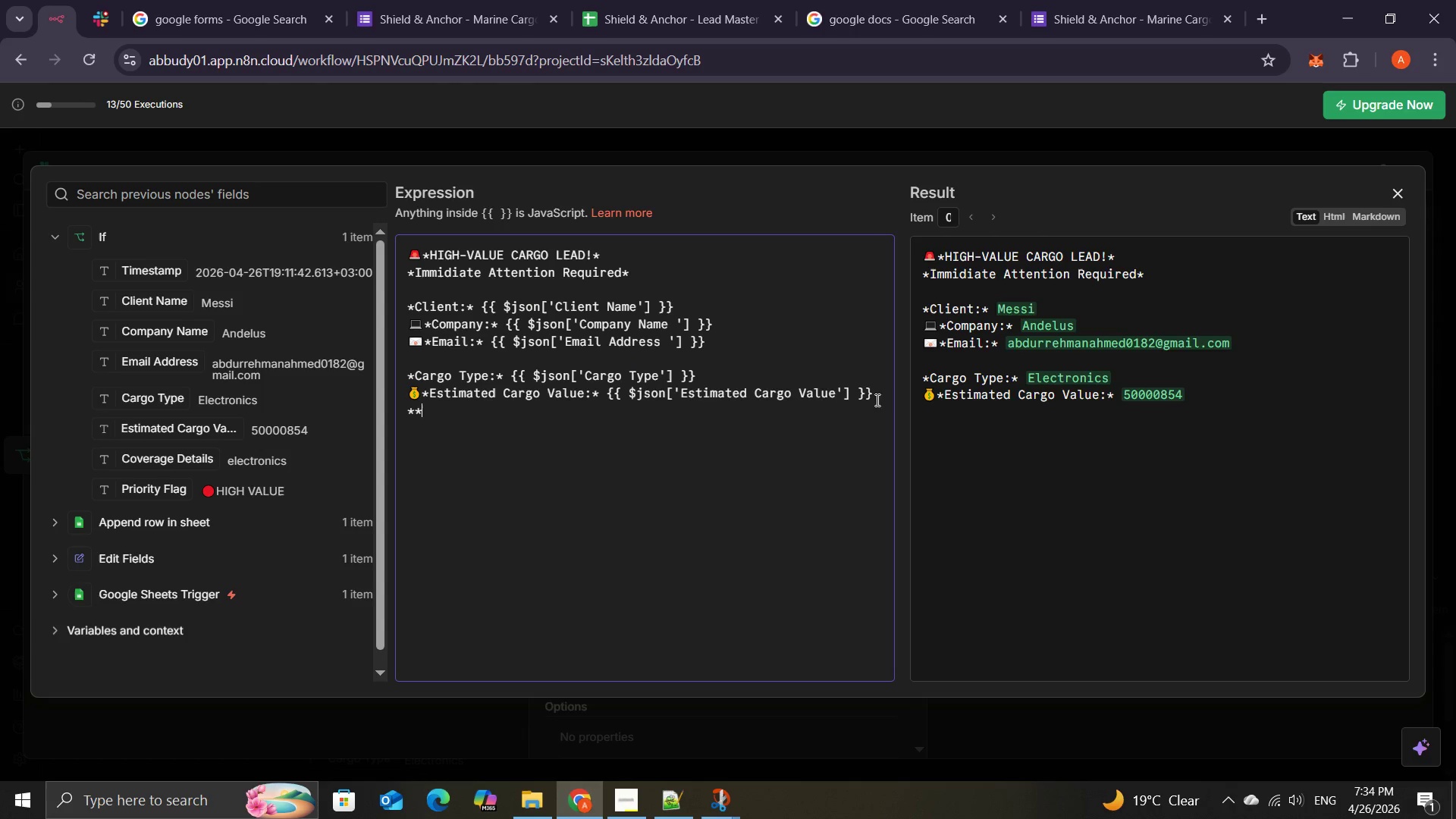 
key(NumpadMultiply)
 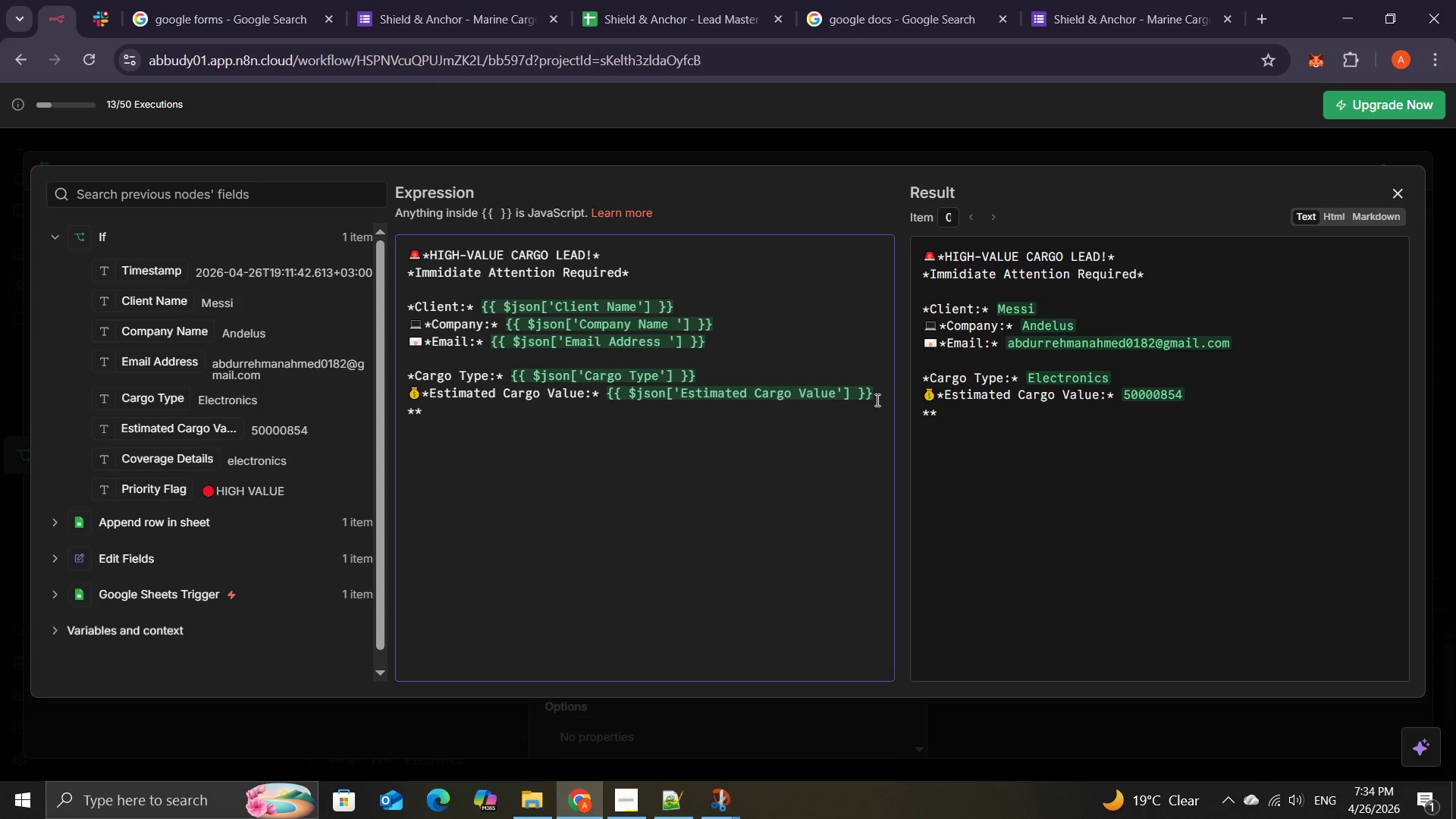 
key(ArrowLeft)
 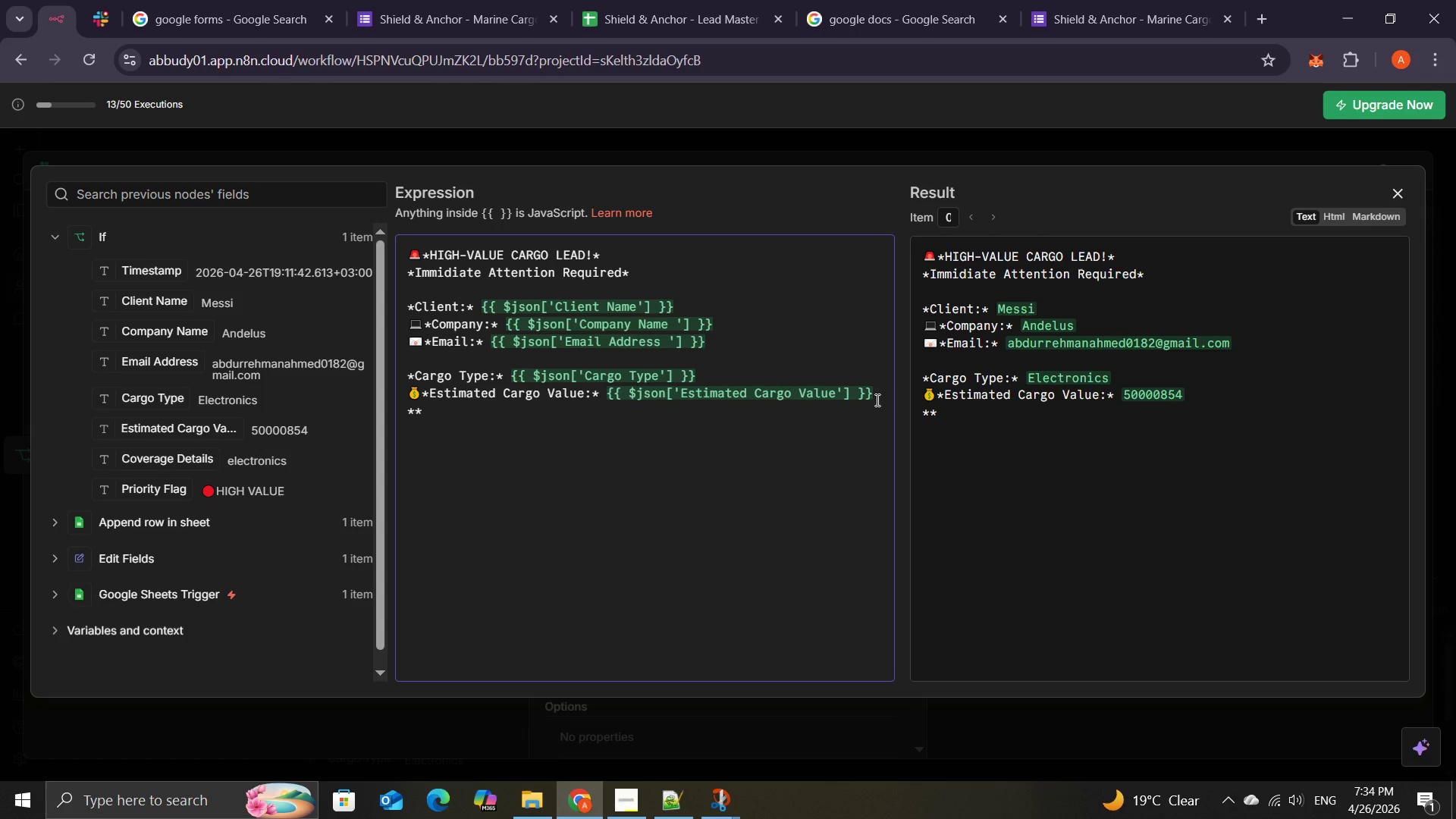 
type(Coverage)
 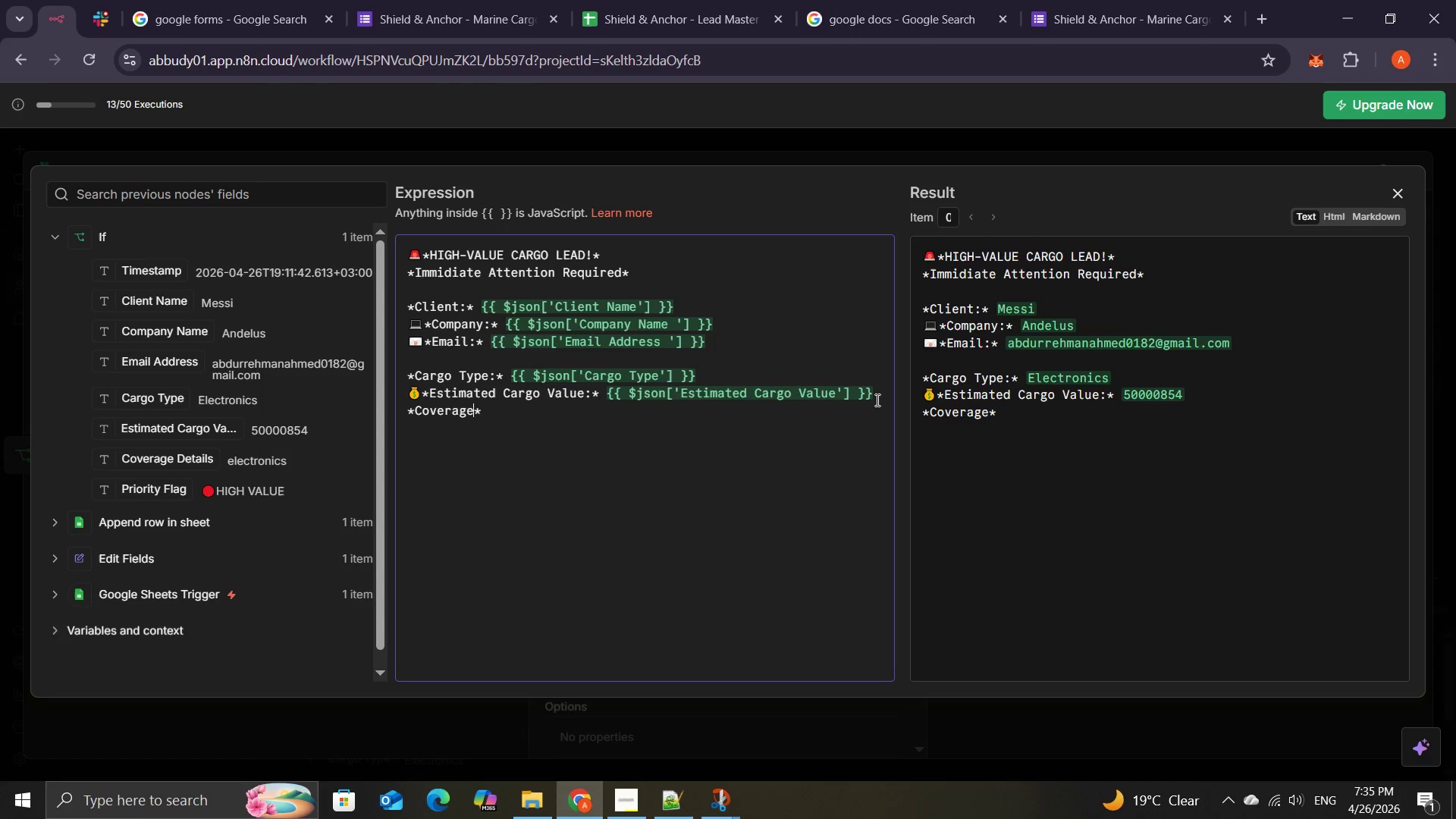 
type( Request)
 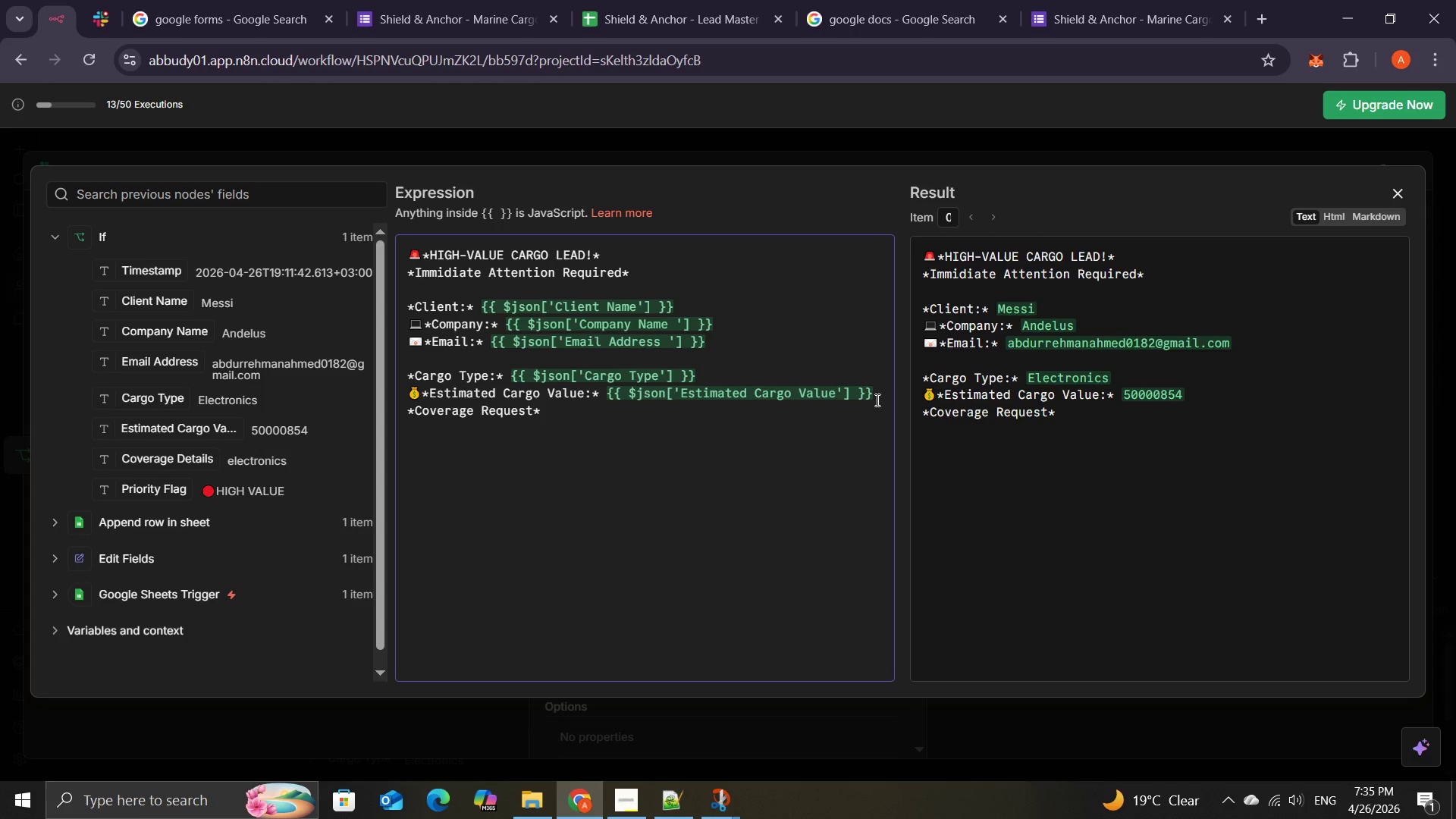 
wait(6.19)
 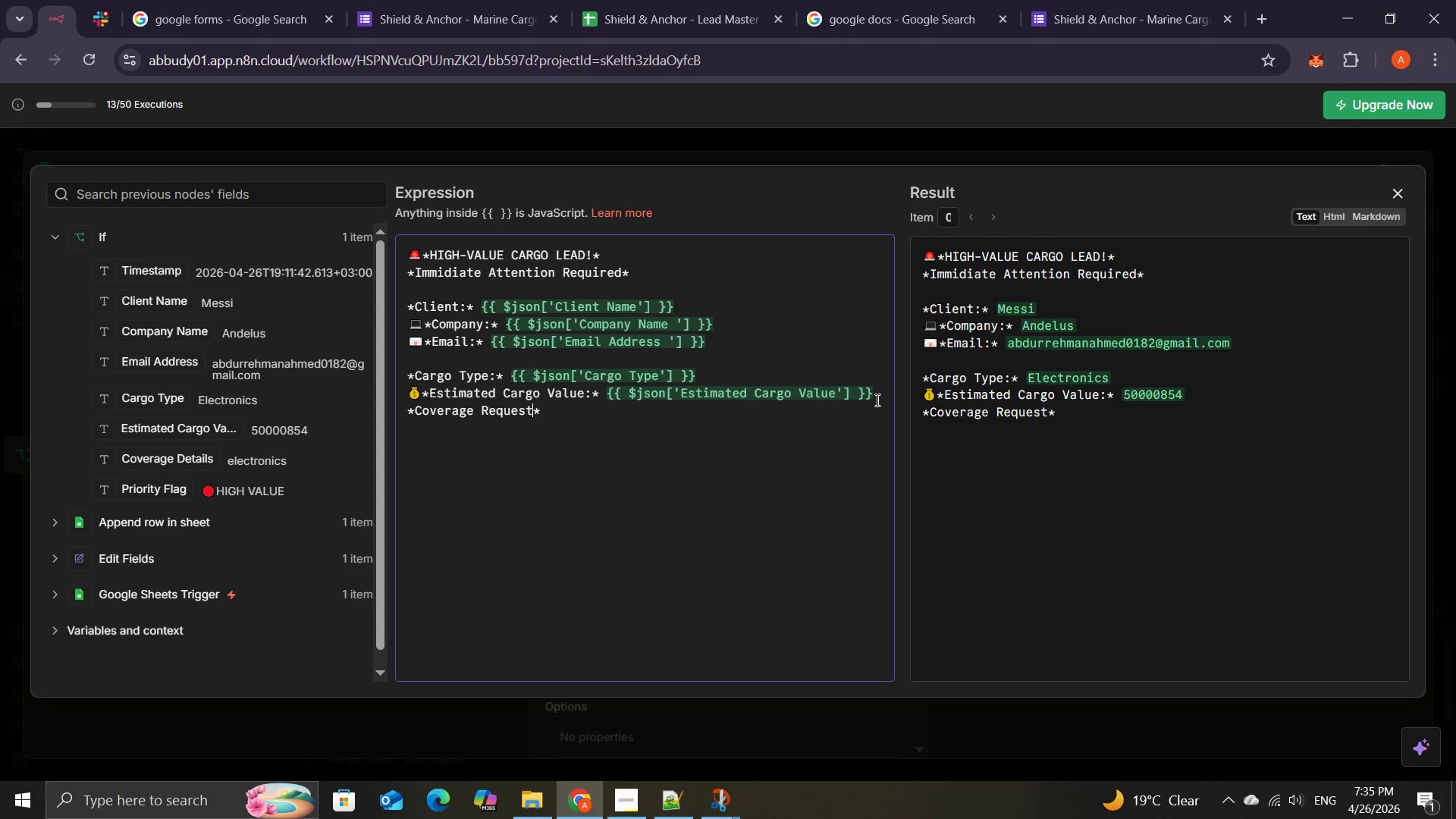 
key(Shift+Semicolon)
 